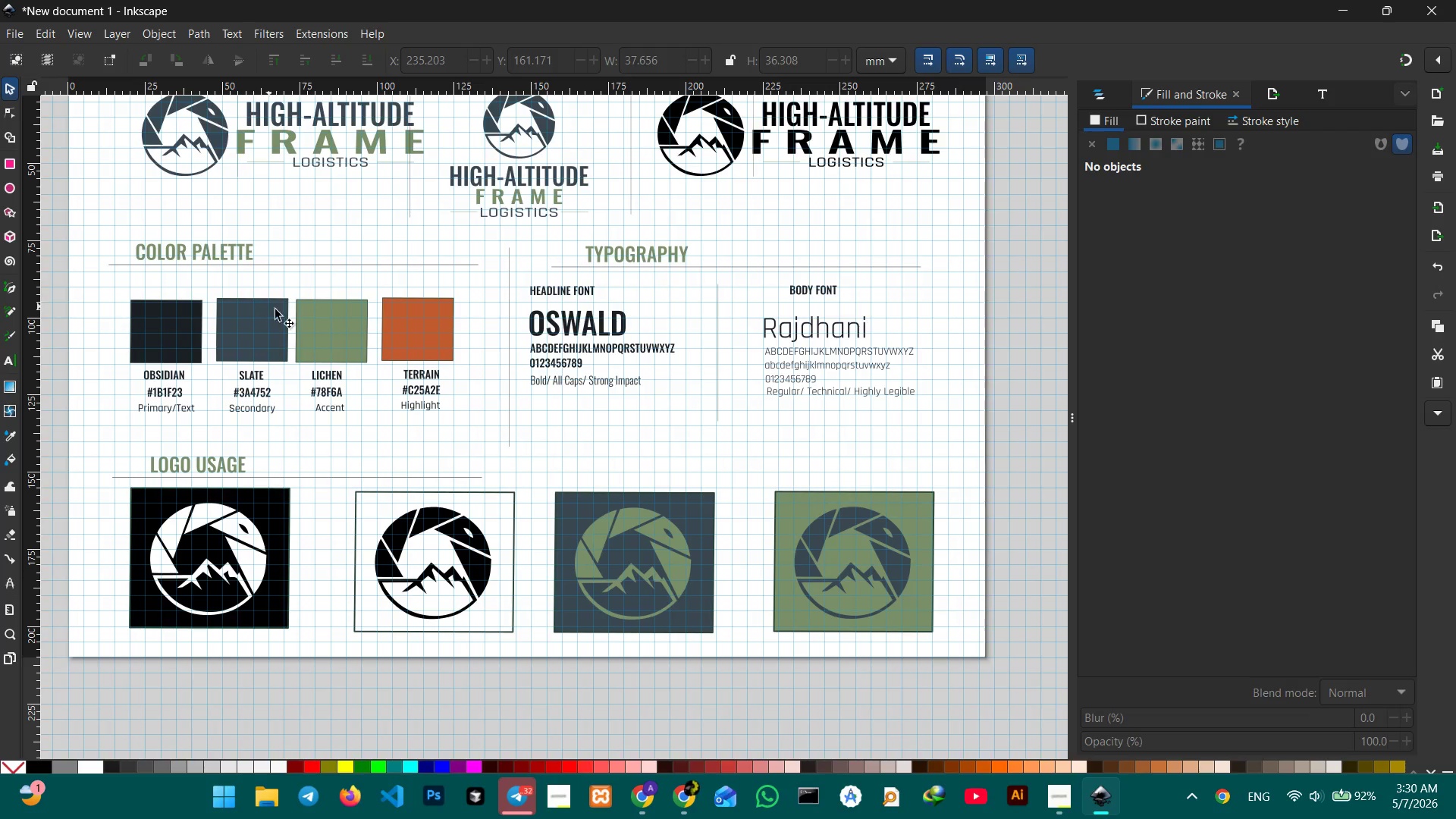 
scroll: coordinate [284, 316], scroll_direction: up, amount: 2.0
 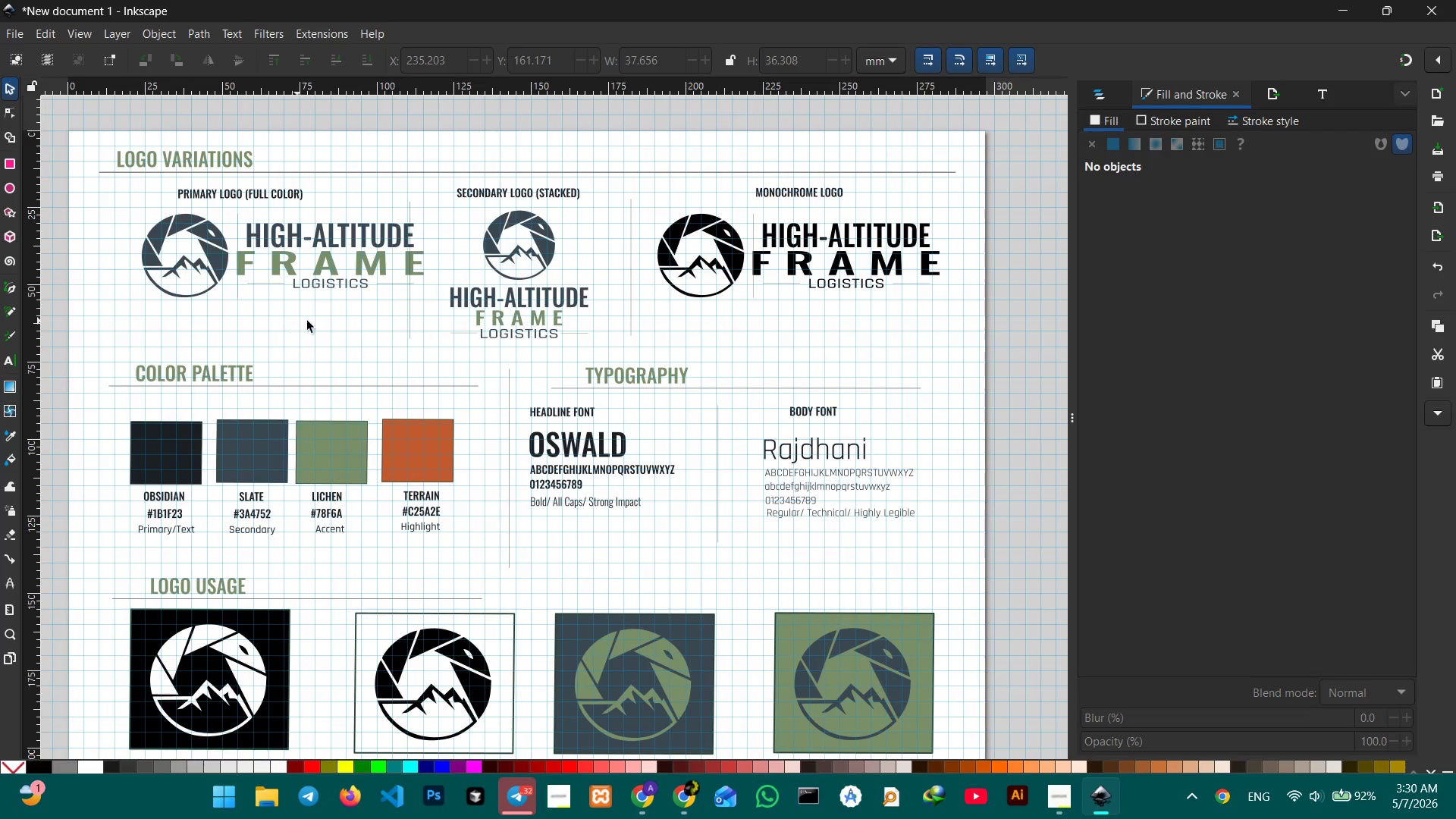 
wait(9.7)
 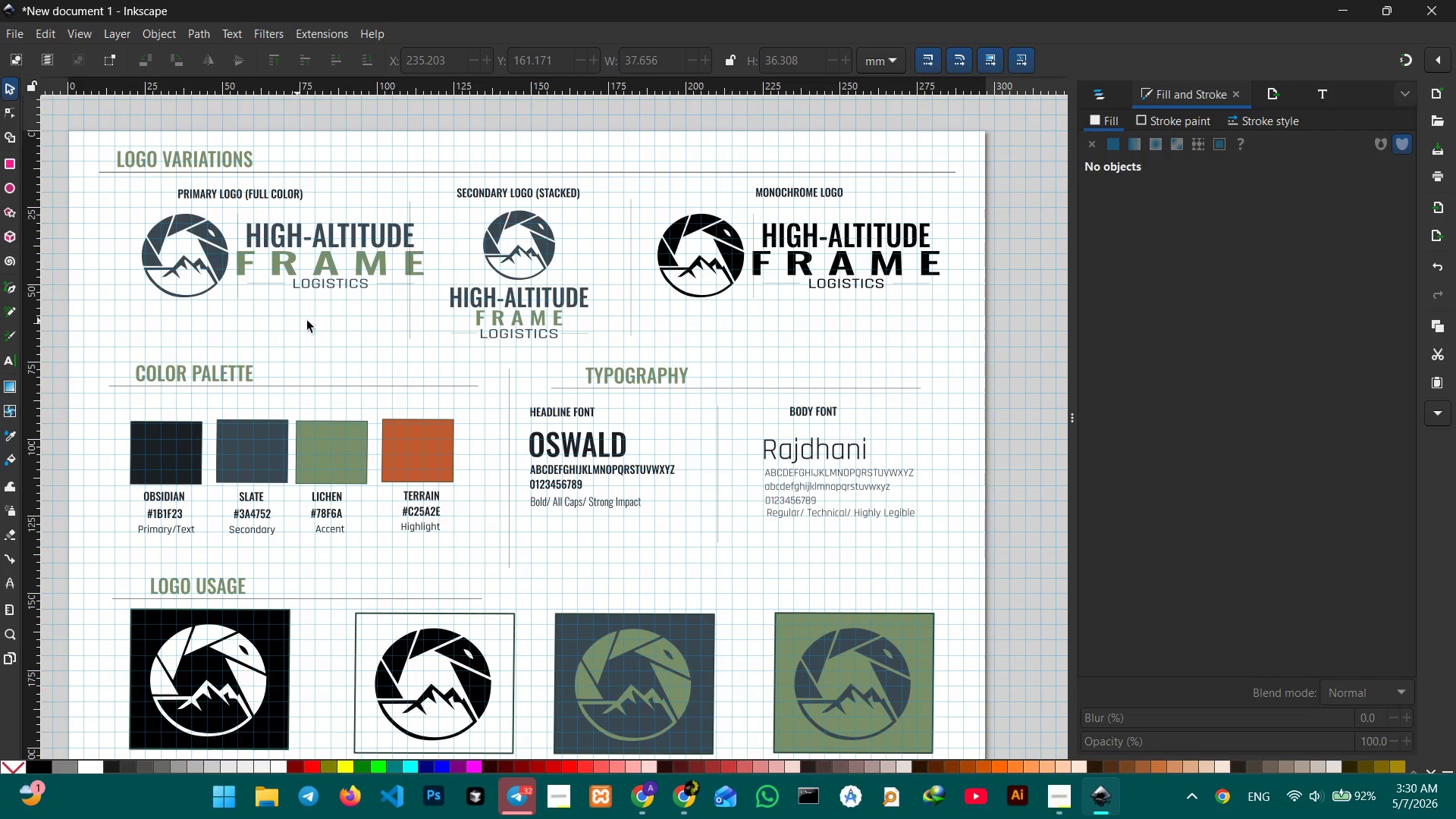 
left_click([196, 270])
 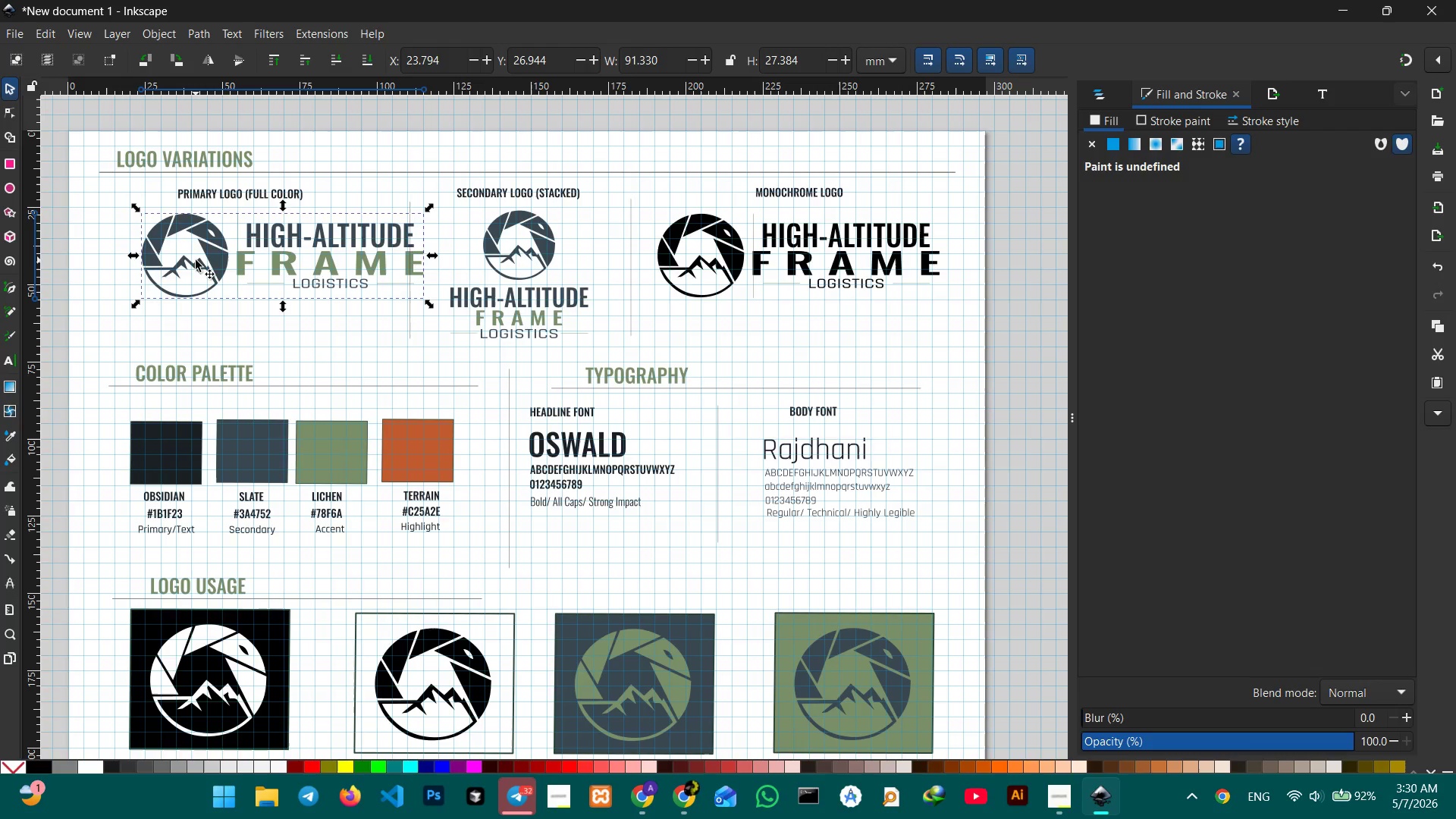 
hold_key(key=ShiftLeft, duration=1.25)
left_click([231, 194])
 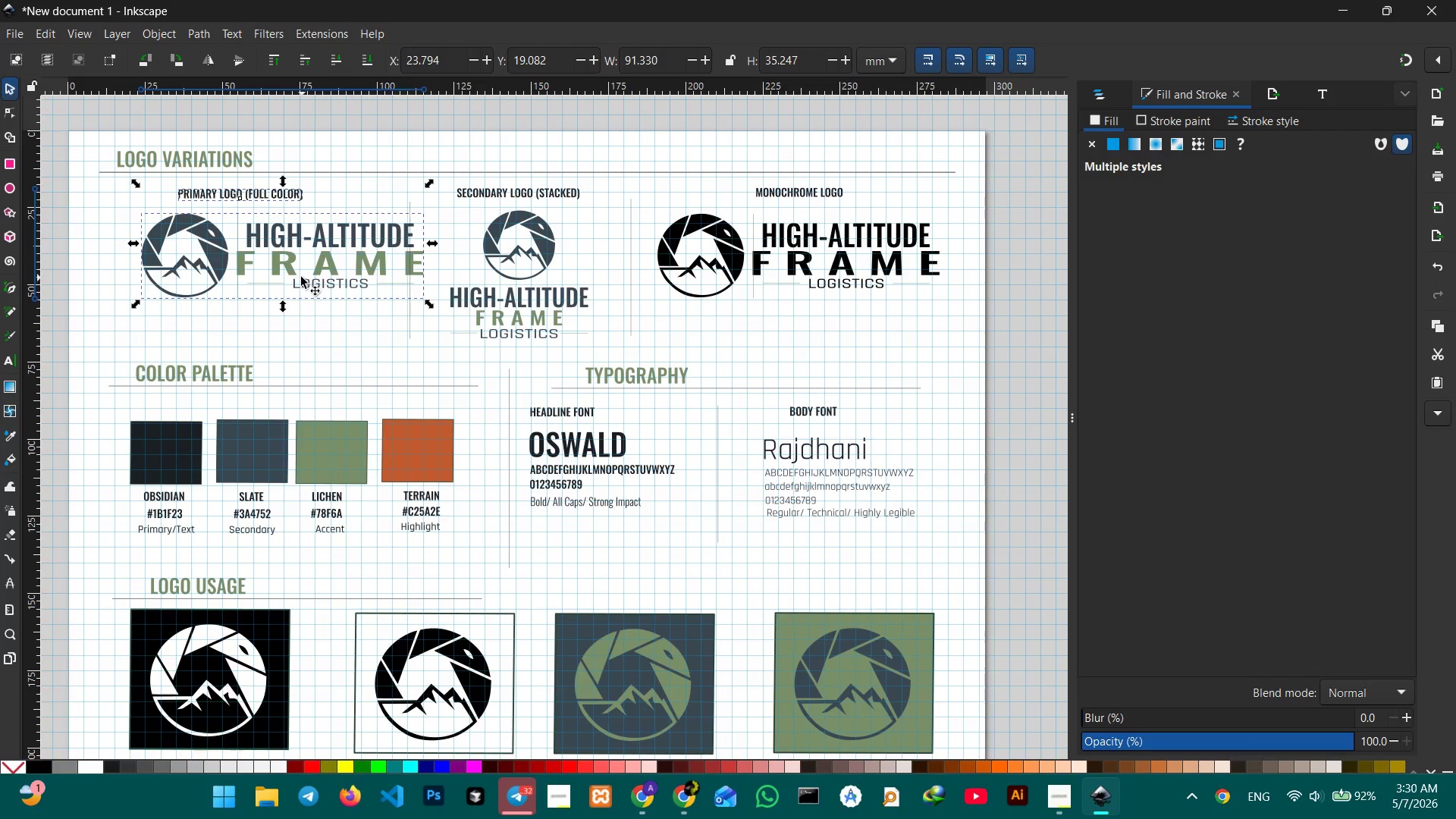 
left_click_drag(start_coordinate=[297, 273], to_coordinate=[268, 275])
 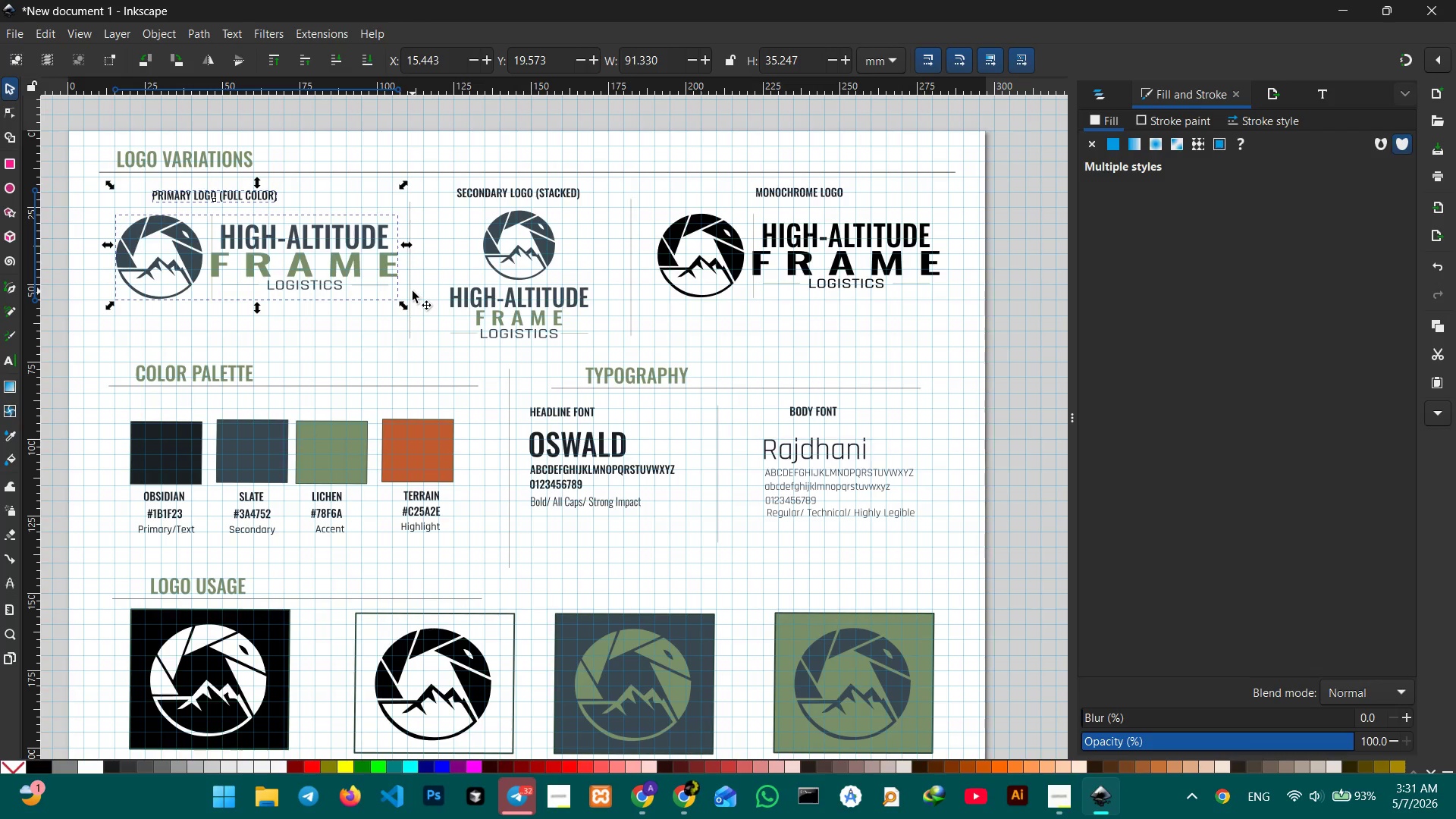 
left_click([411, 291])
 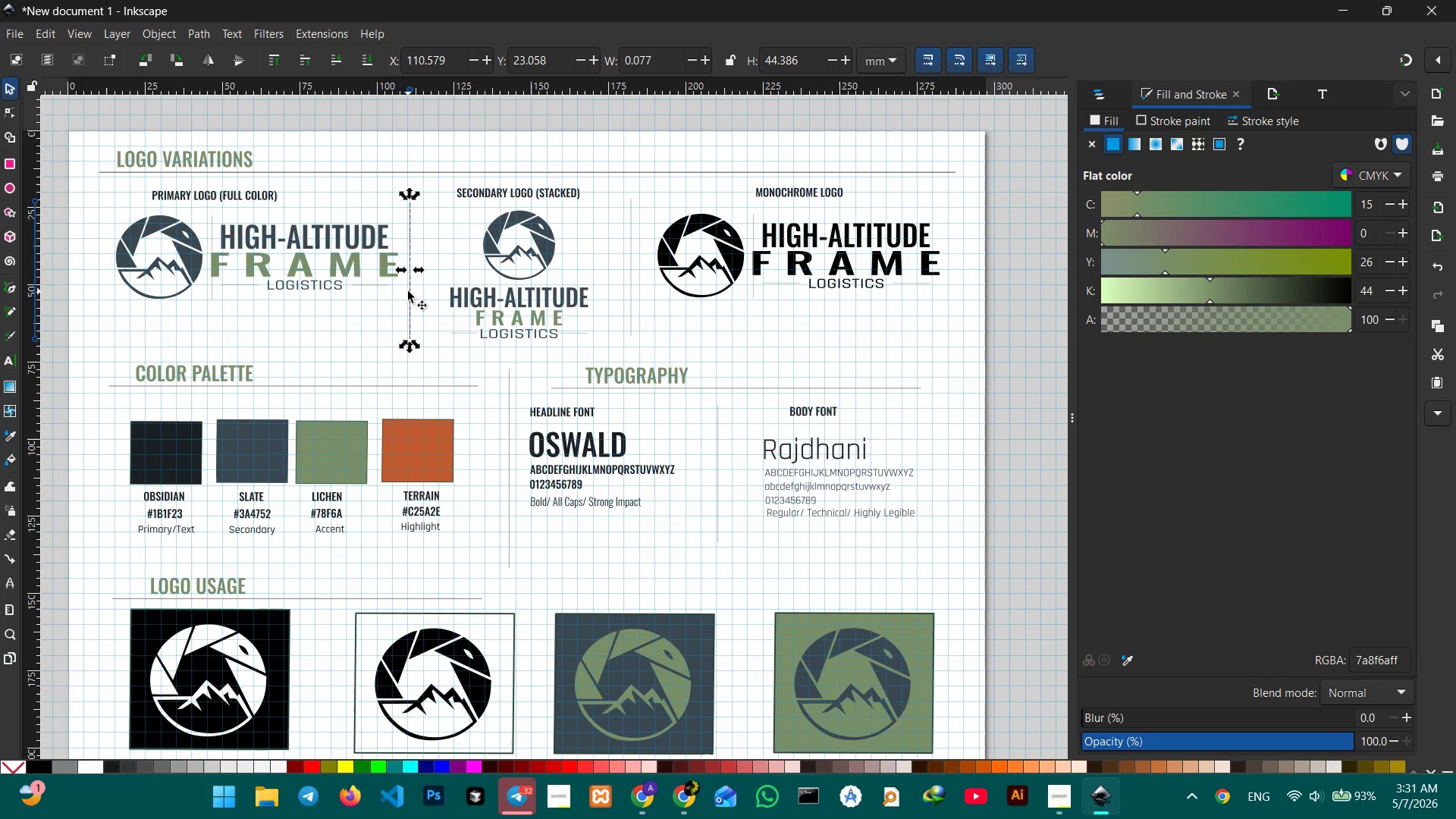 
left_click_drag(start_coordinate=[408, 291], to_coordinate=[425, 300])
 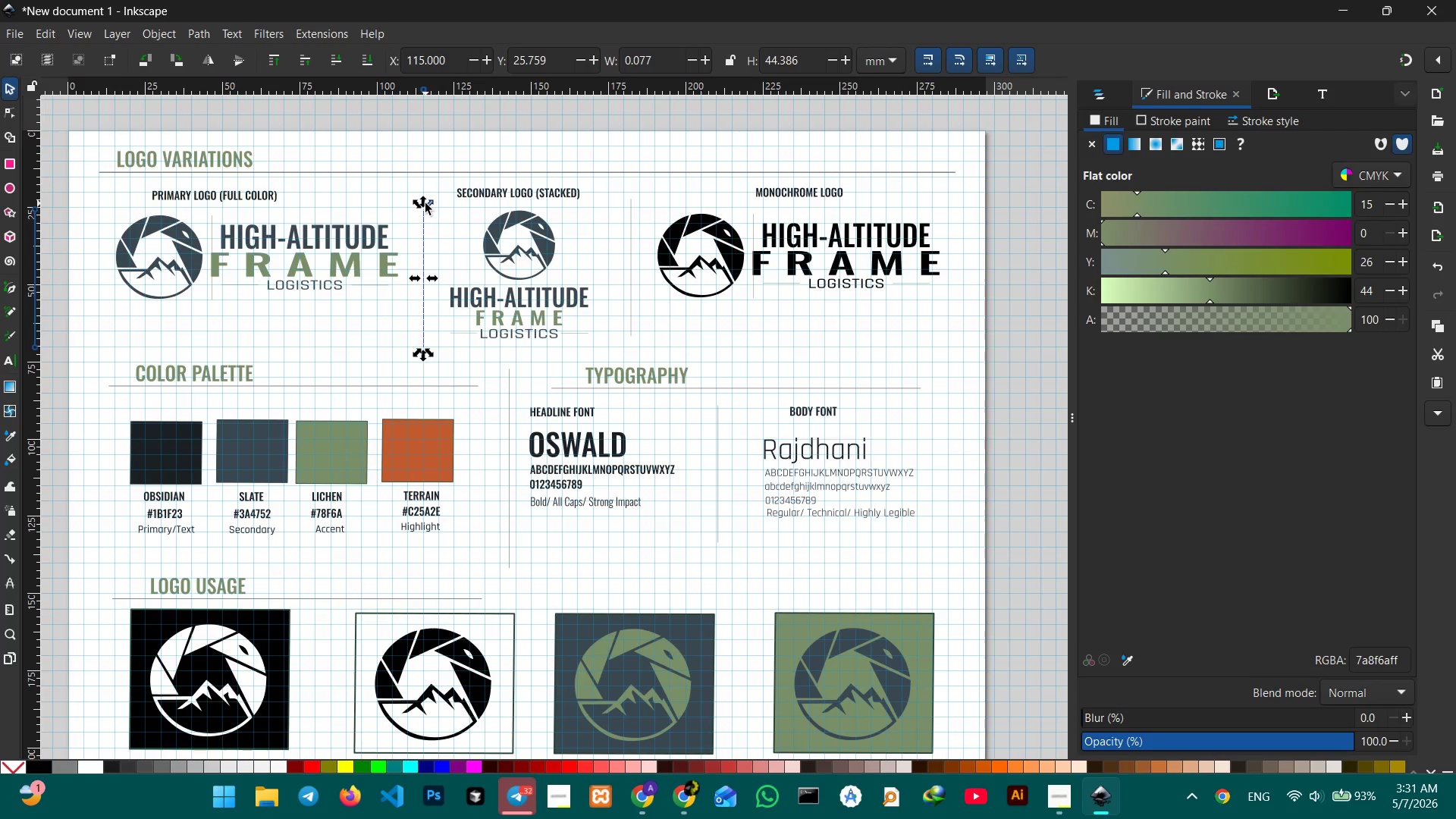 
hold_key(key=ControlLeft, duration=1.59)
scroll: coordinate [425, 203], scroll_direction: up, amount: 2.0
 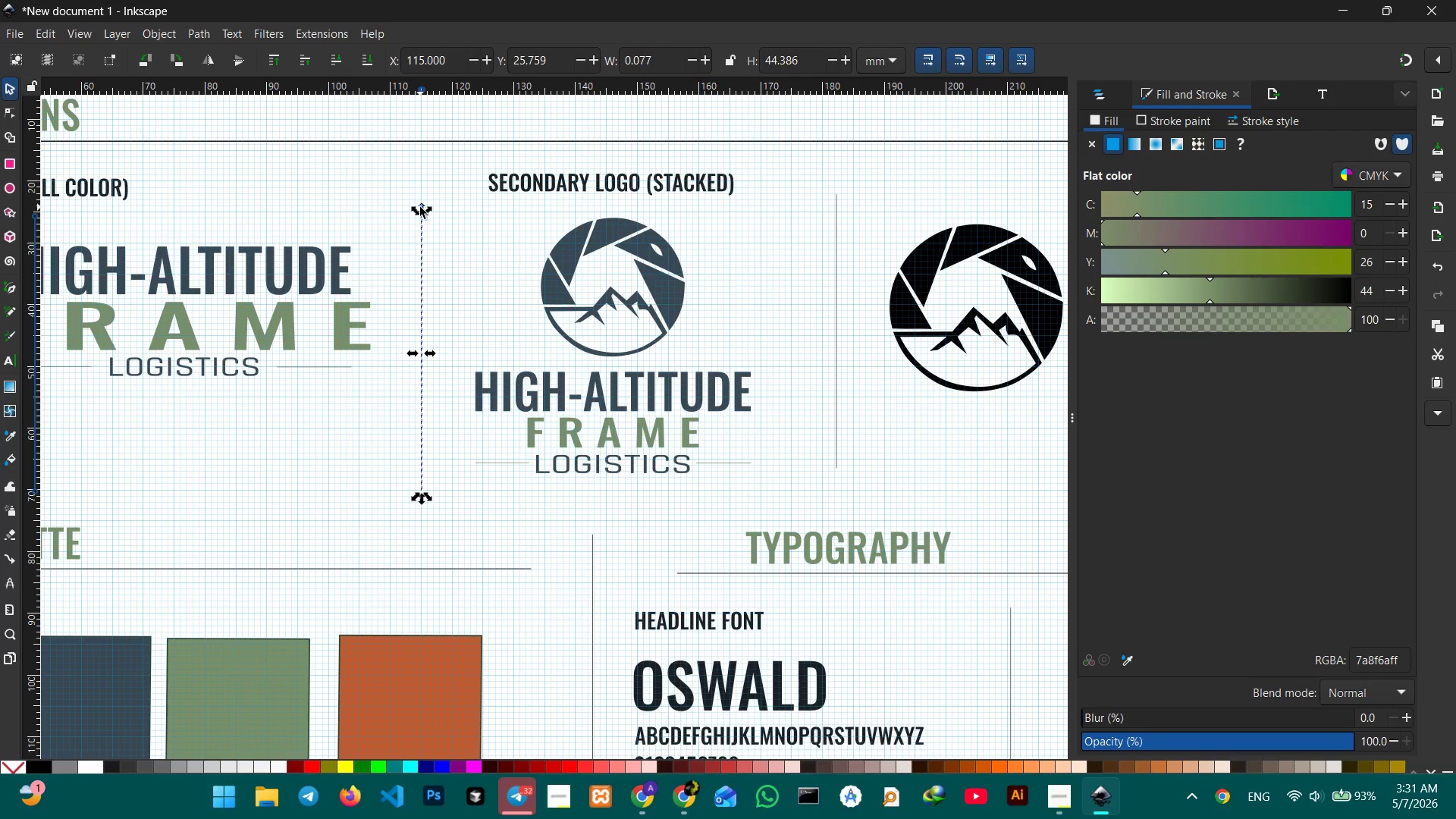 
key(Control+ControlLeft)
 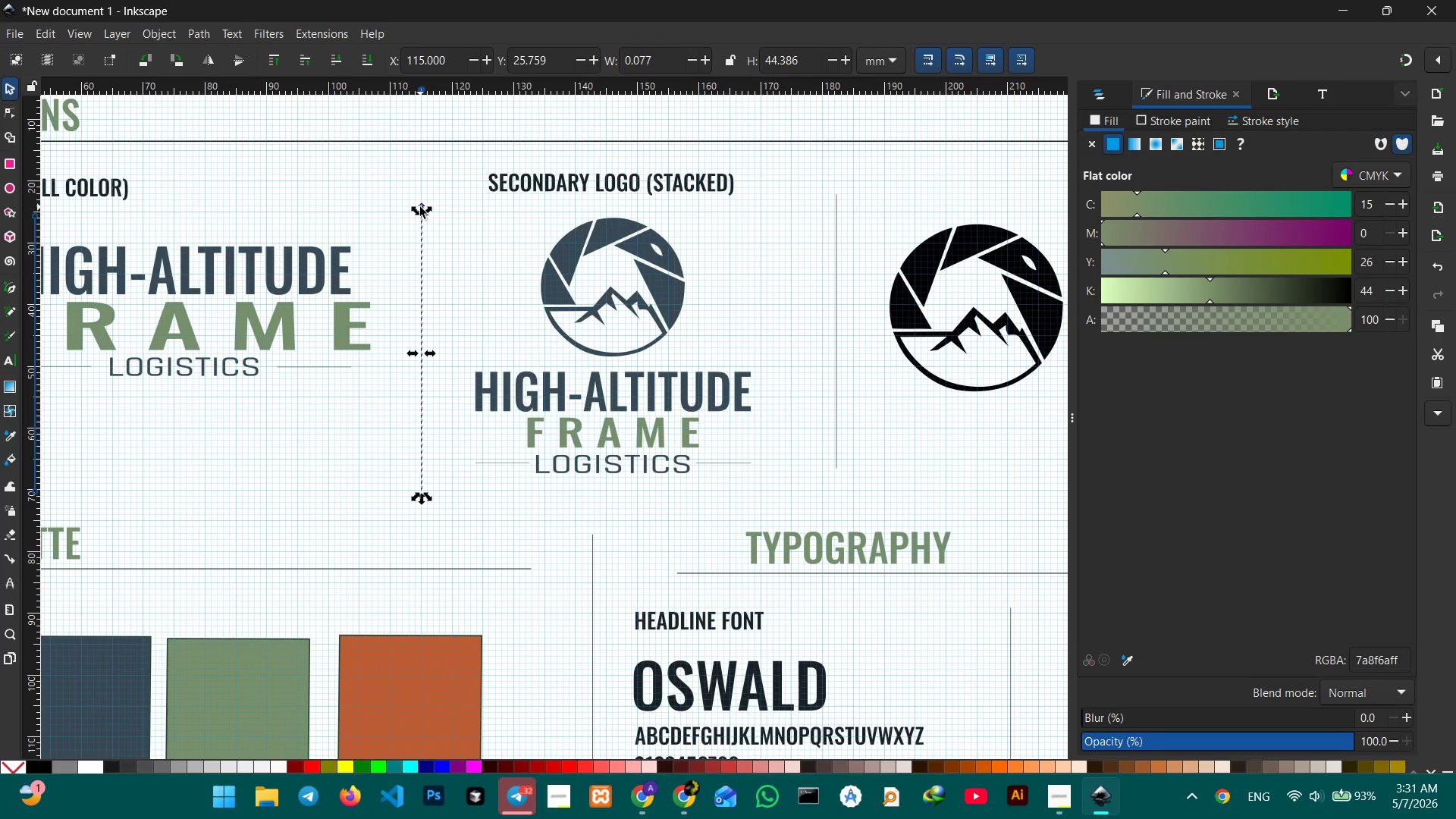 
hold_key(key=ControlLeft, duration=1.02)
scroll: coordinate [420, 207], scroll_direction: down, amount: 1.0
 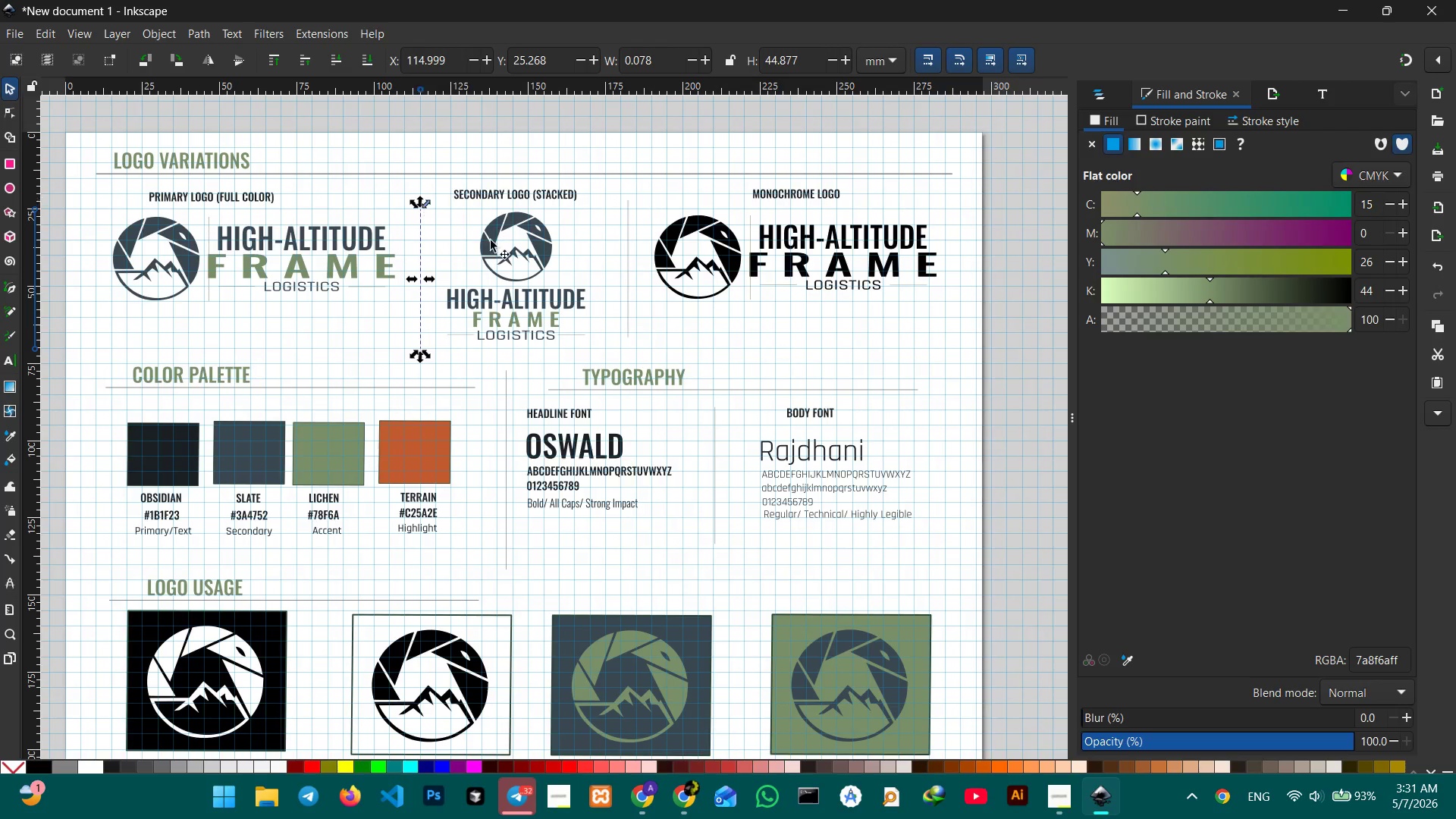 
left_click([629, 306])
 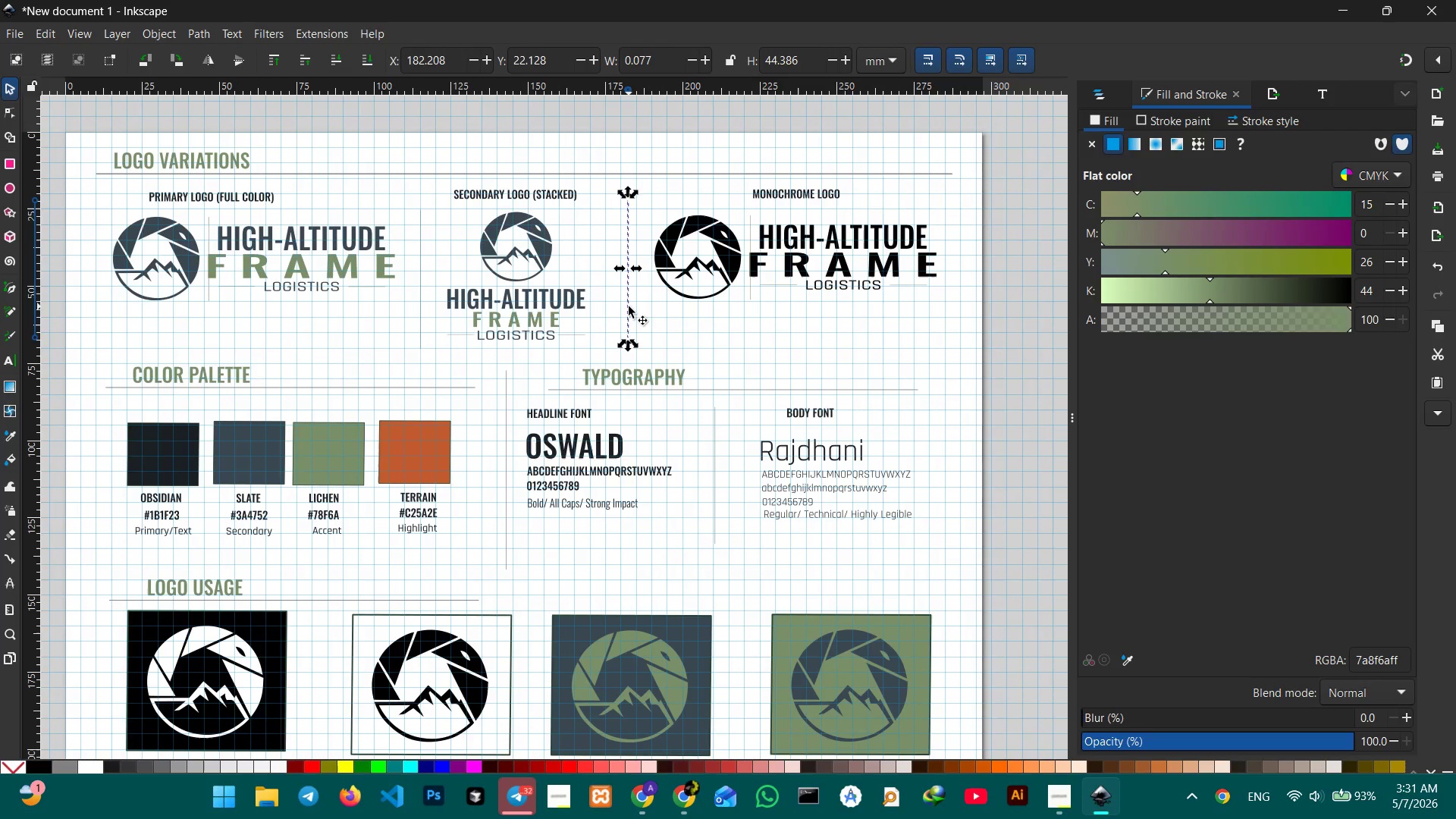 
key(Backspace)
 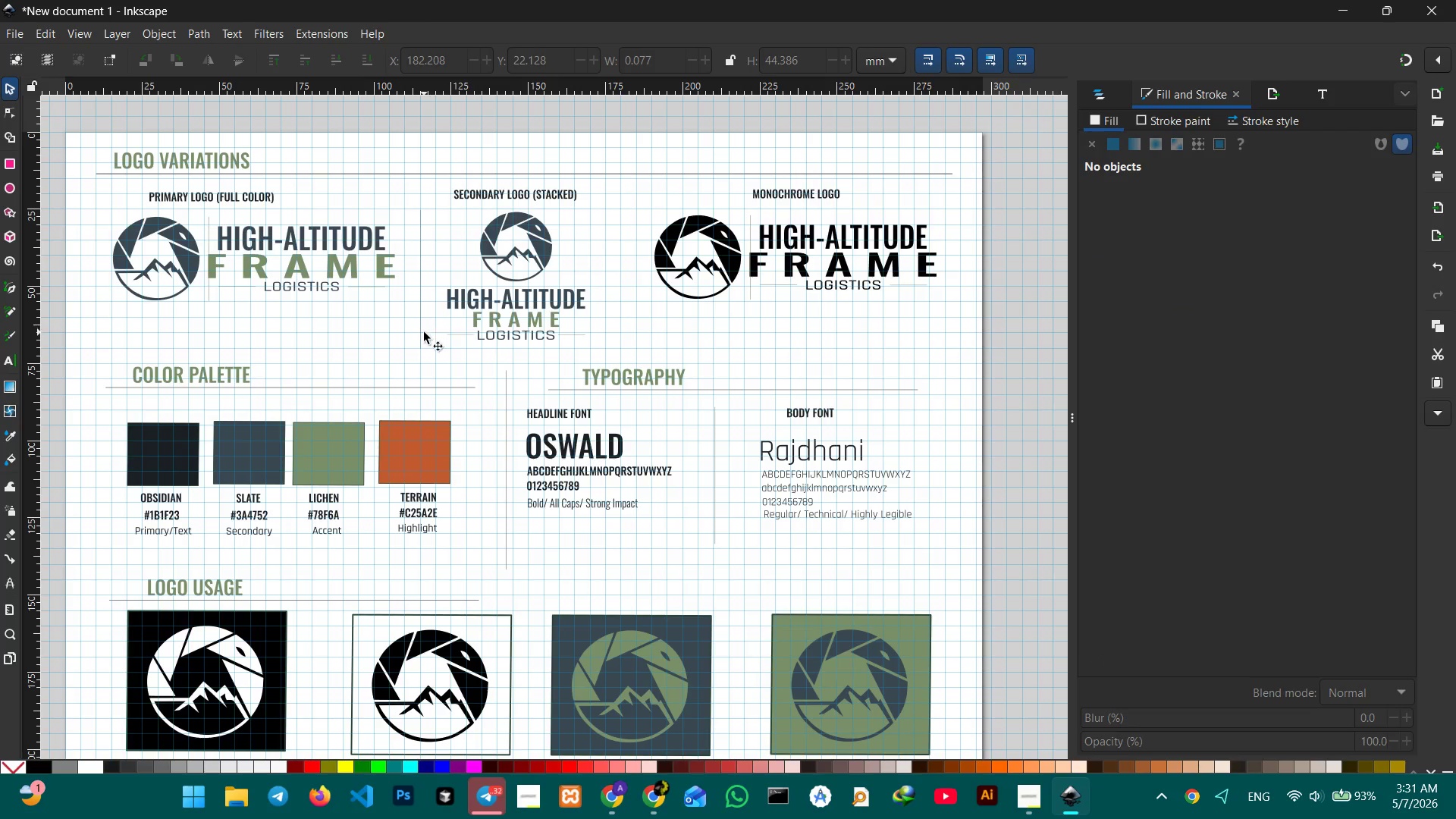 
left_click([416, 334])
 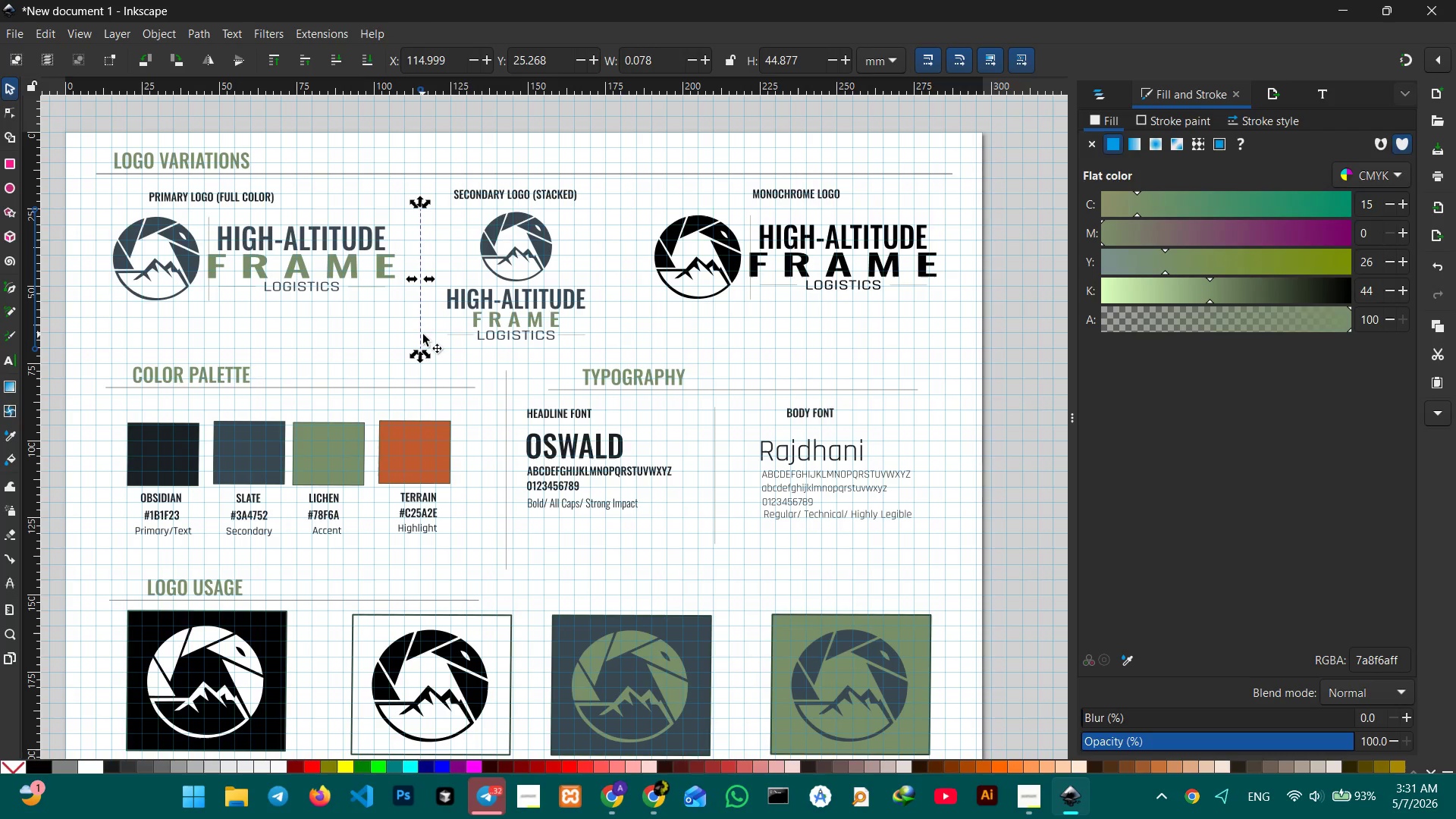 
key(Control+C)
 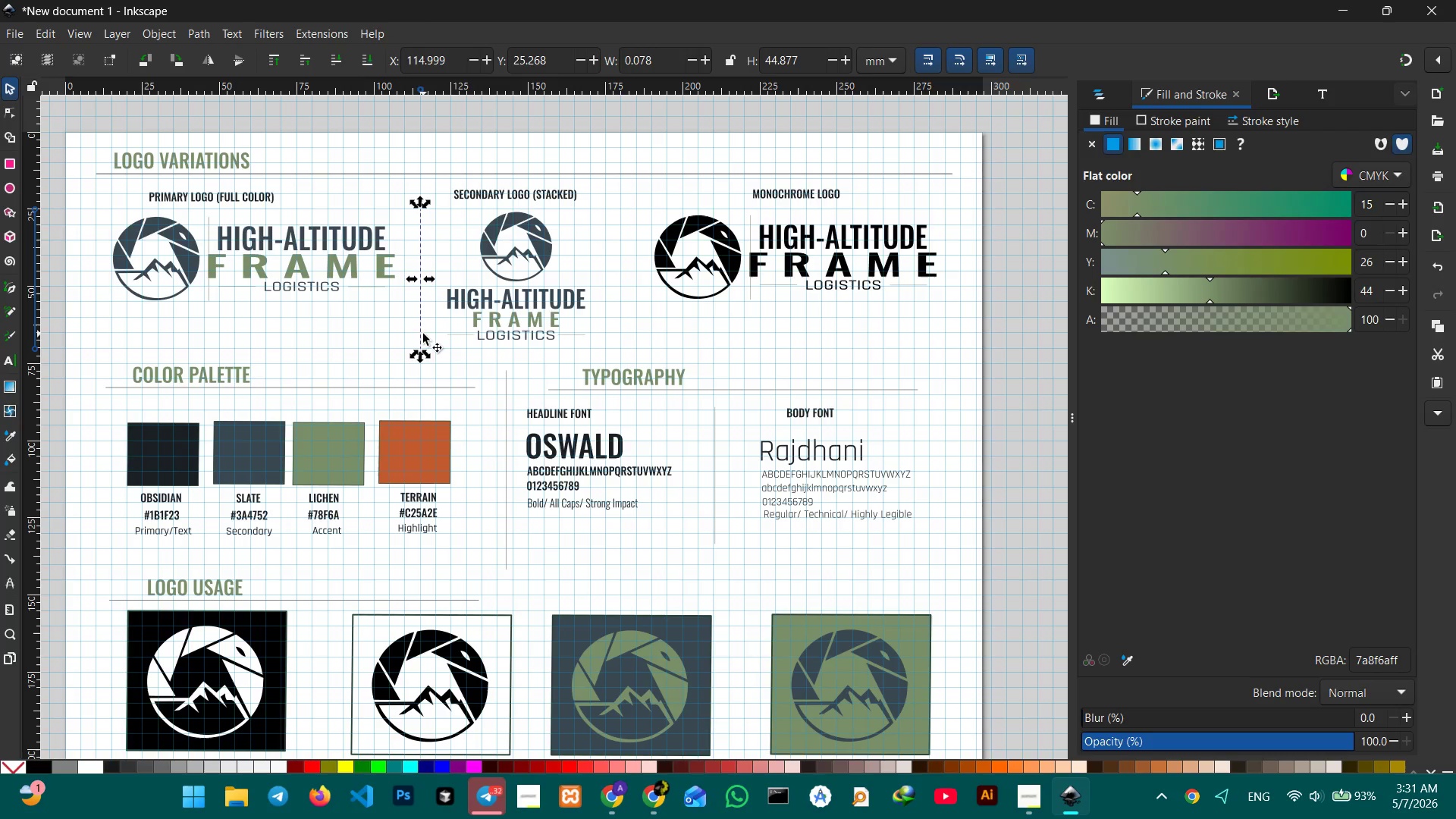 
key(Control+V)
 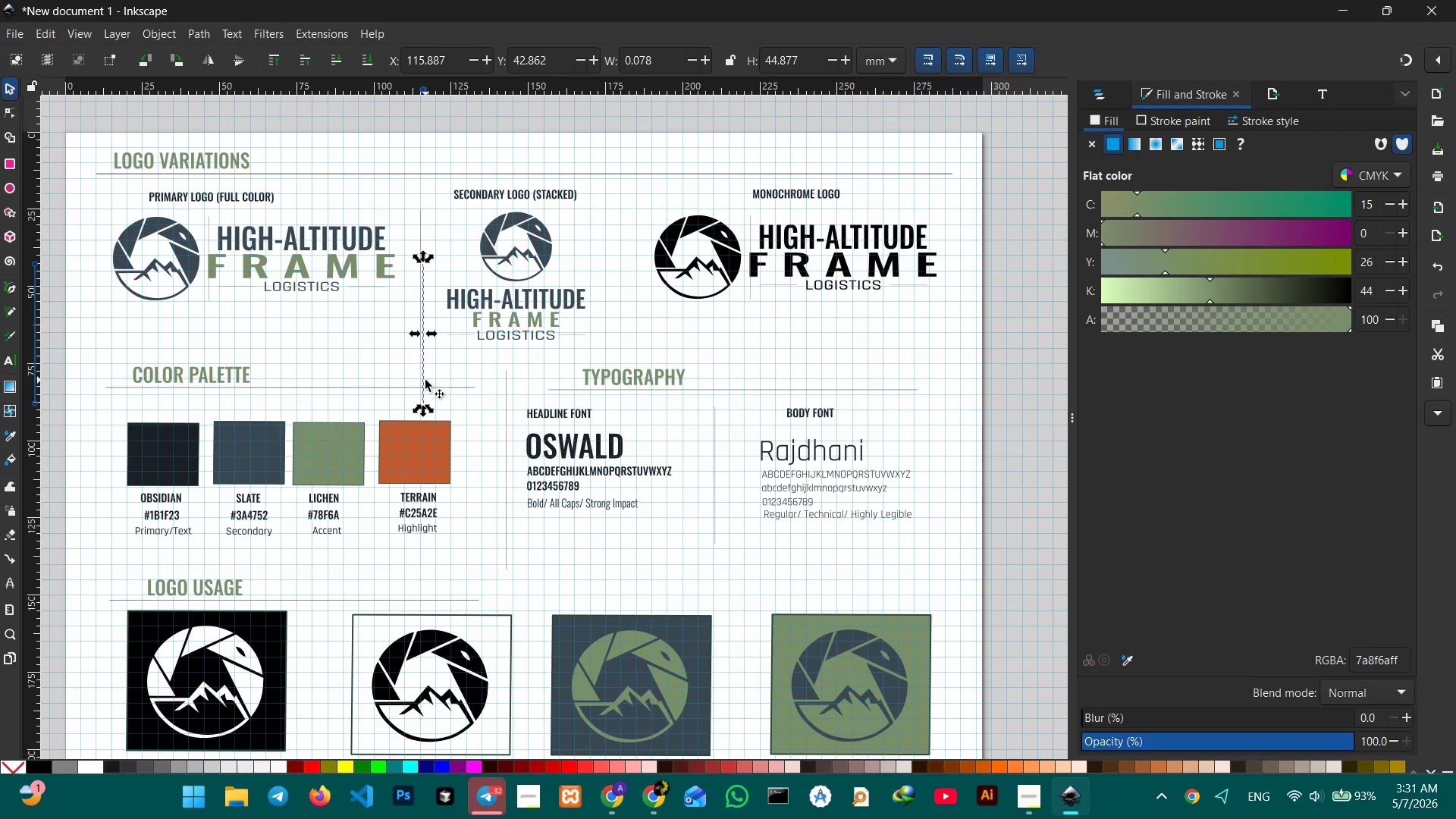 
left_click_drag(start_coordinate=[424, 381], to_coordinate=[627, 325])
 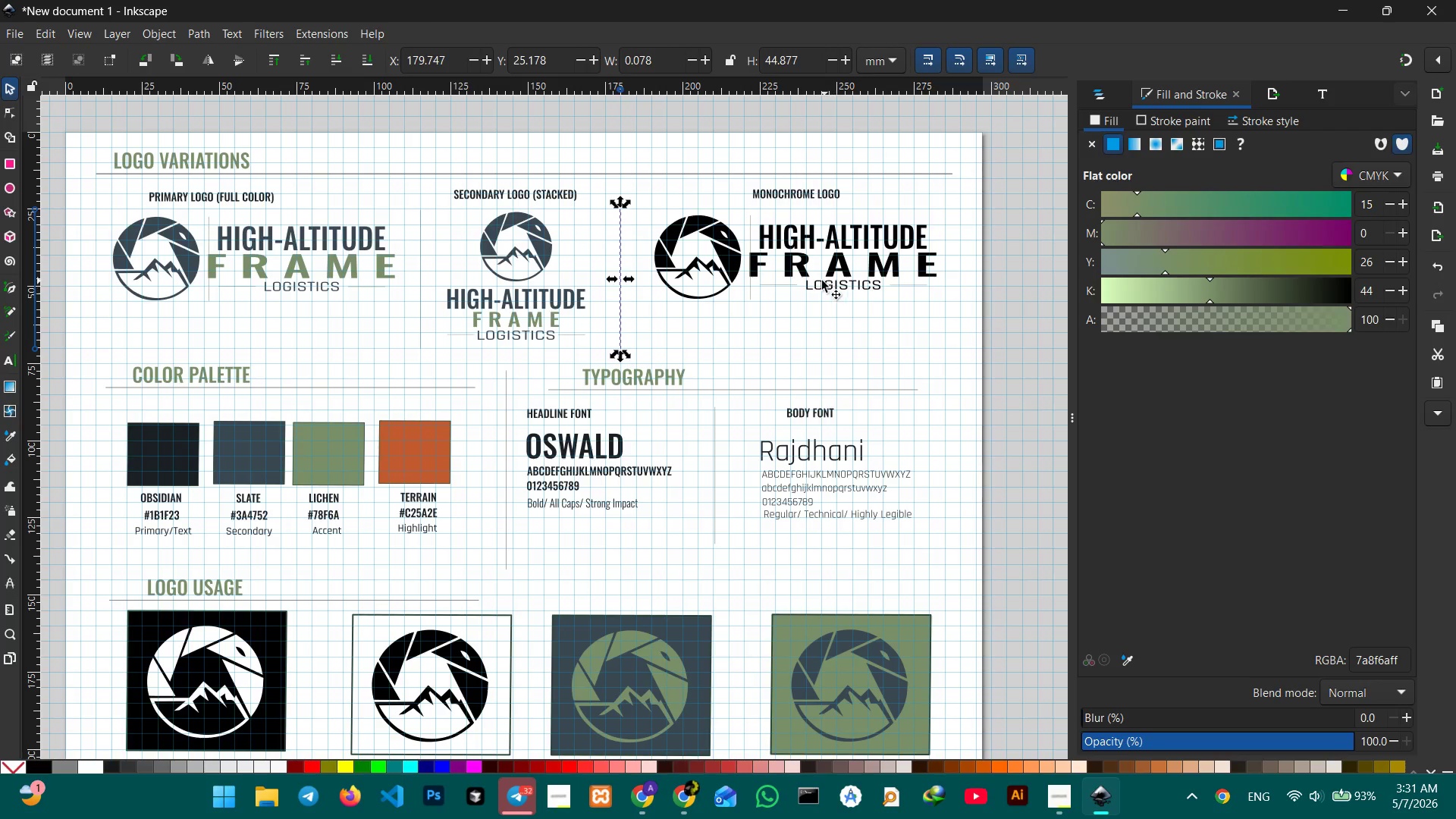 
left_click([818, 280])
 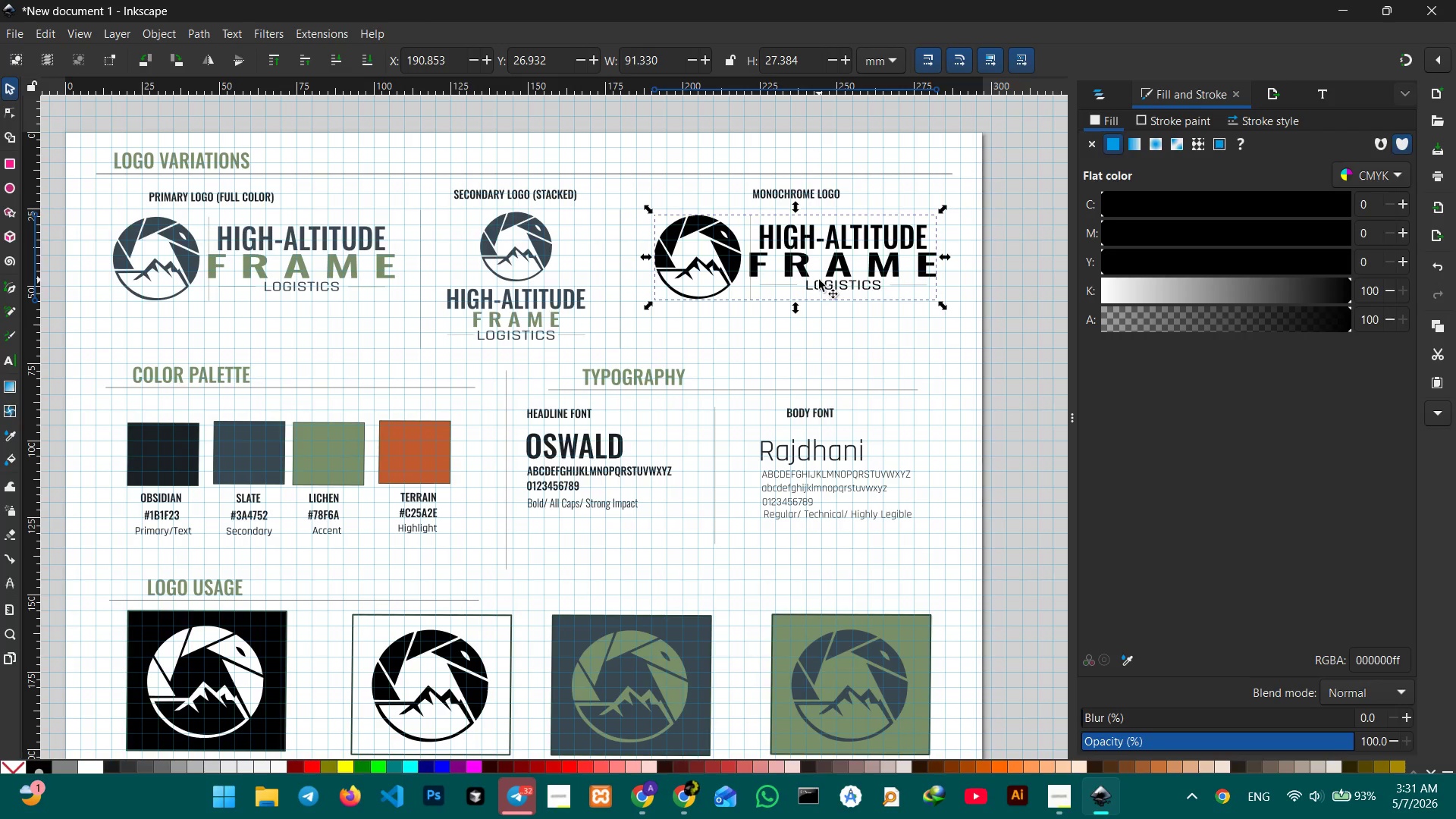 
wait(10.09)
 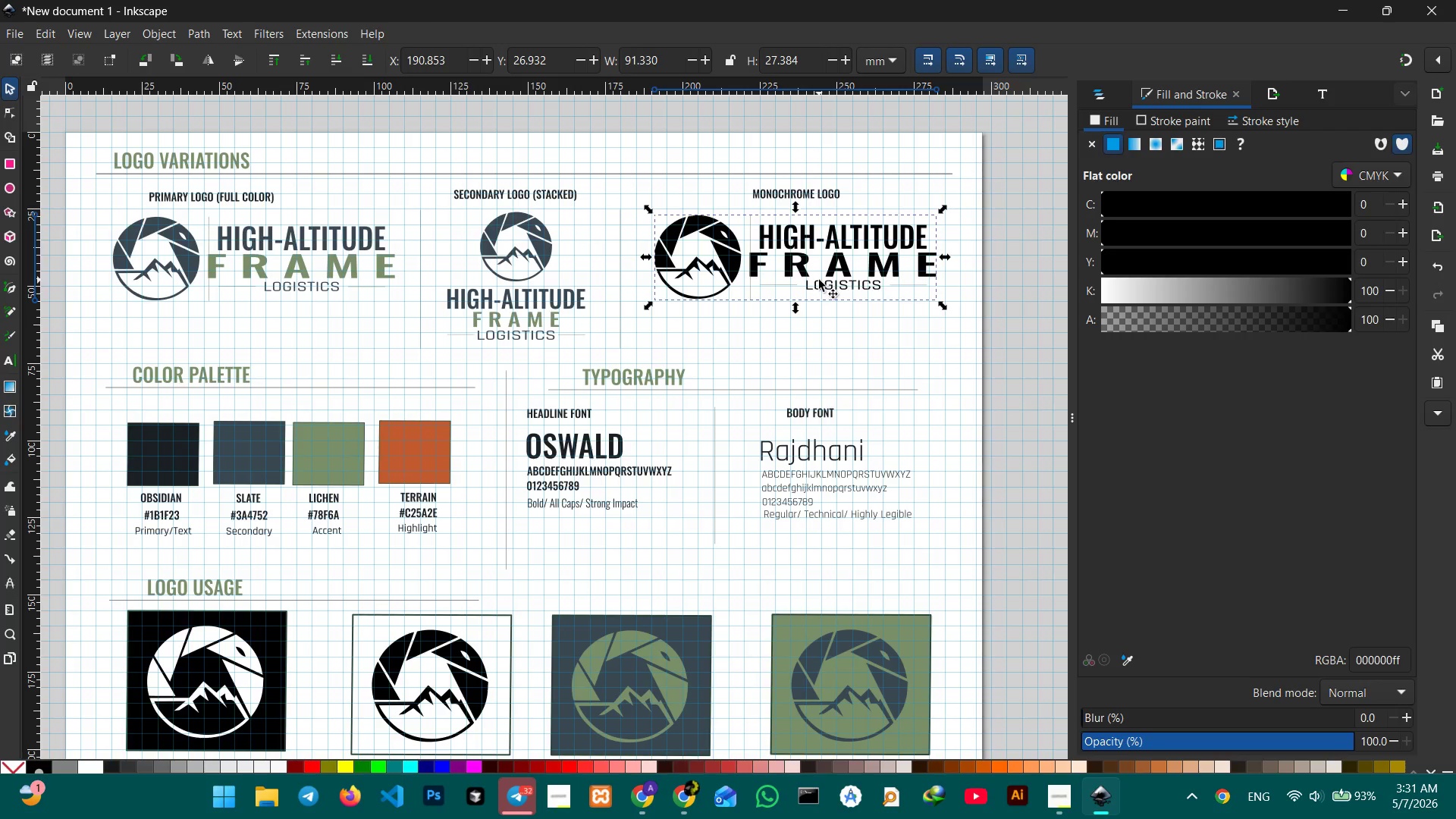 
left_click_drag(start_coordinate=[804, 269], to_coordinate=[802, 275])
 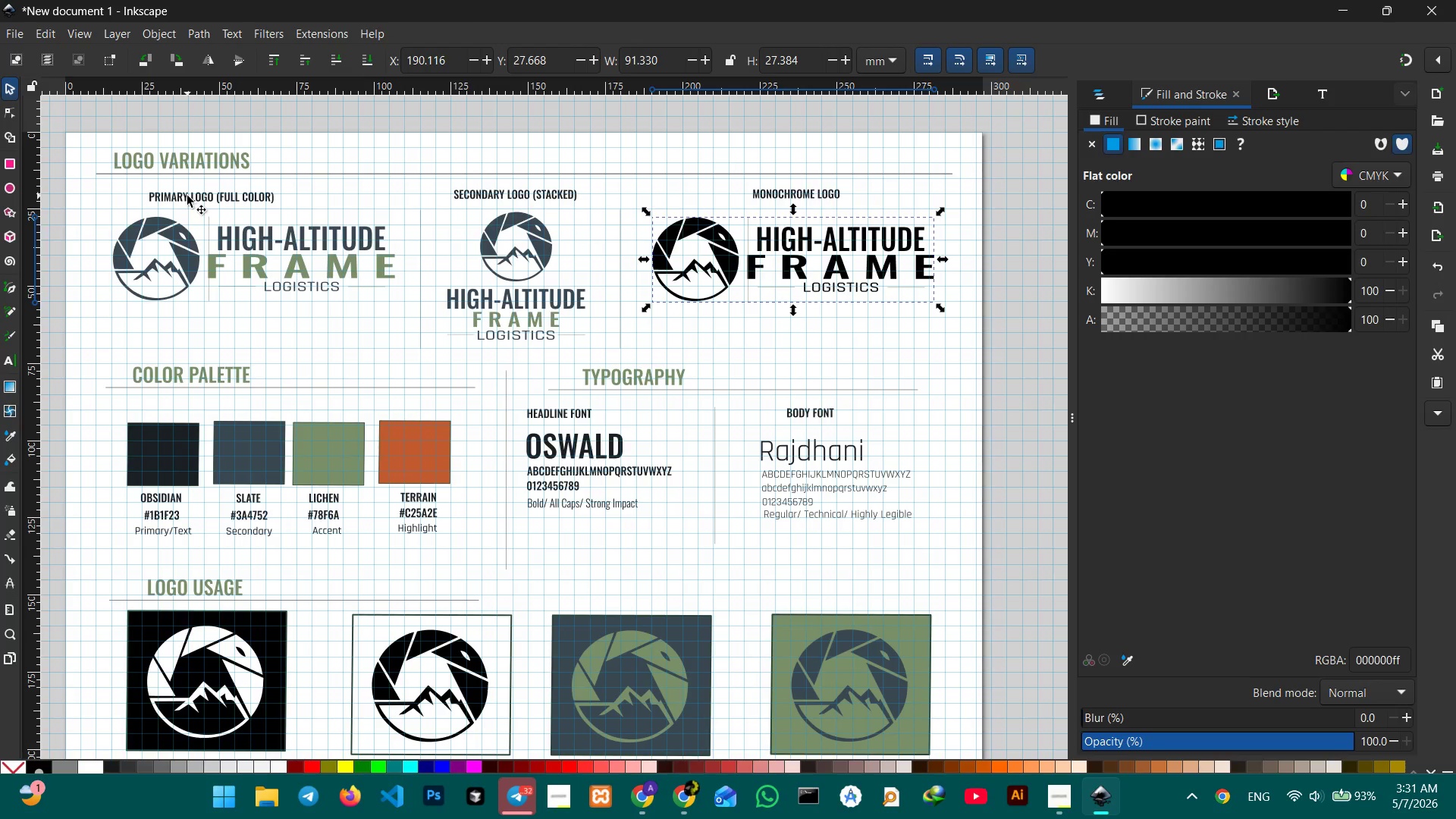 
left_click_drag(start_coordinate=[187, 195], to_coordinate=[187, 190])
 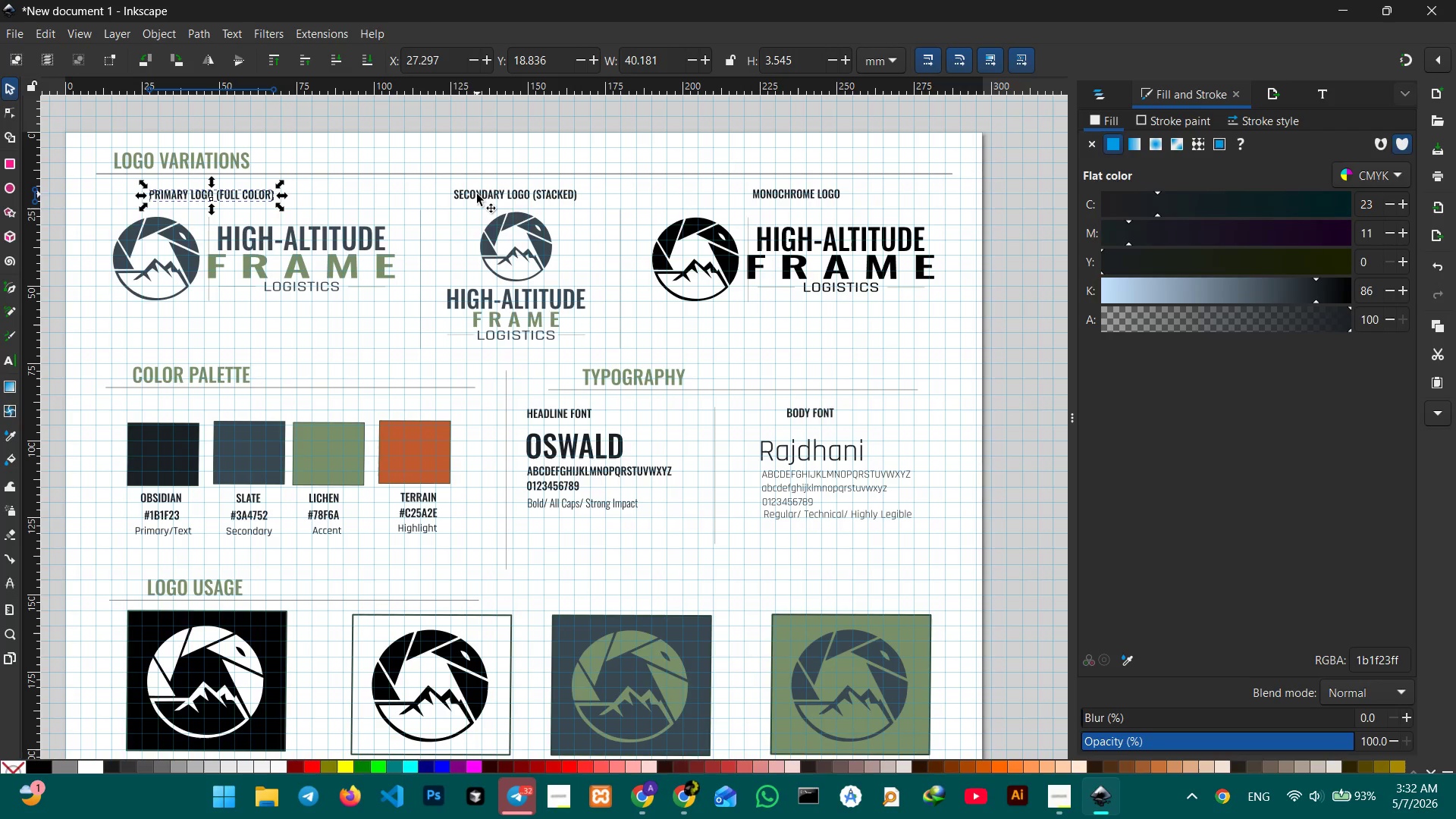 
wait(6.84)
 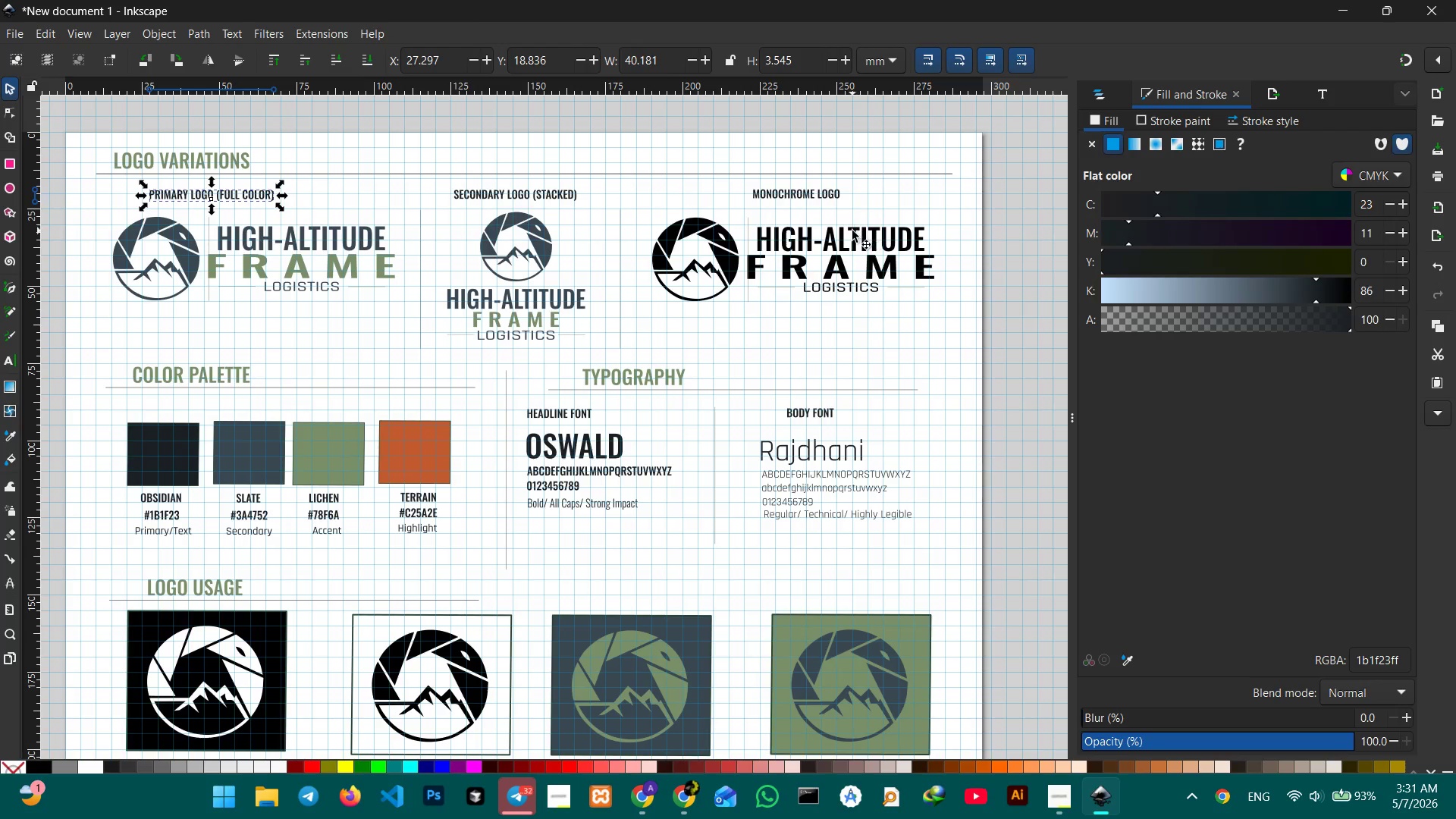 
left_click([504, 266])
 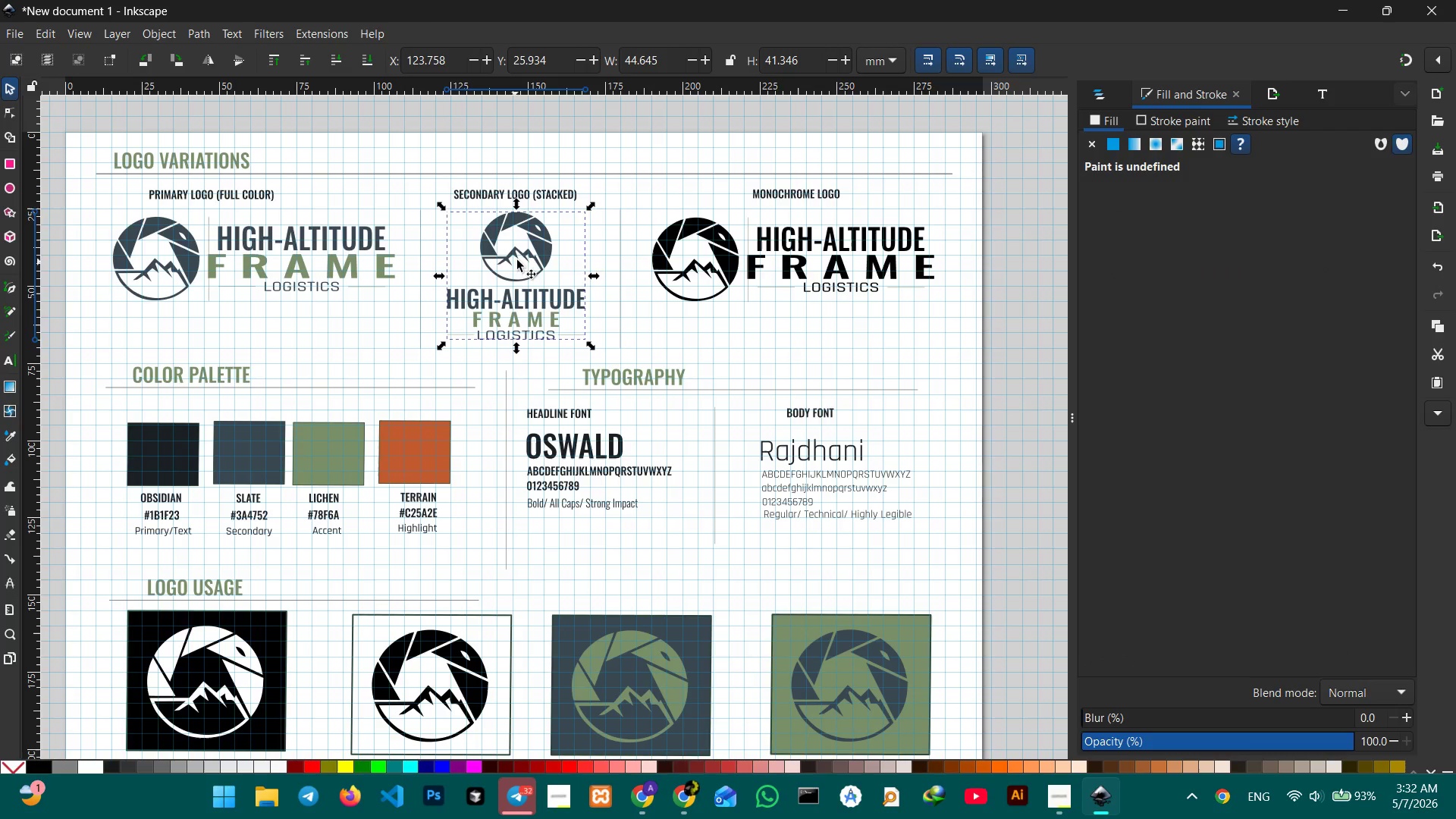 
left_click_drag(start_coordinate=[516, 255], to_coordinate=[524, 251])
 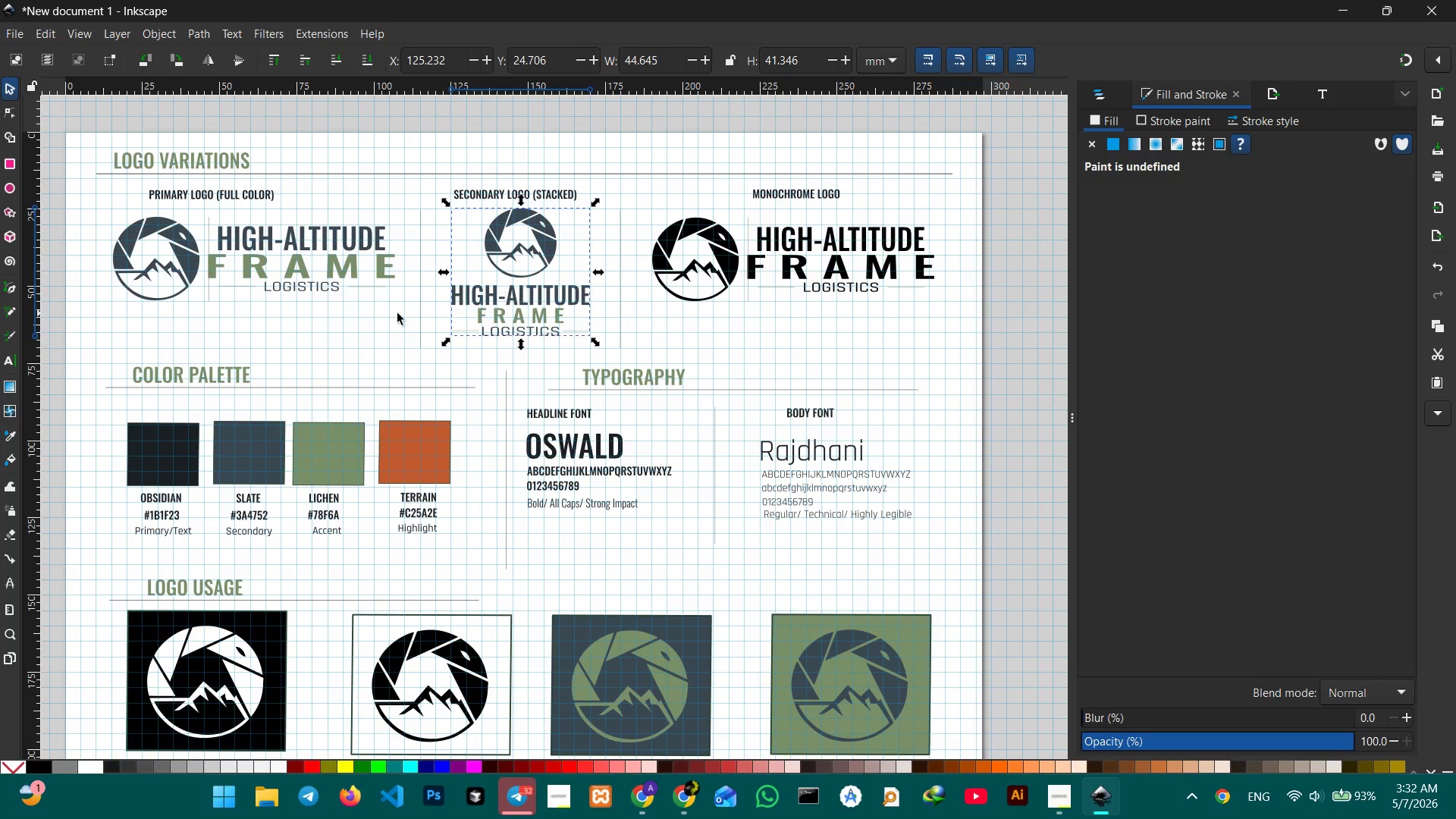 
left_click([364, 319])
 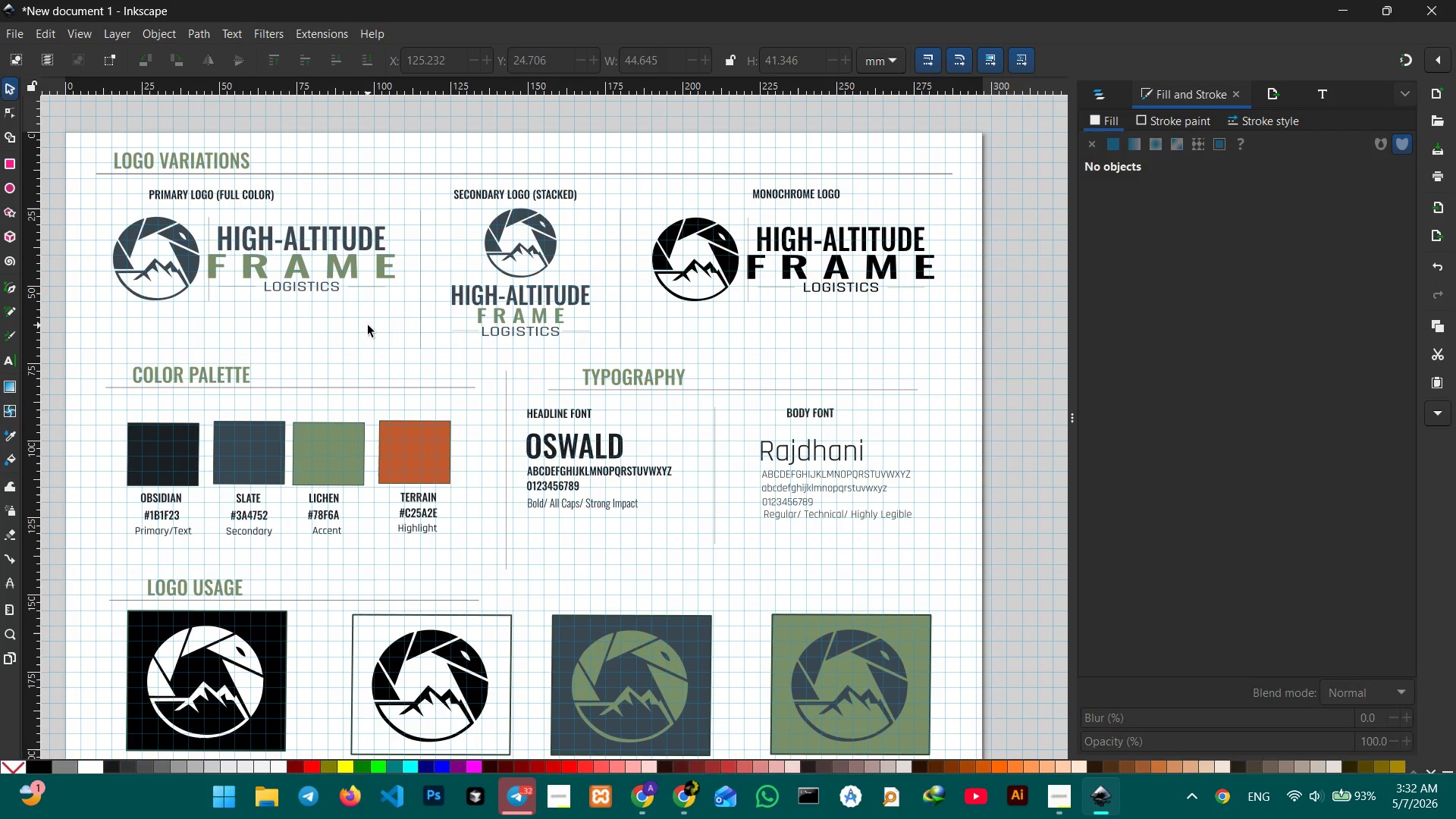 
scroll: coordinate [368, 325], scroll_direction: down, amount: 1.0
 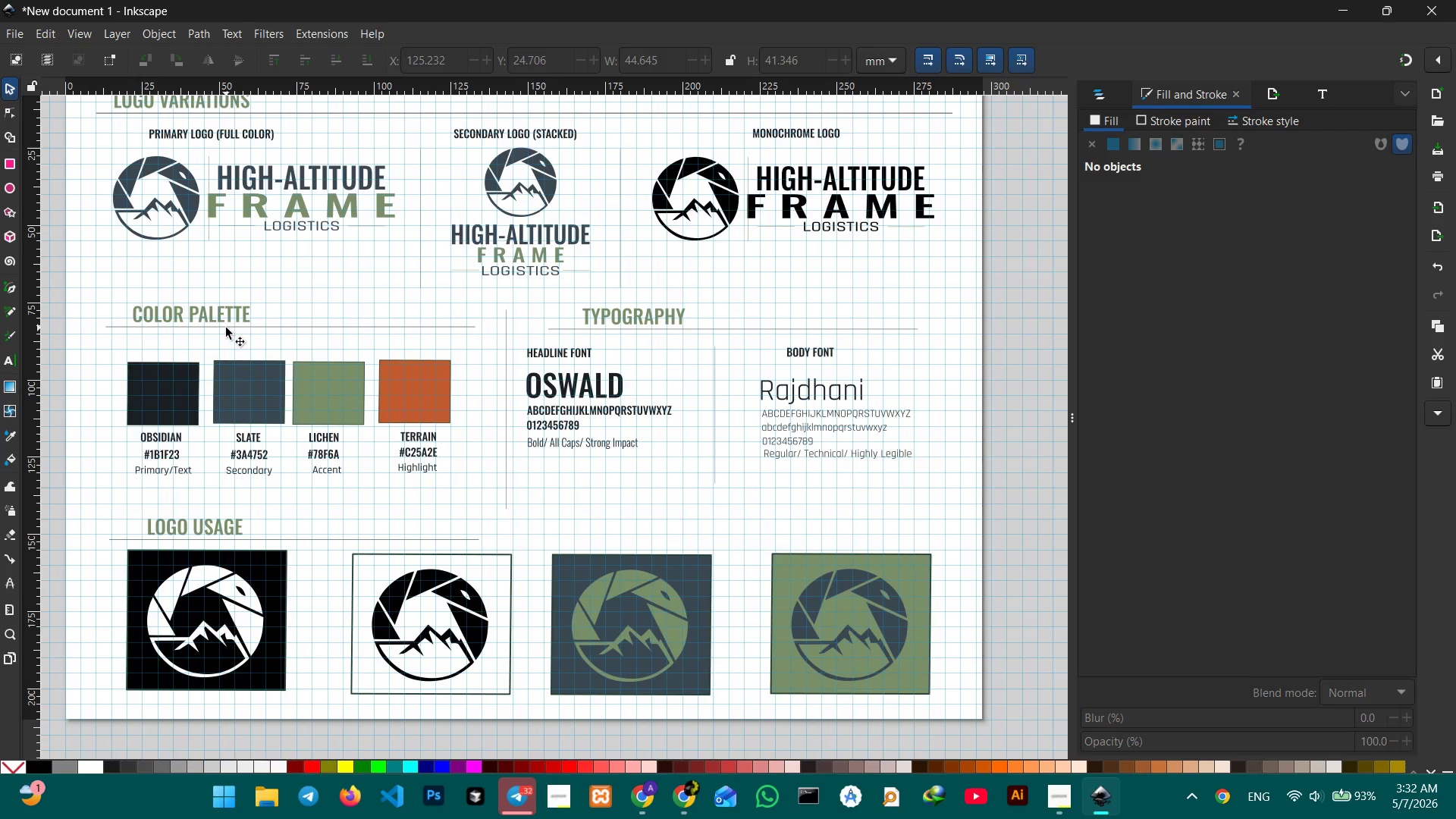 
hold_key(key=Space, duration=0.88)
 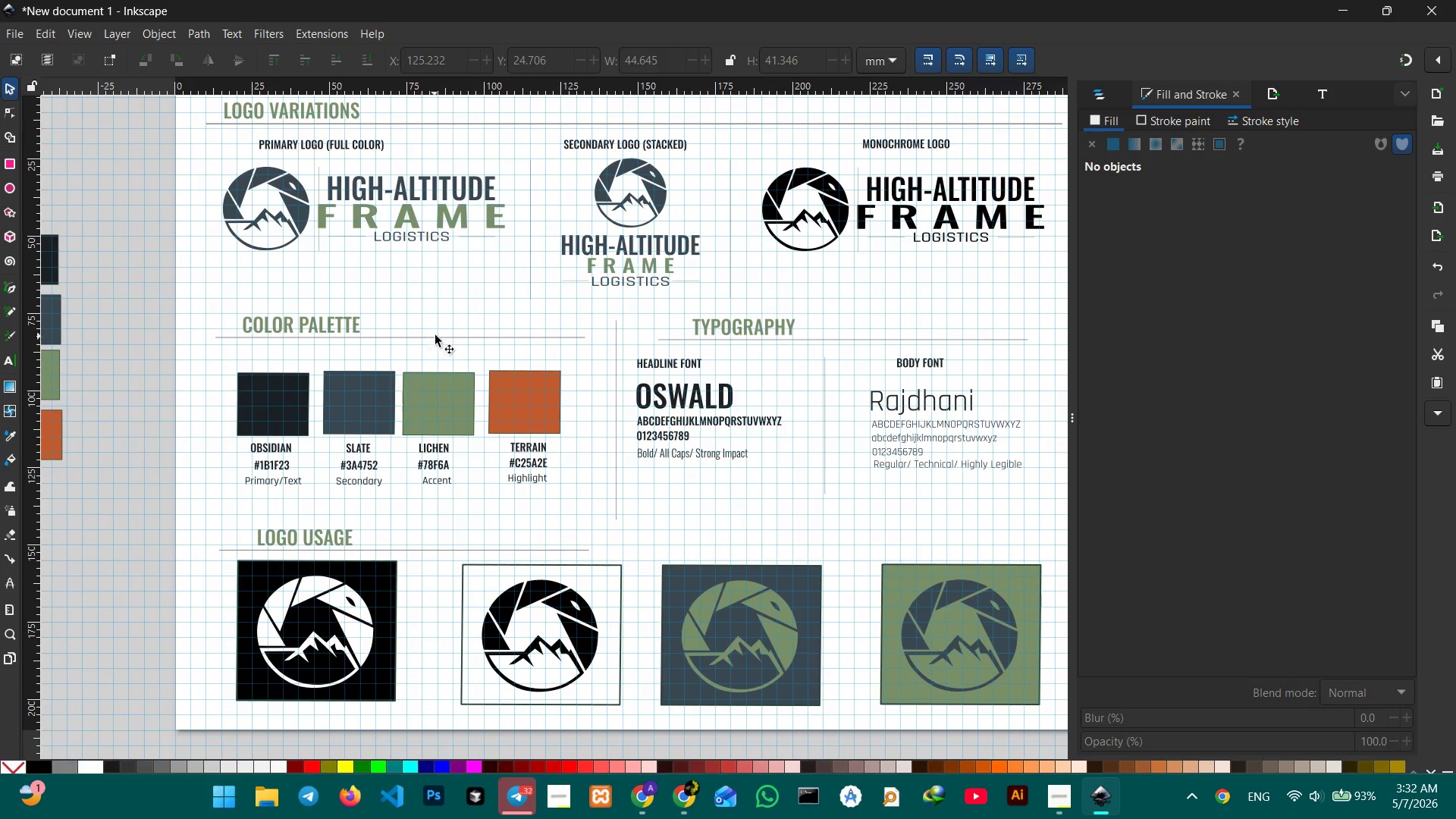 
left_click_drag(start_coordinate=[306, 388], to_coordinate=[416, 399])
 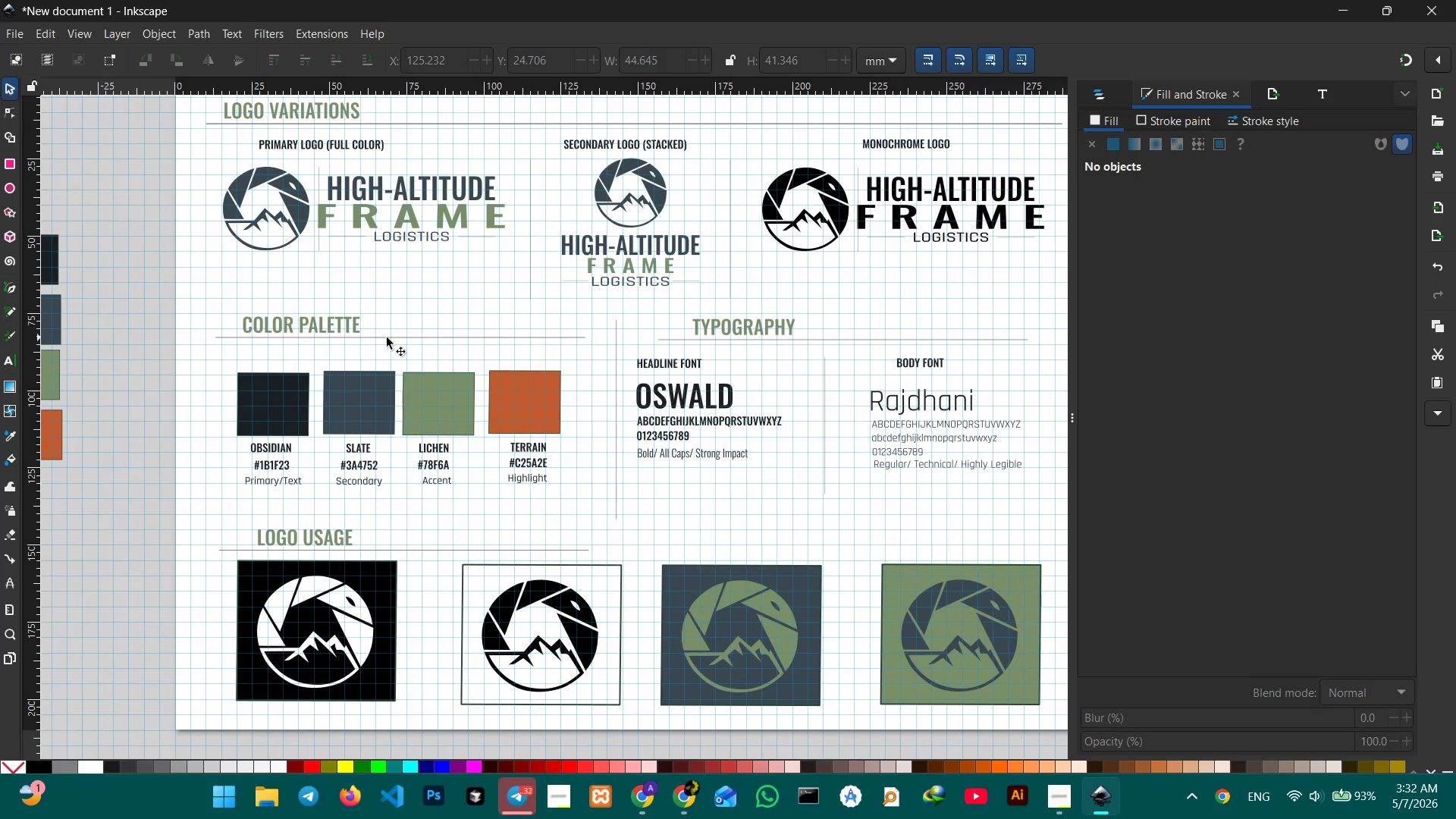 
hold_key(key=ShiftLeft, duration=4.69)
left_click([343, 326])
 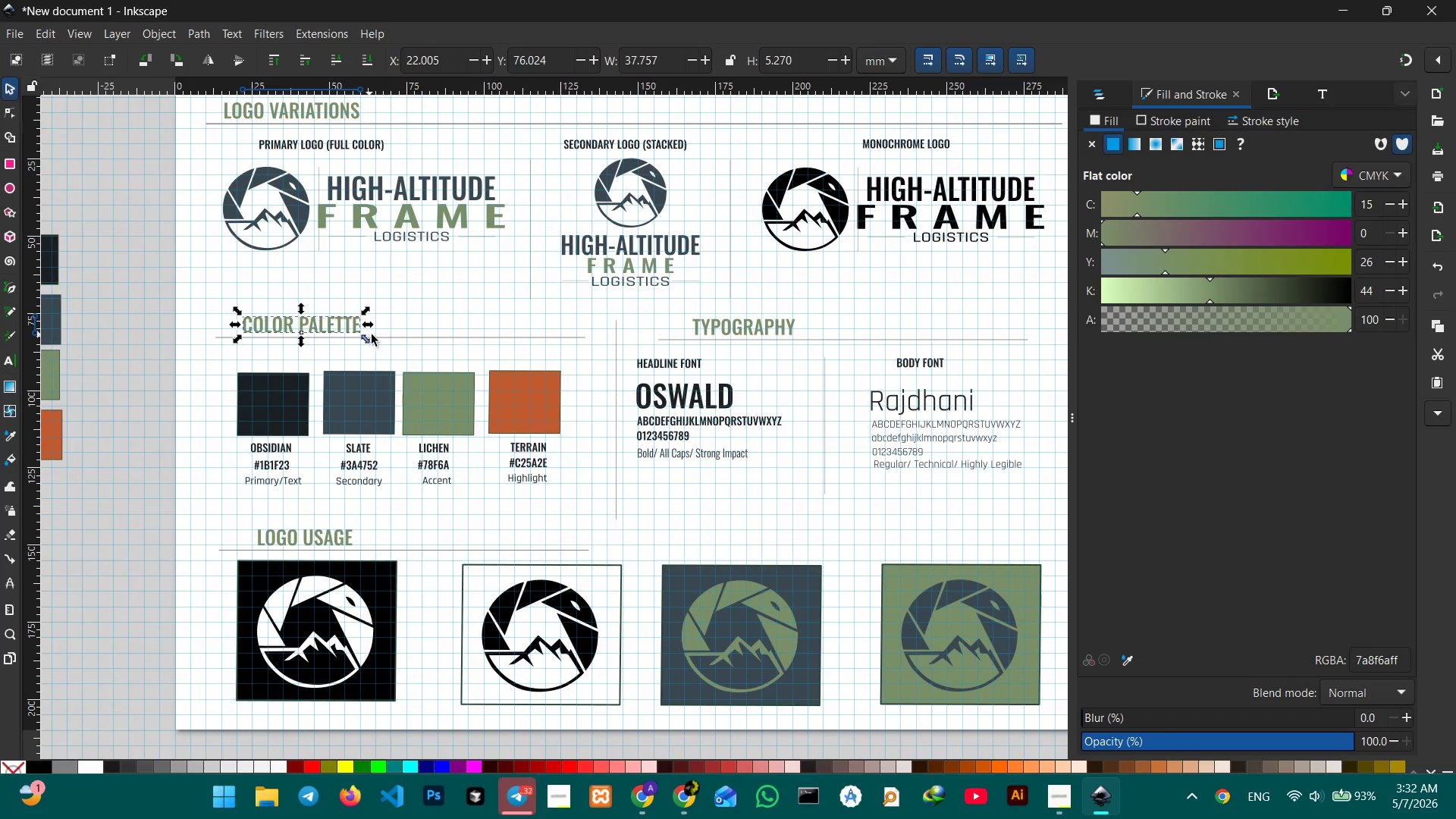 
left_click([392, 337])
 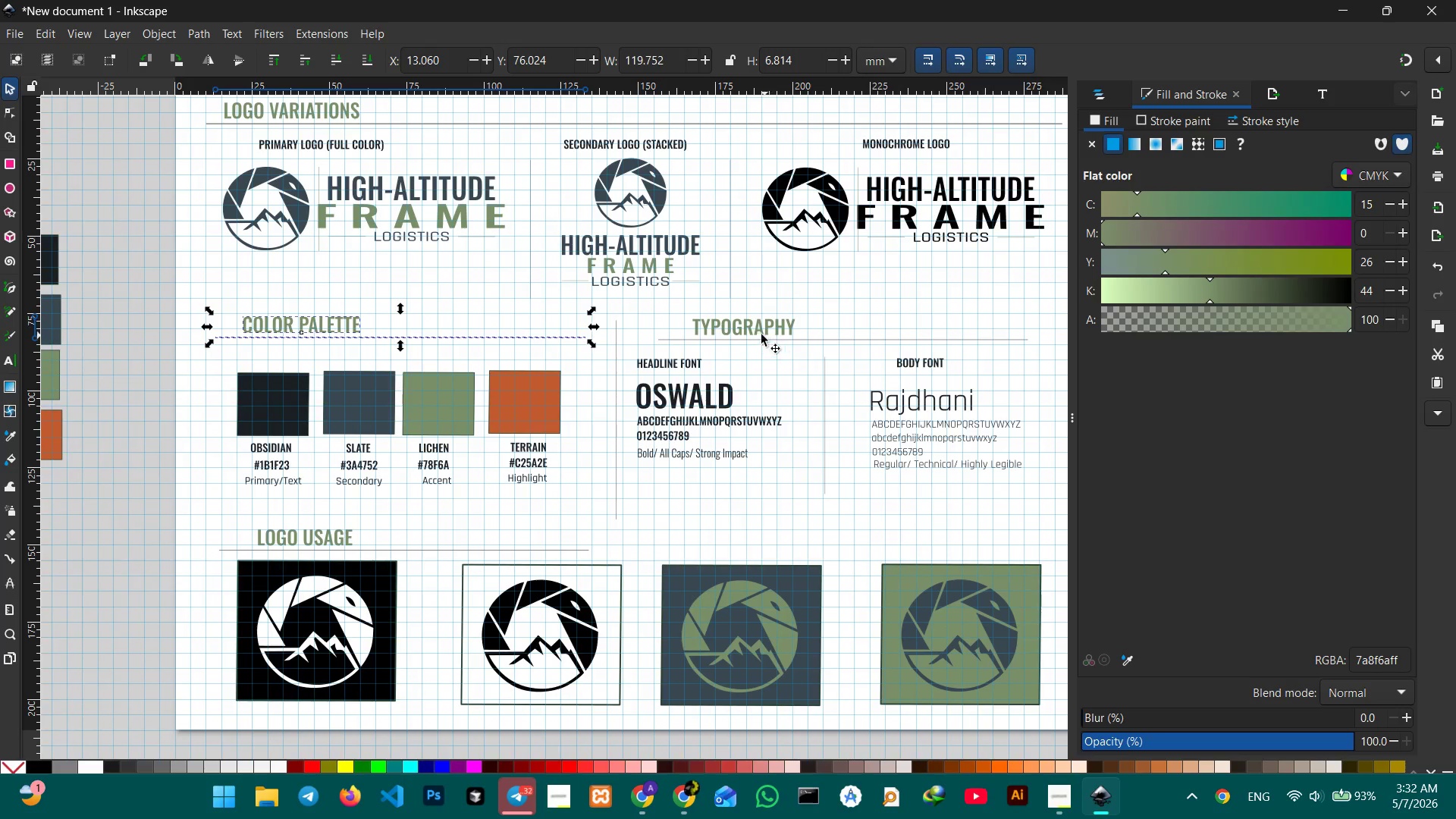 
left_click([736, 323])
 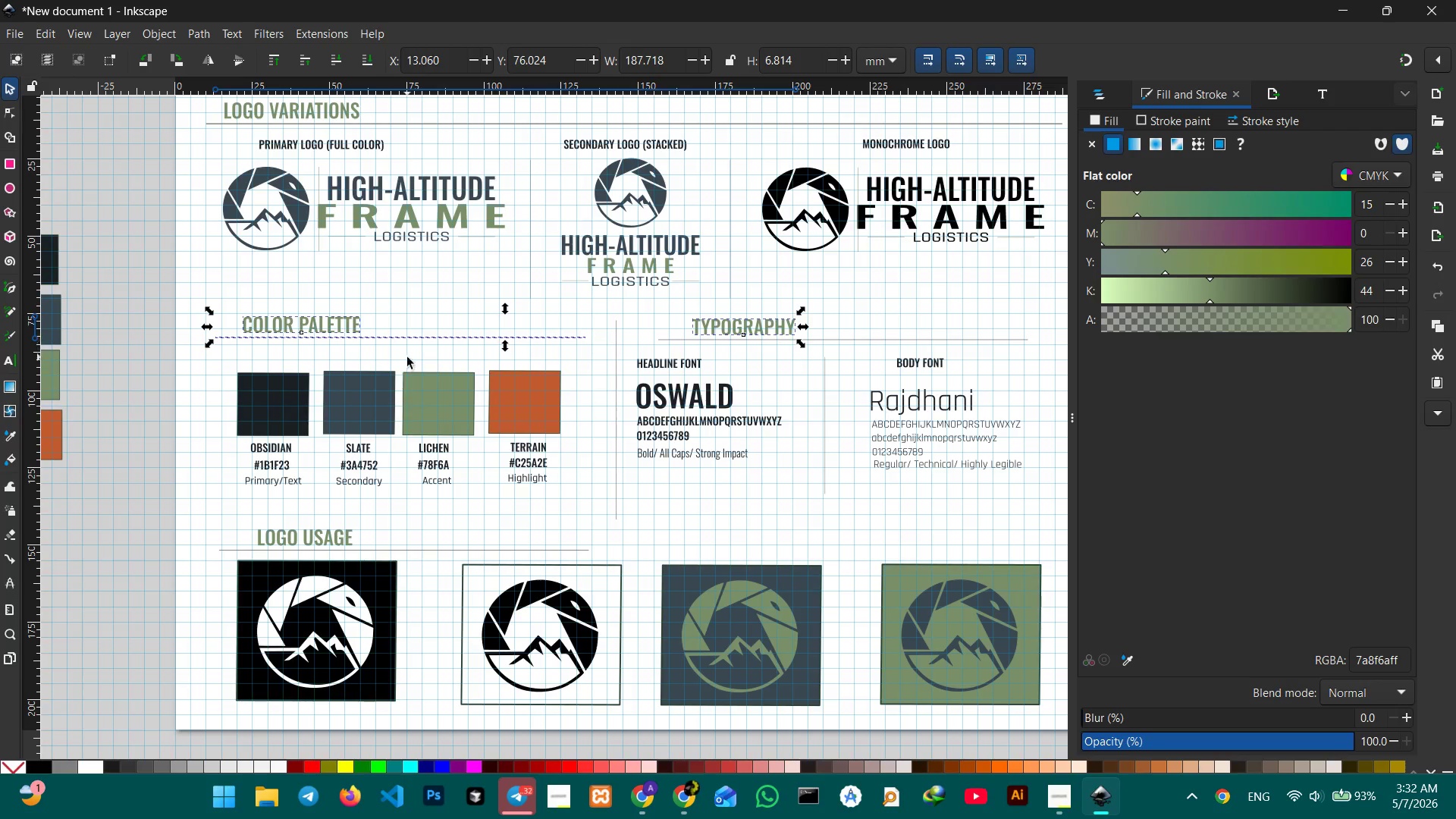 
left_click([729, 328])
 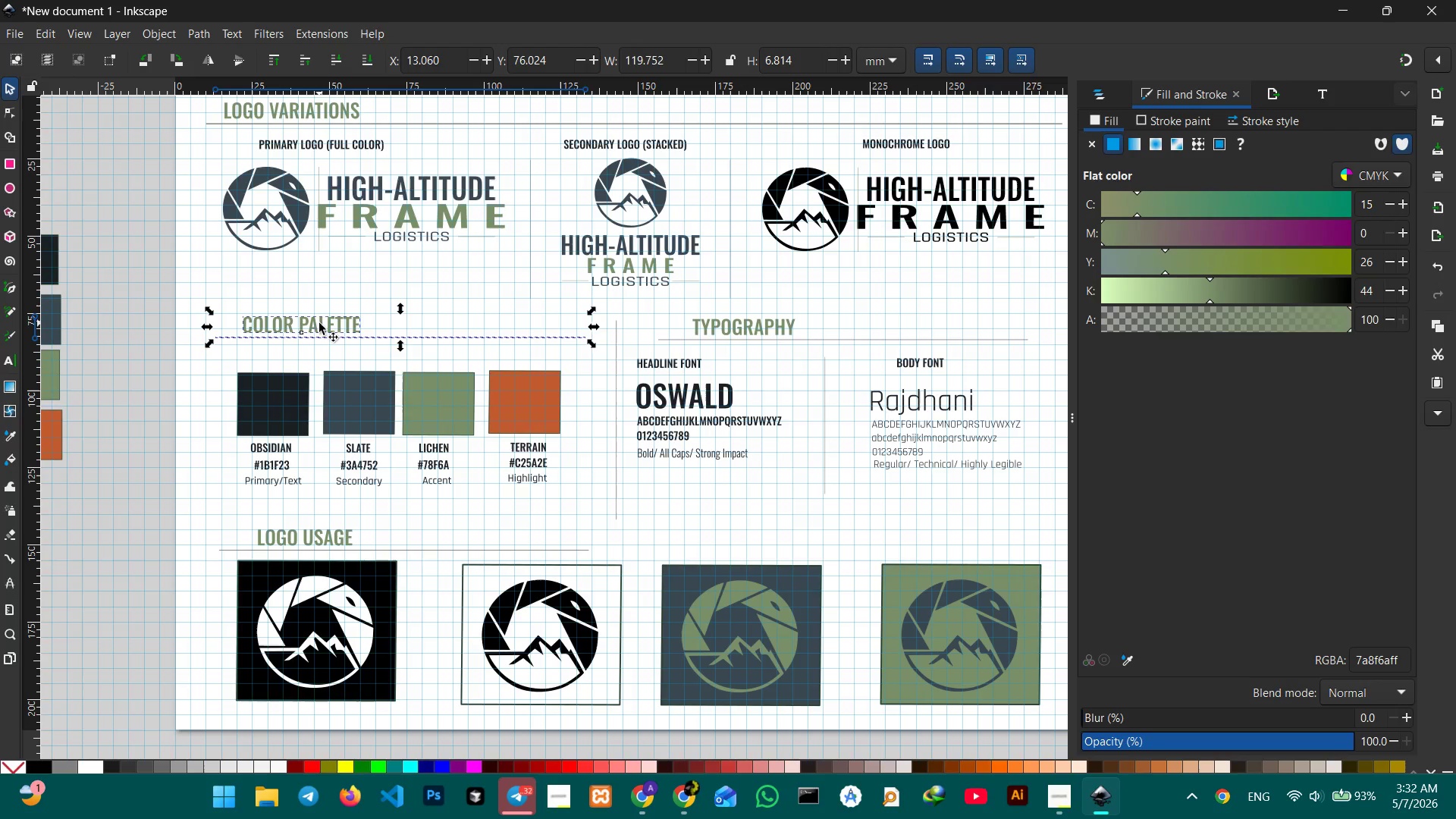 
left_click_drag(start_coordinate=[315, 318], to_coordinate=[306, 328])
 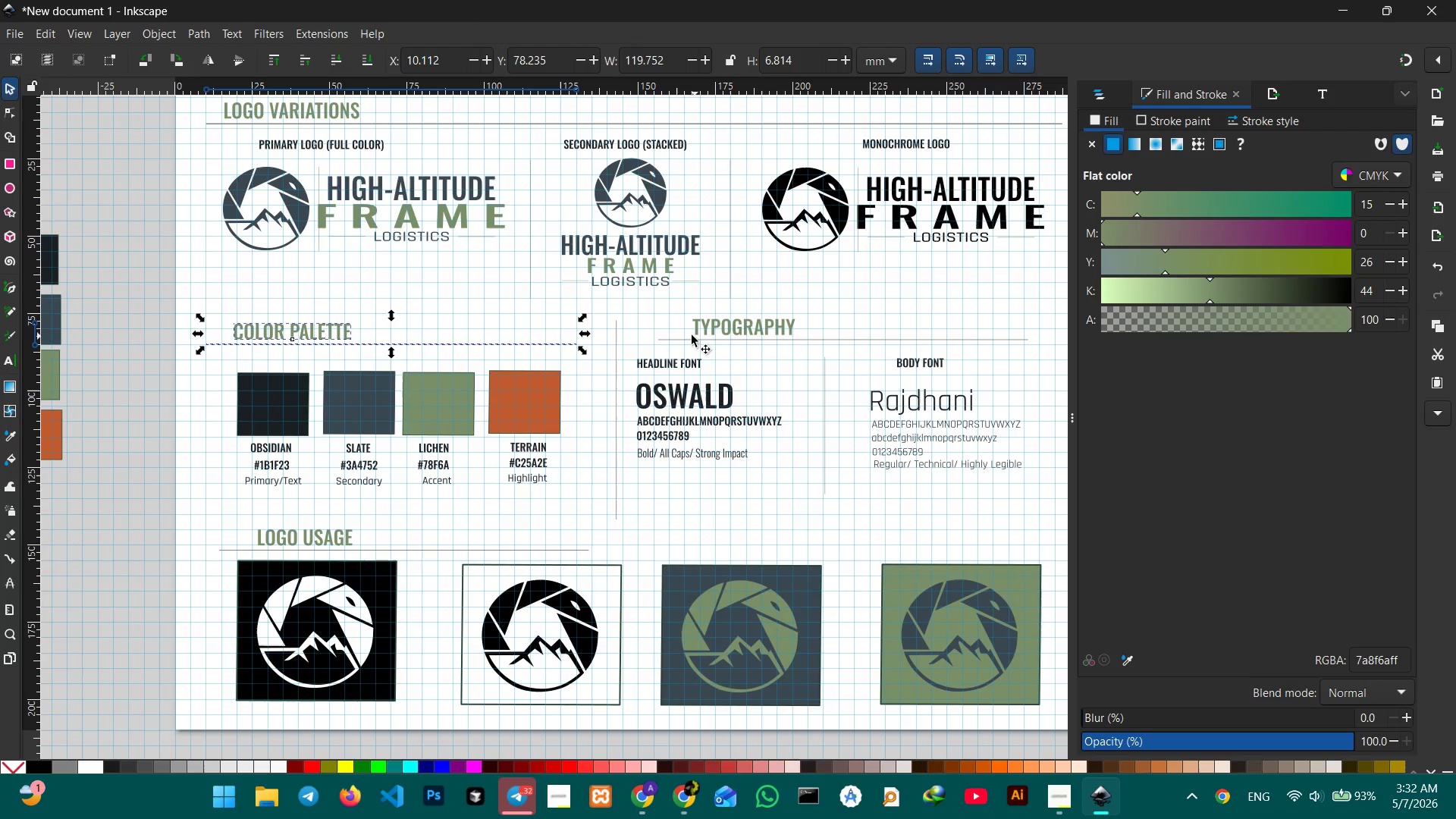 
scroll: coordinate [530, 308], scroll_direction: none, amount: 0.0
 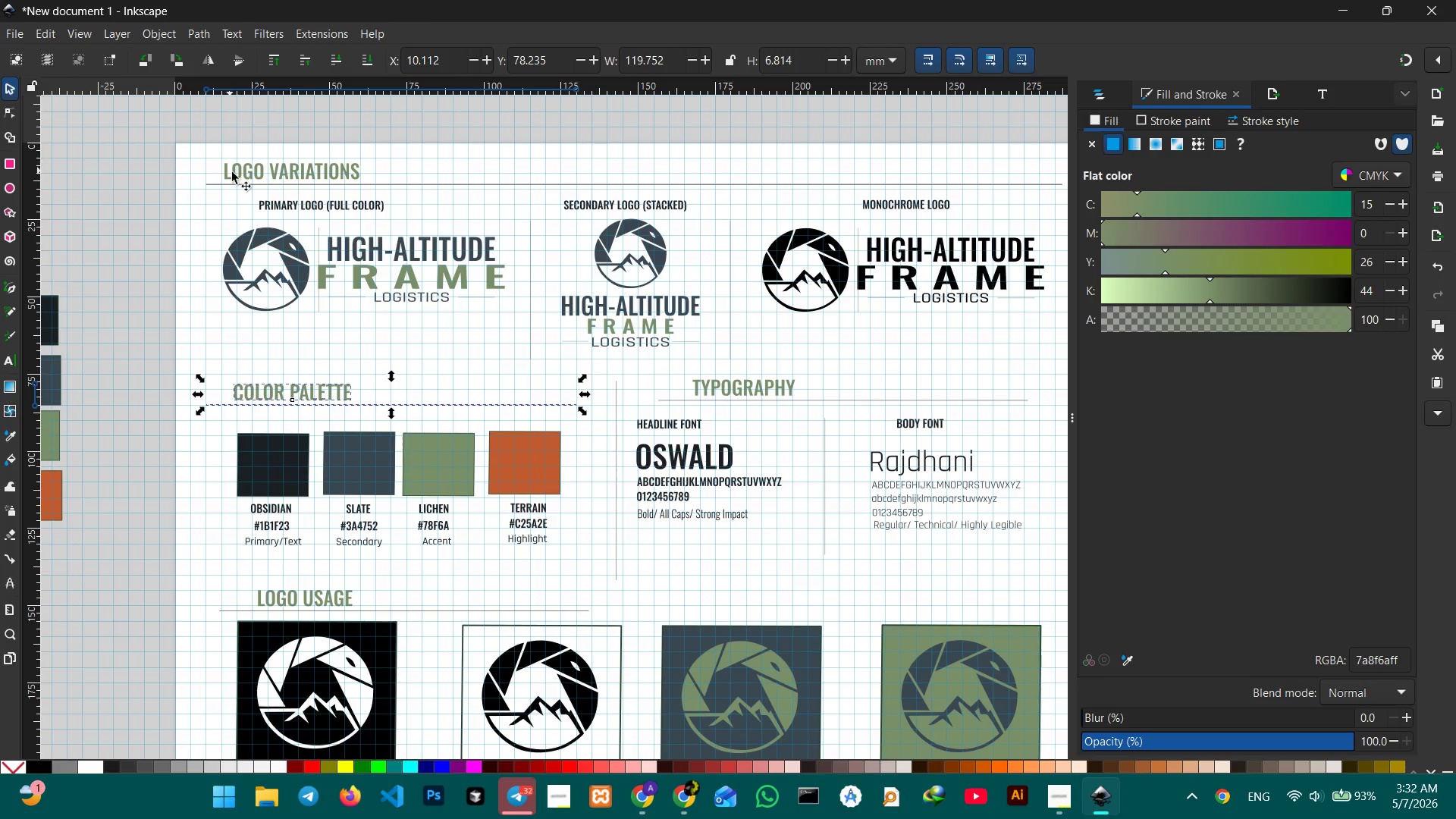 
left_click([234, 173])
 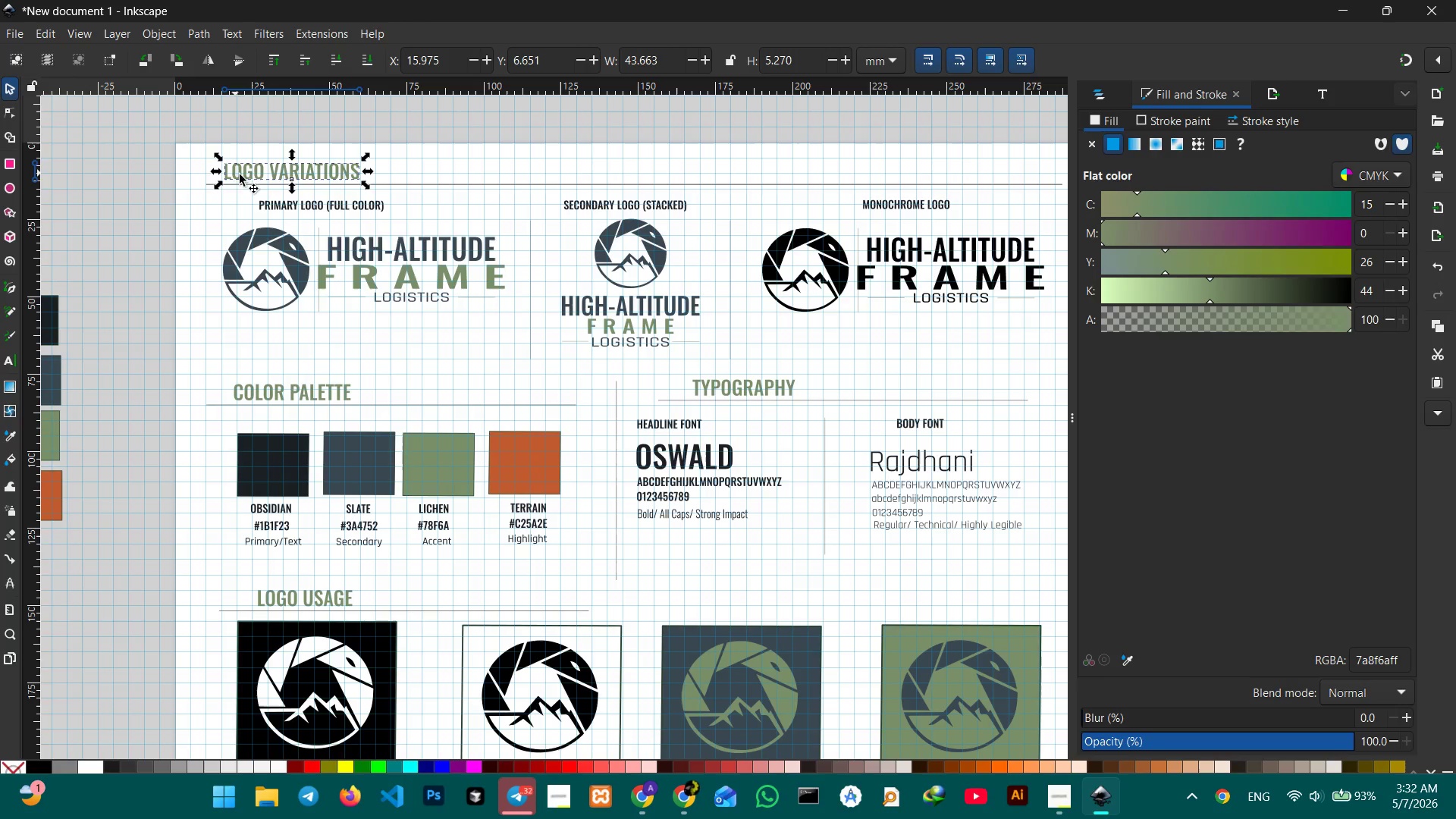 
hold_key(key=ShiftLeft, duration=1.03)
left_click([421, 185])
 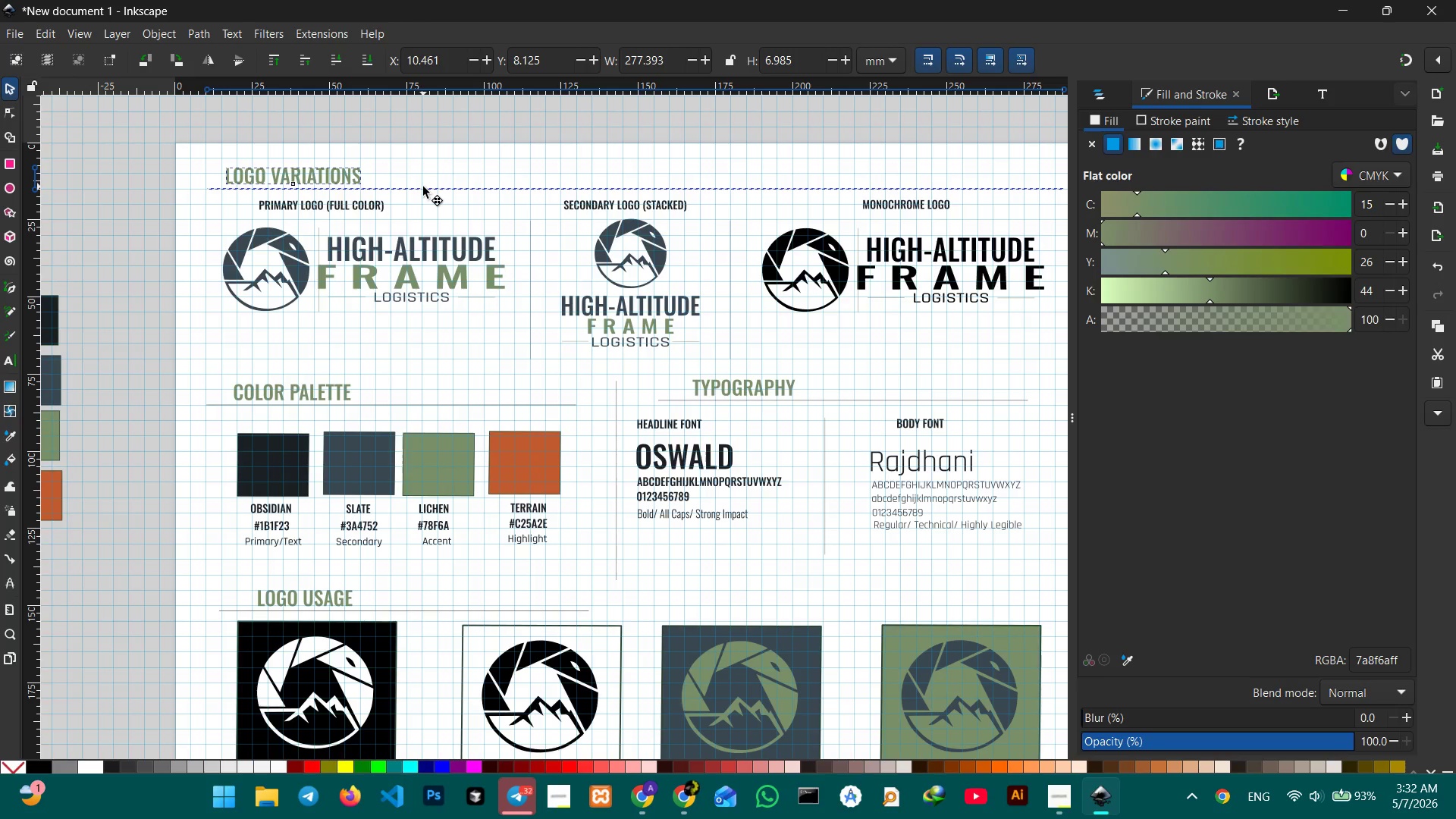 
wait(8.77)
 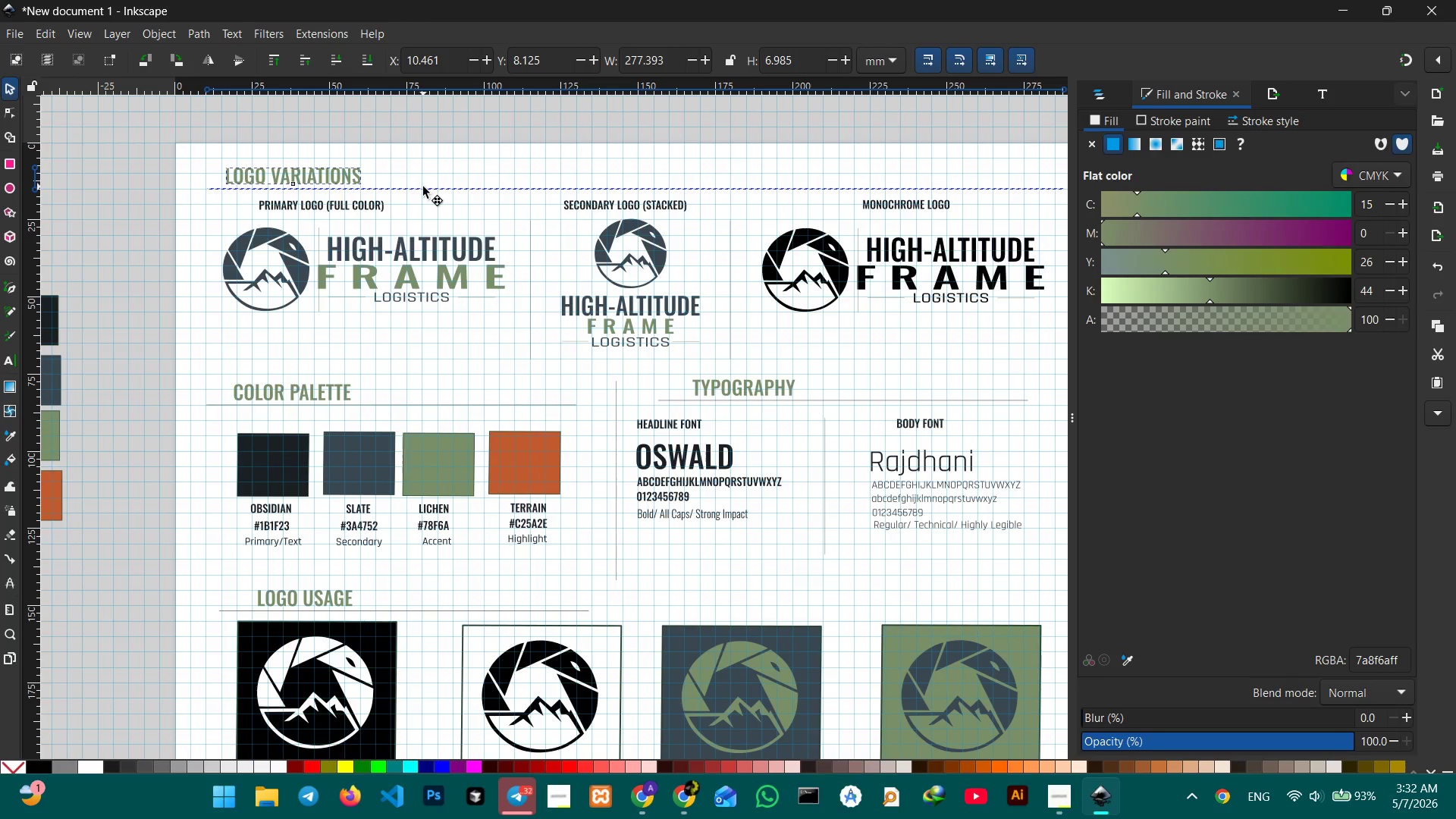 
scroll: coordinate [541, 279], scroll_direction: down, amount: 1.0
 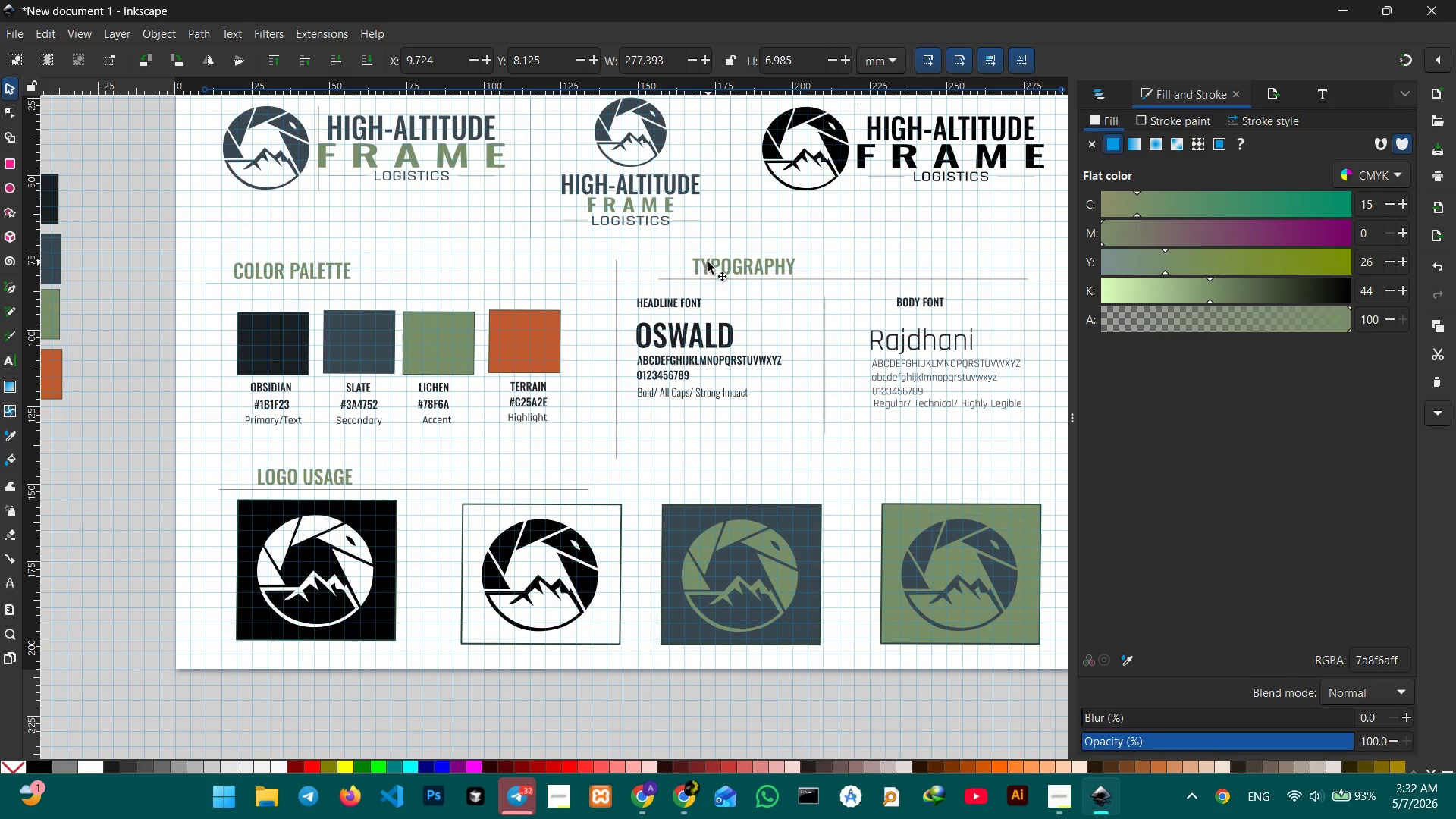 
hold_key(key=Space, duration=0.89)
 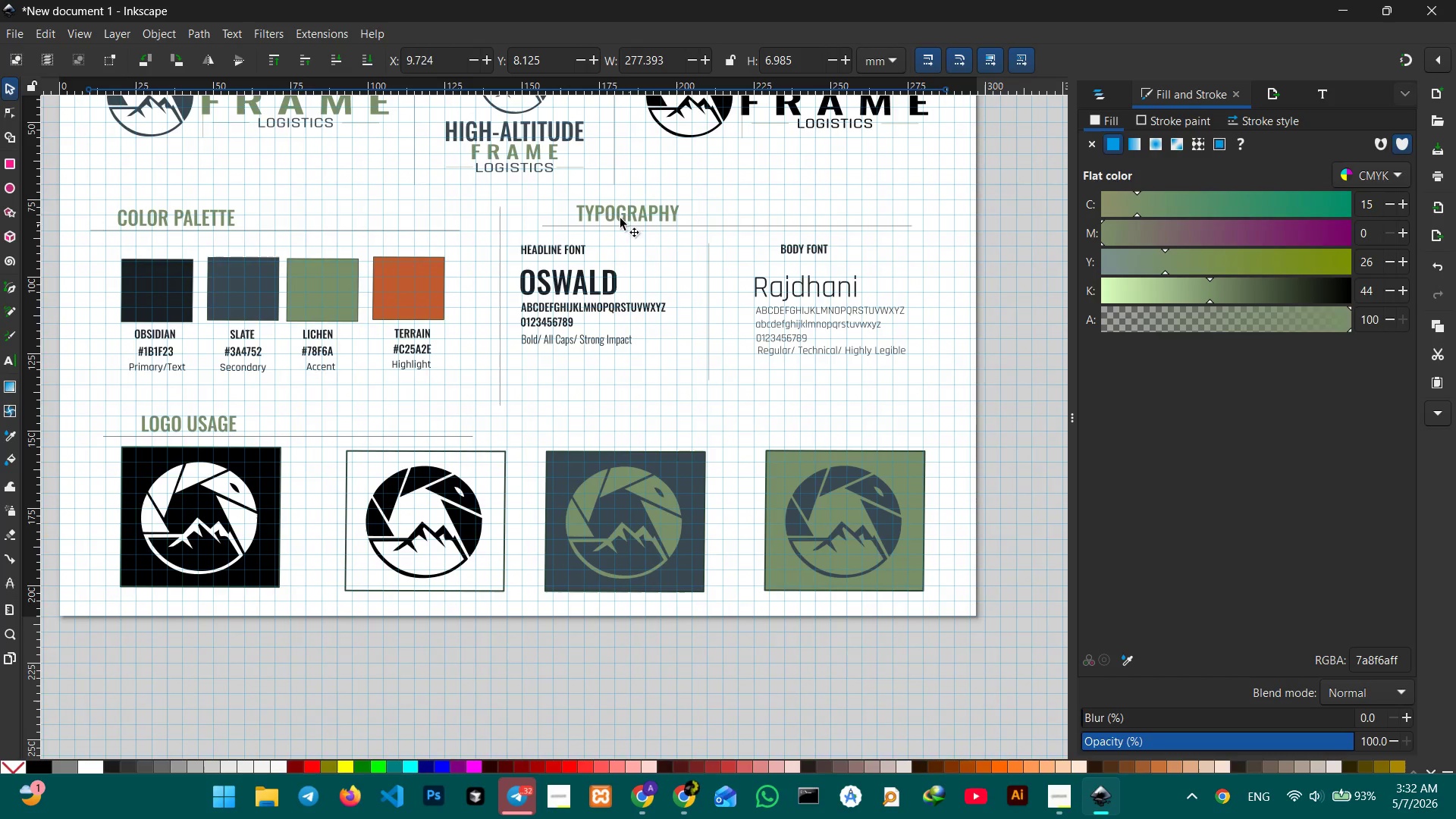 
left_click_drag(start_coordinate=[848, 400], to_coordinate=[734, 347])
 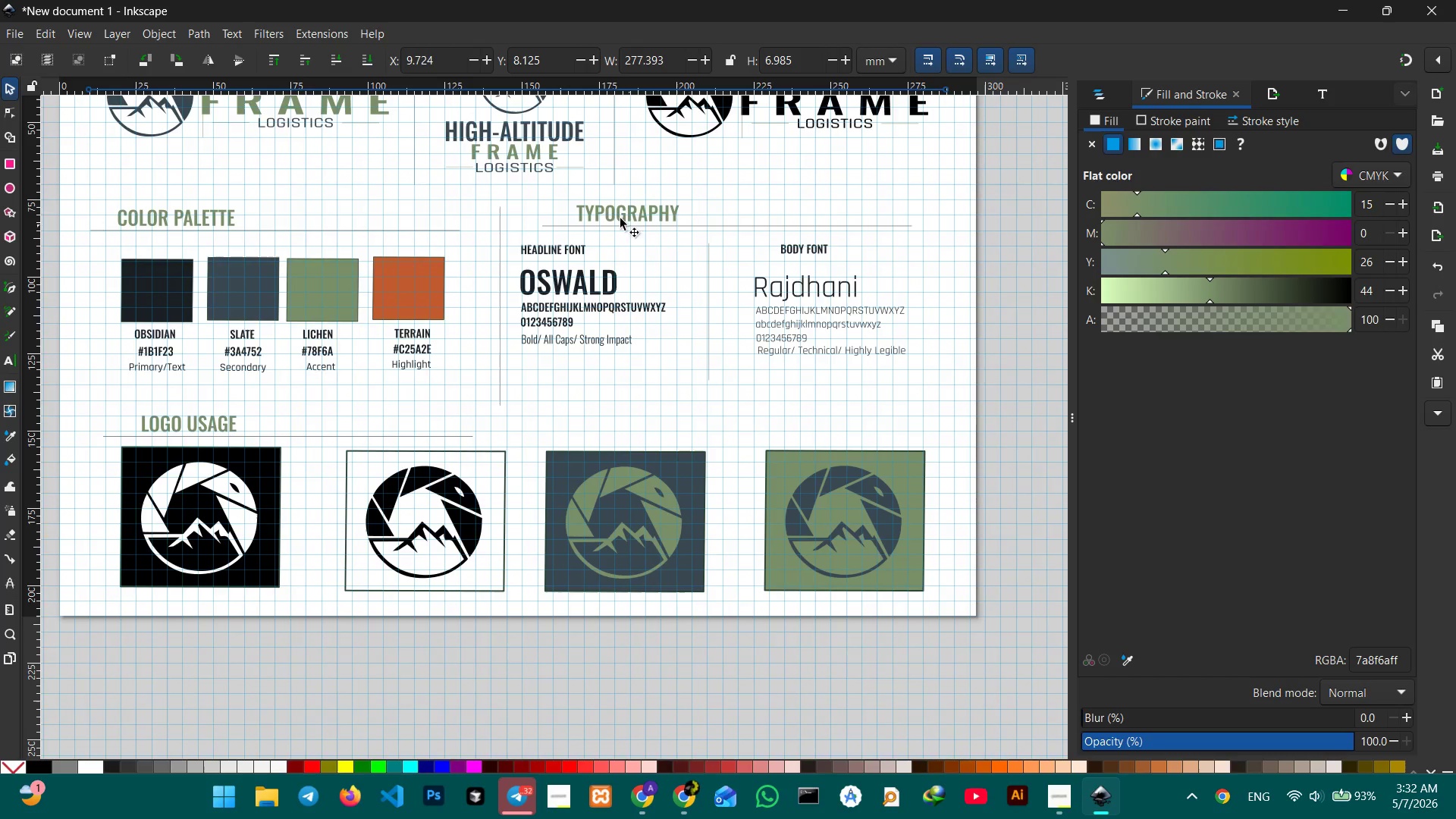 
left_click([609, 206])
 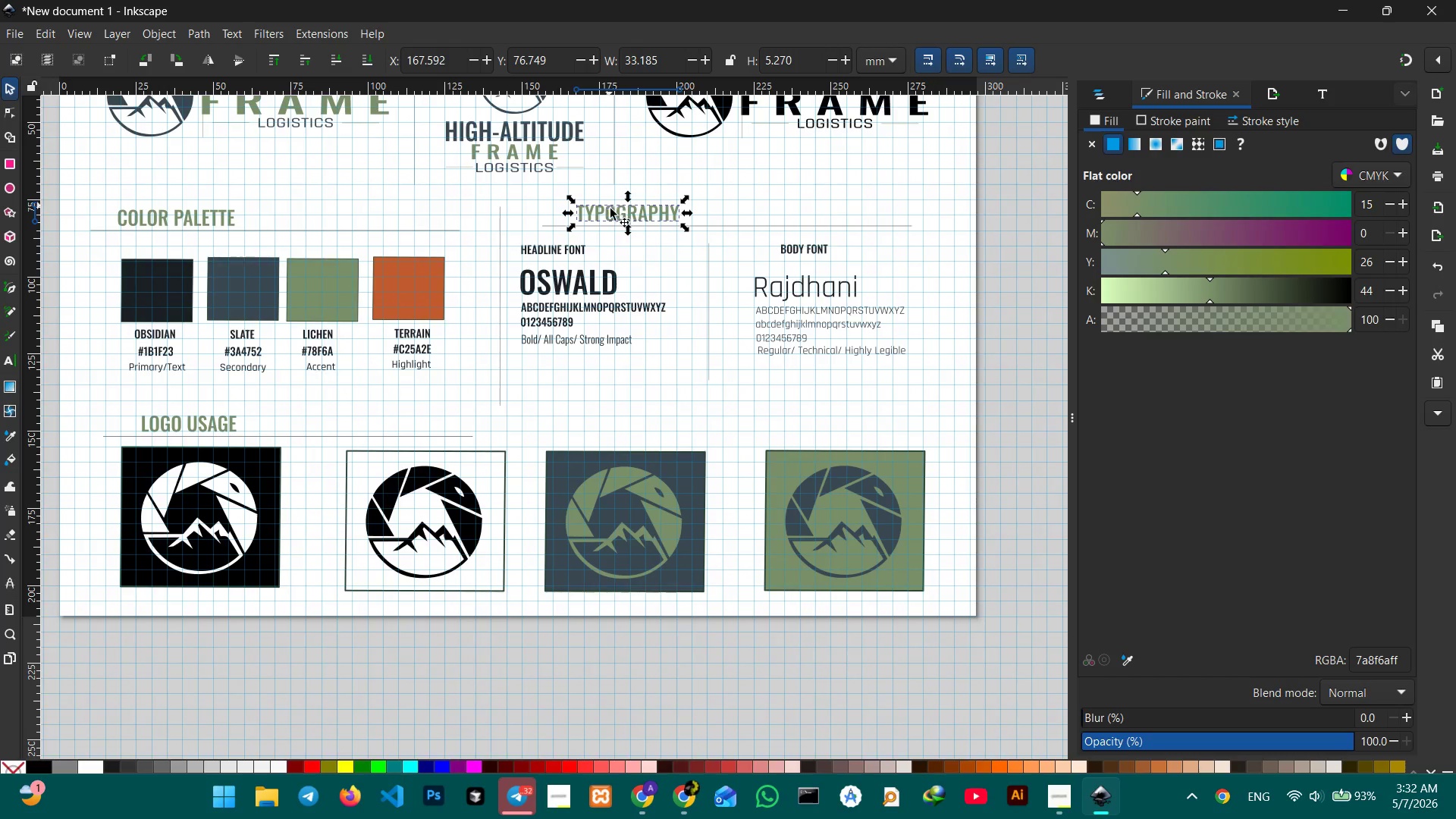 
hold_key(key=ShiftLeft, duration=1.41)
left_click([732, 224])
 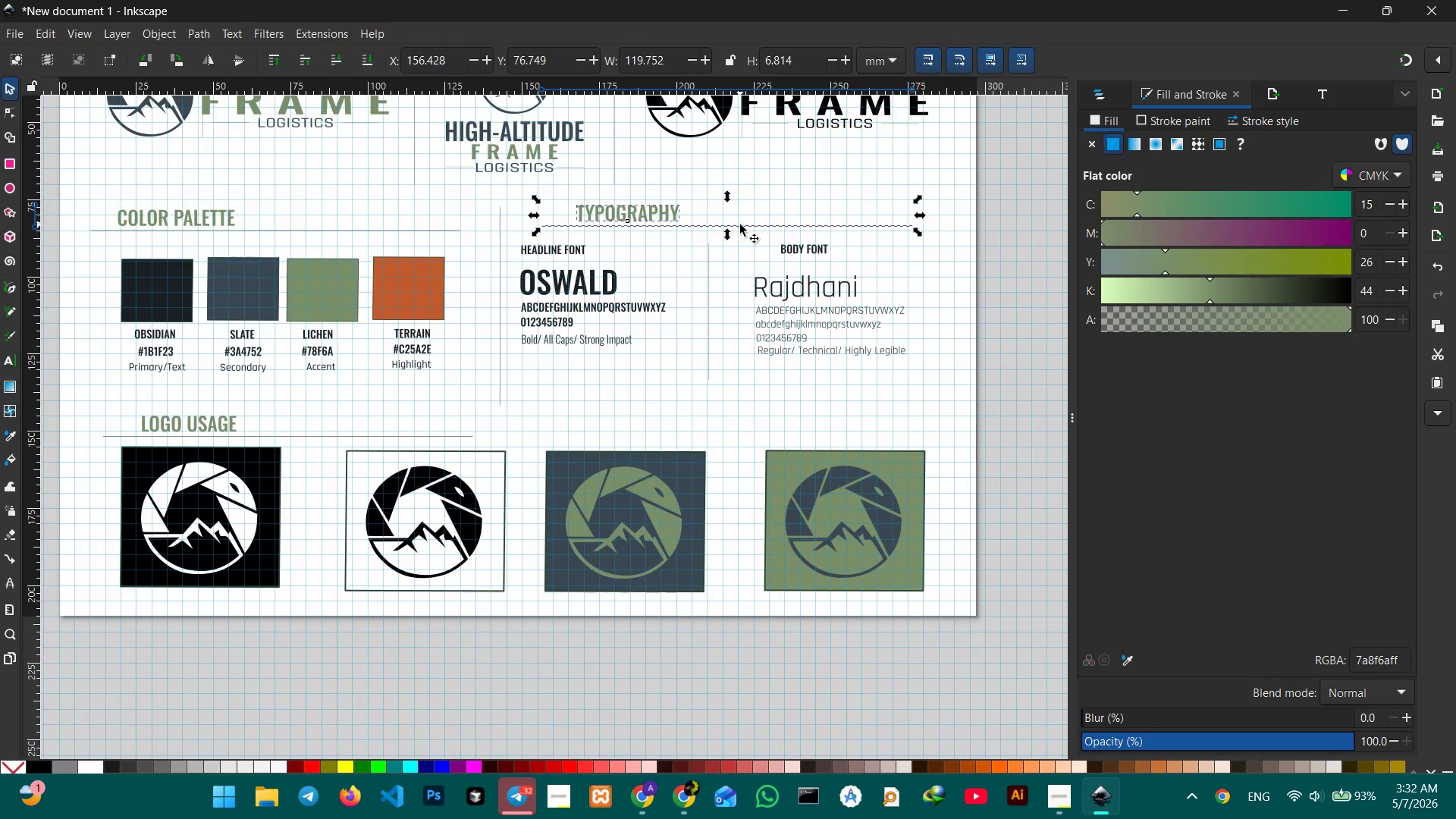 
left_click_drag(start_coordinate=[740, 224], to_coordinate=[721, 233])
 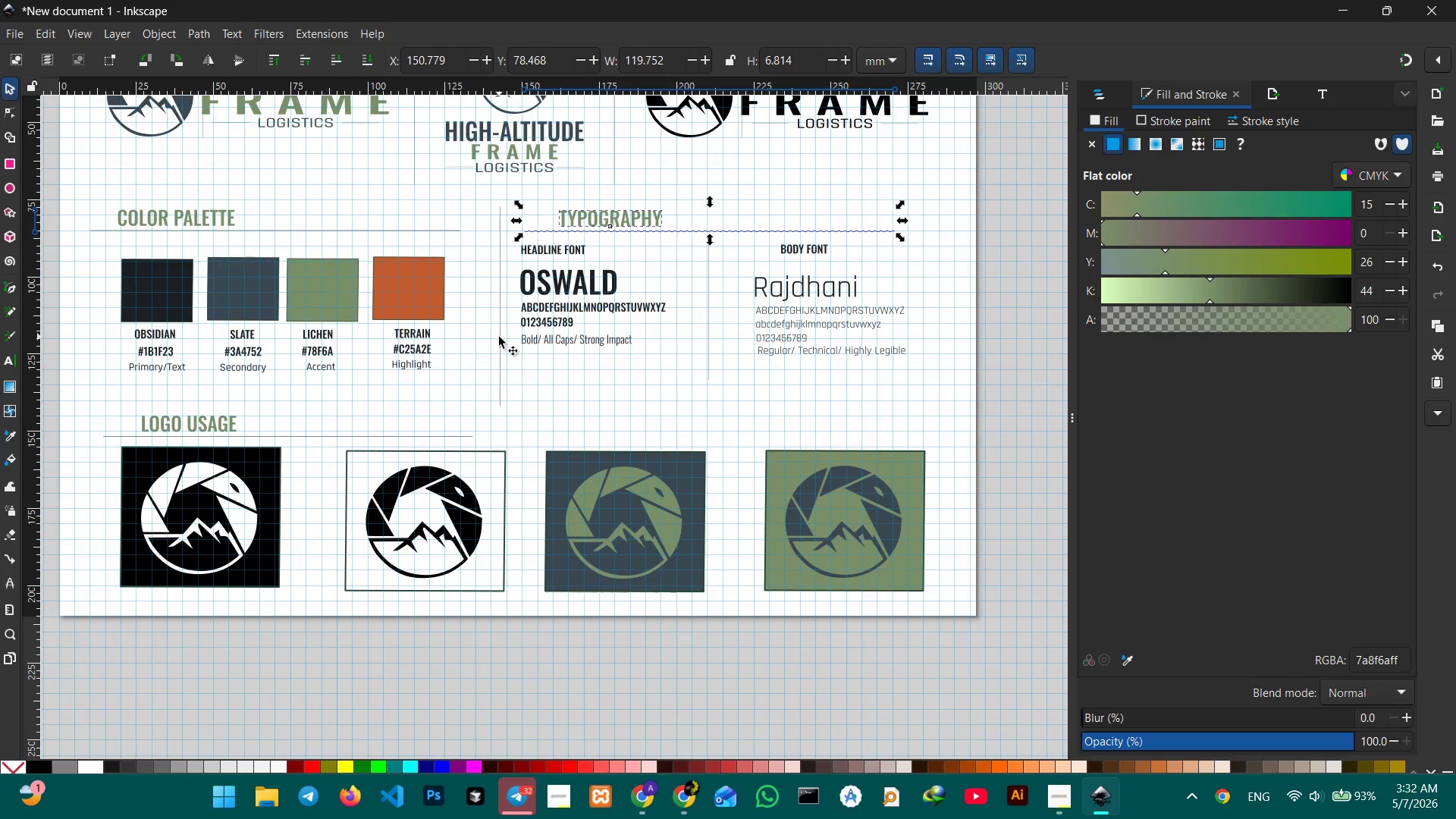 
left_click([499, 337])
 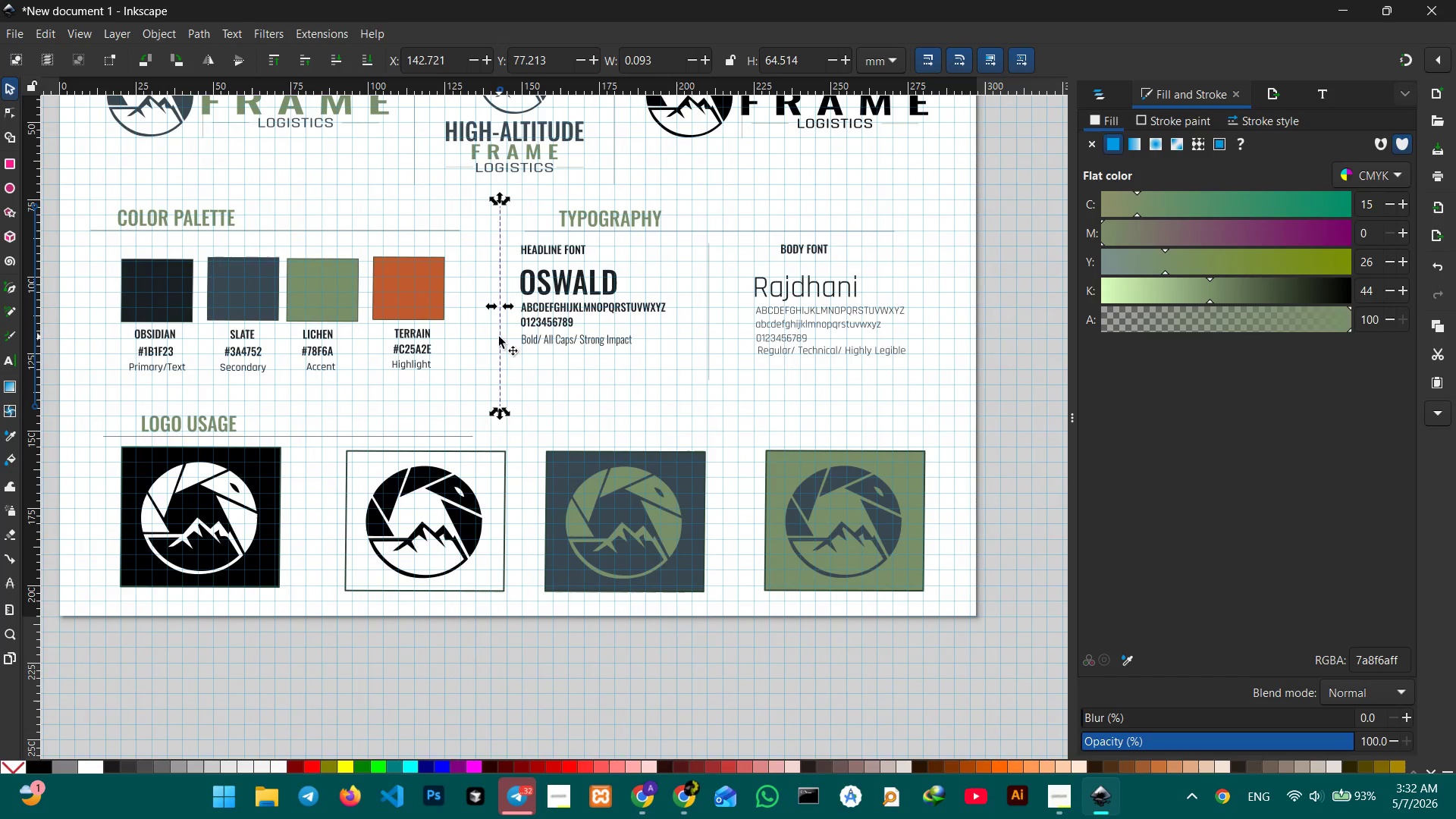 
left_click_drag(start_coordinate=[499, 337], to_coordinate=[488, 337])
 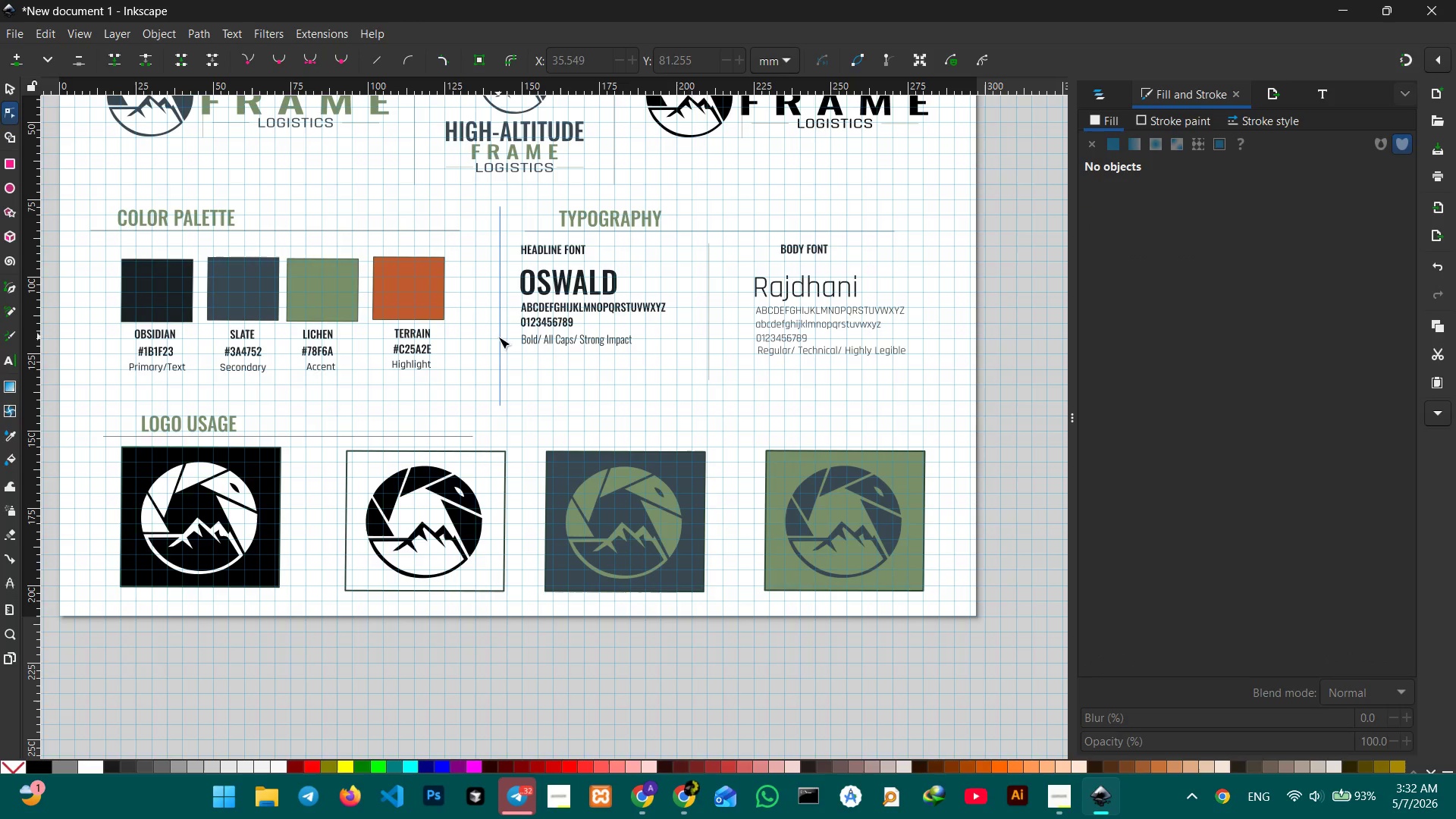 
left_click_drag(start_coordinate=[498, 337], to_coordinate=[488, 340])
 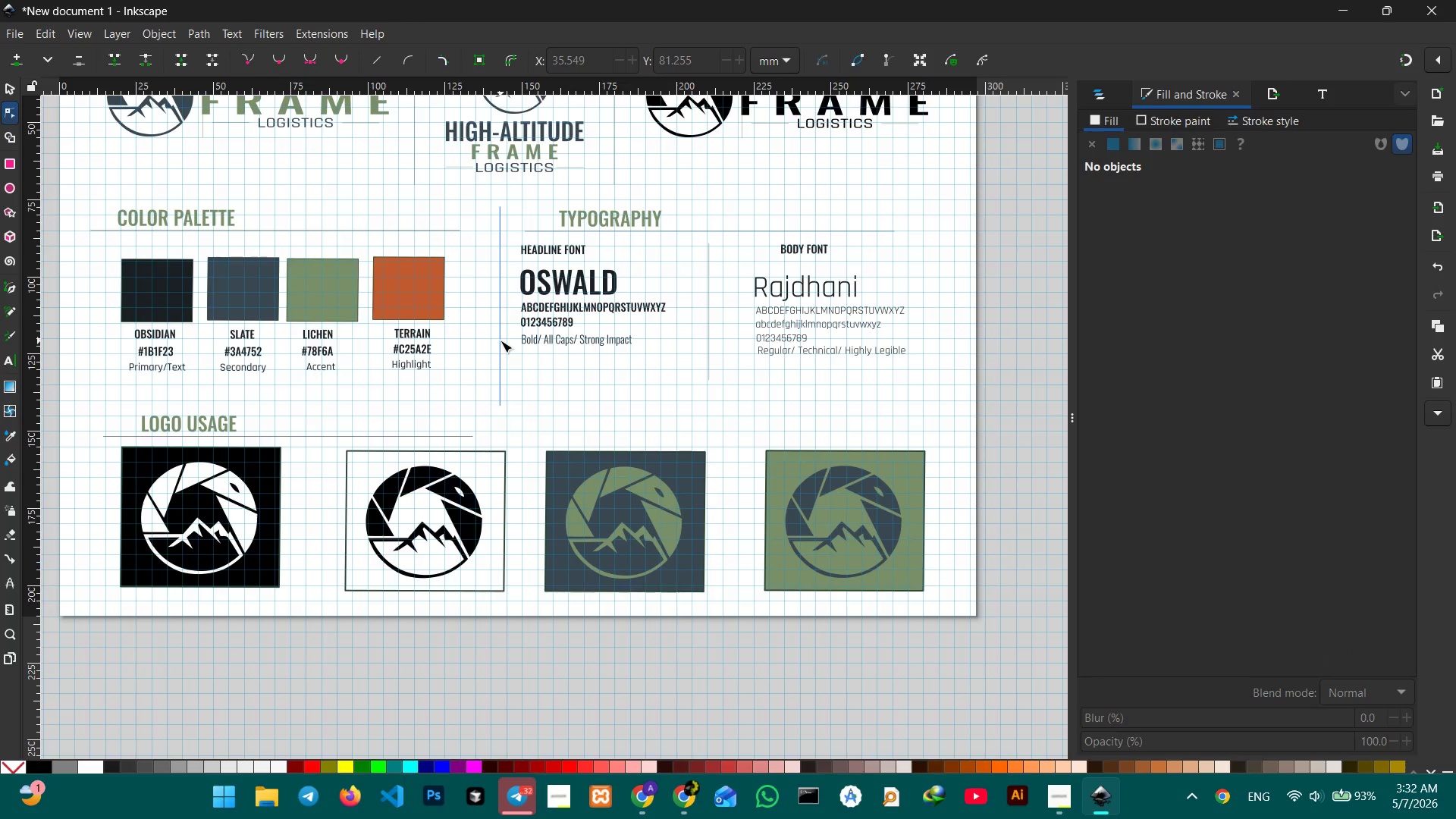 
left_click([500, 340])
 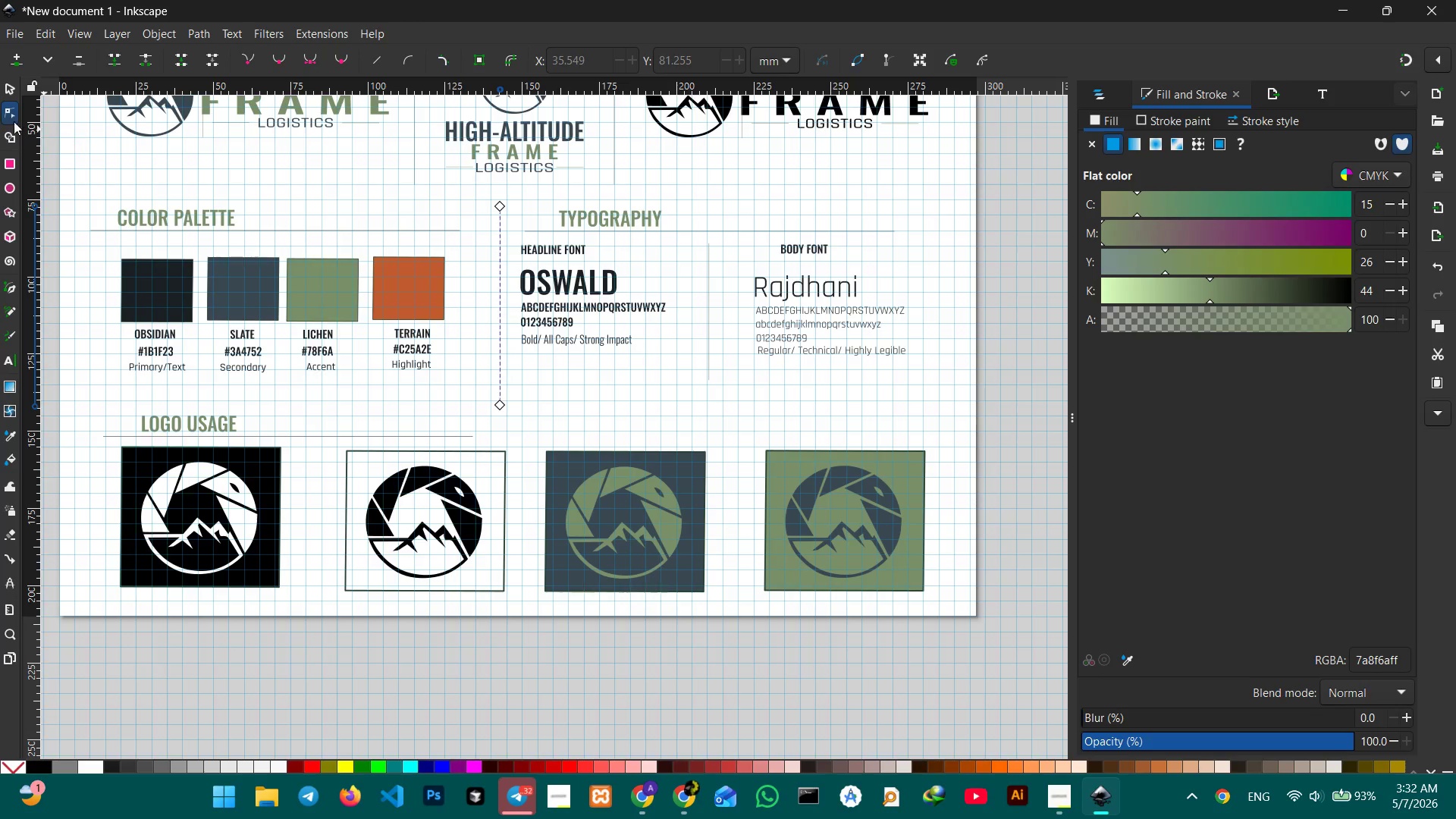 
left_click([11, 86])
 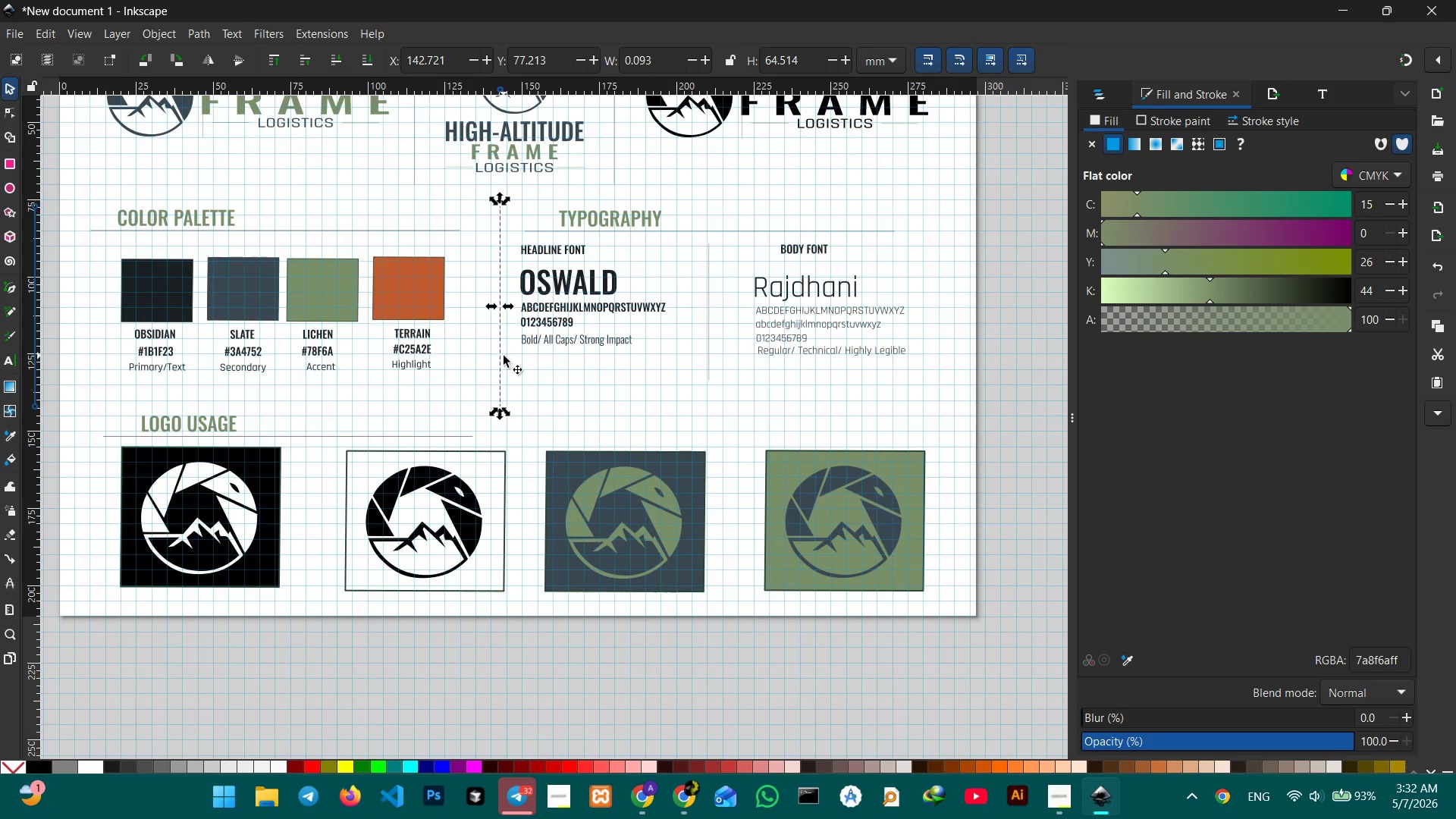 
left_click_drag(start_coordinate=[500, 356], to_coordinate=[488, 366])
 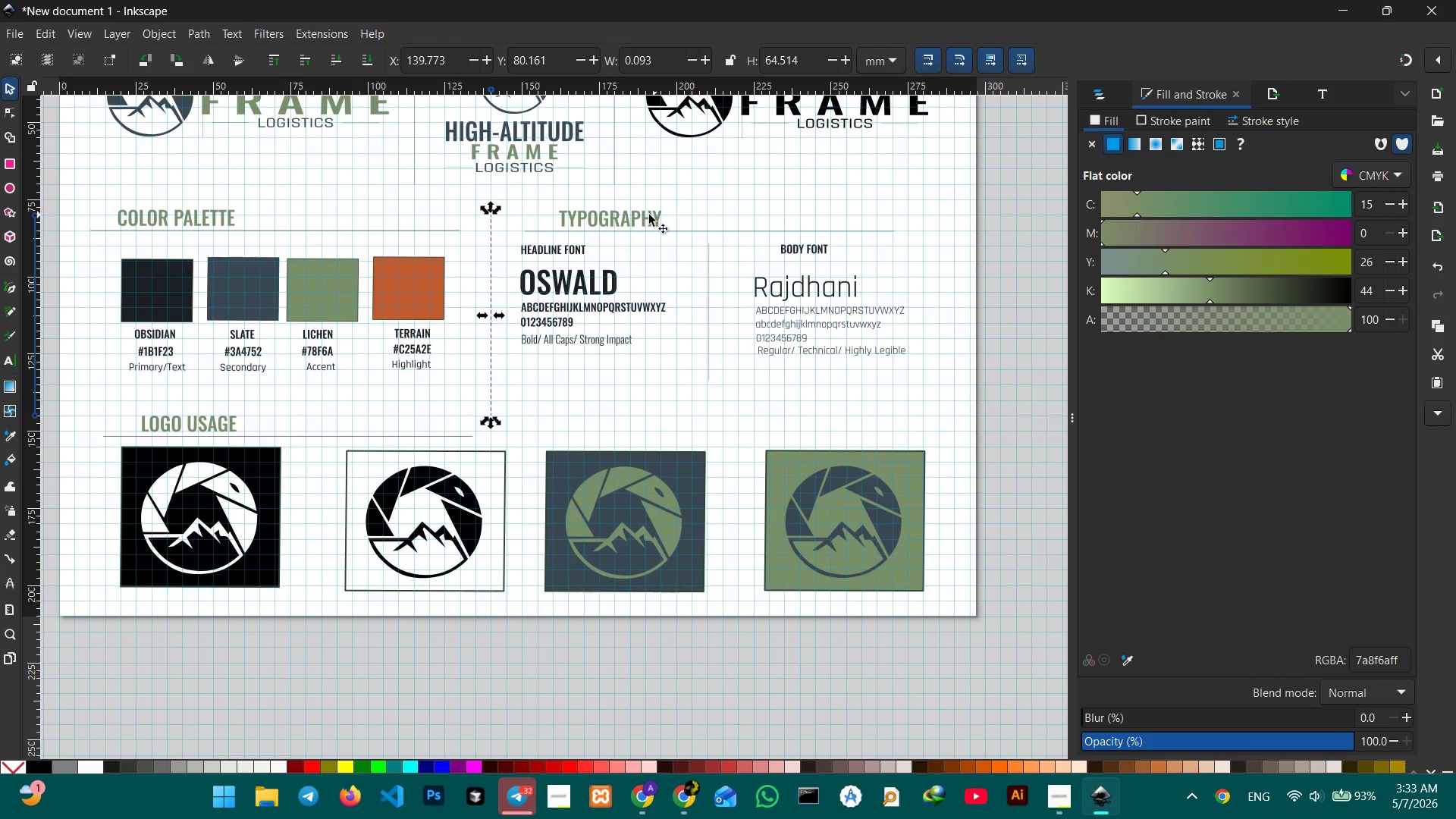 
left_click([623, 216])
 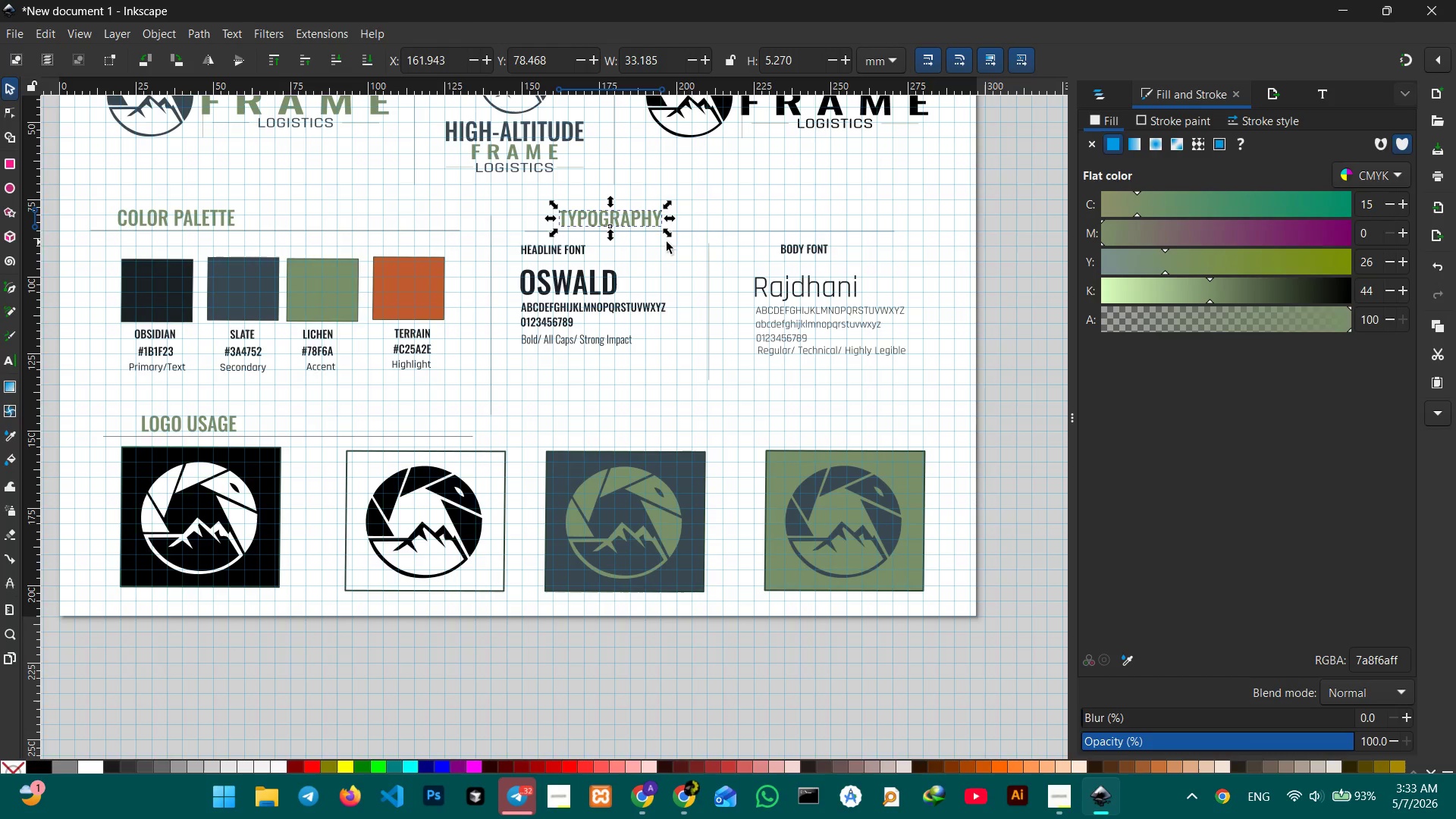 
hold_key(key=ShiftLeft, duration=1.08)
left_click([734, 231])
 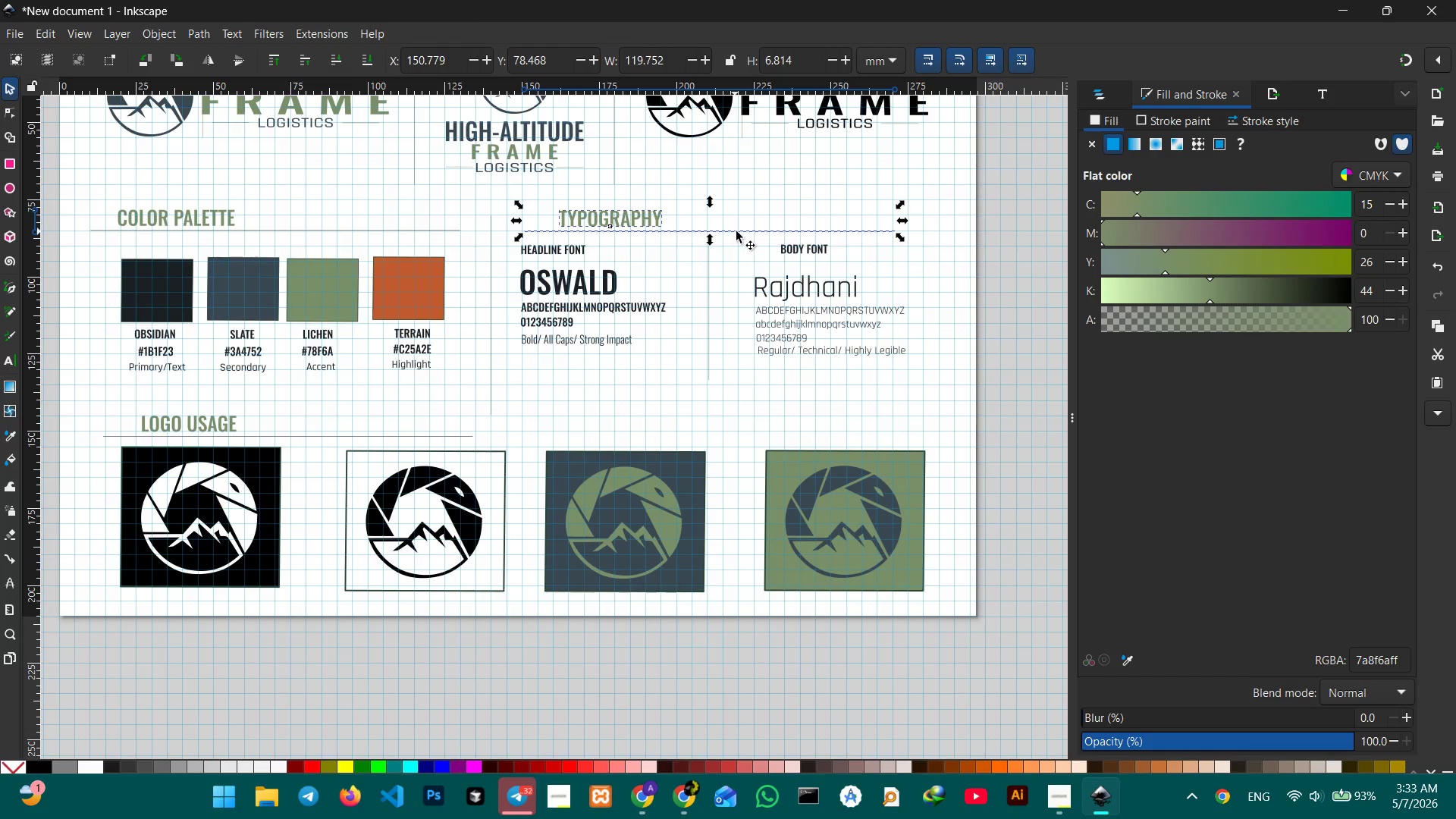 
left_click_drag(start_coordinate=[738, 231], to_coordinate=[733, 231])
 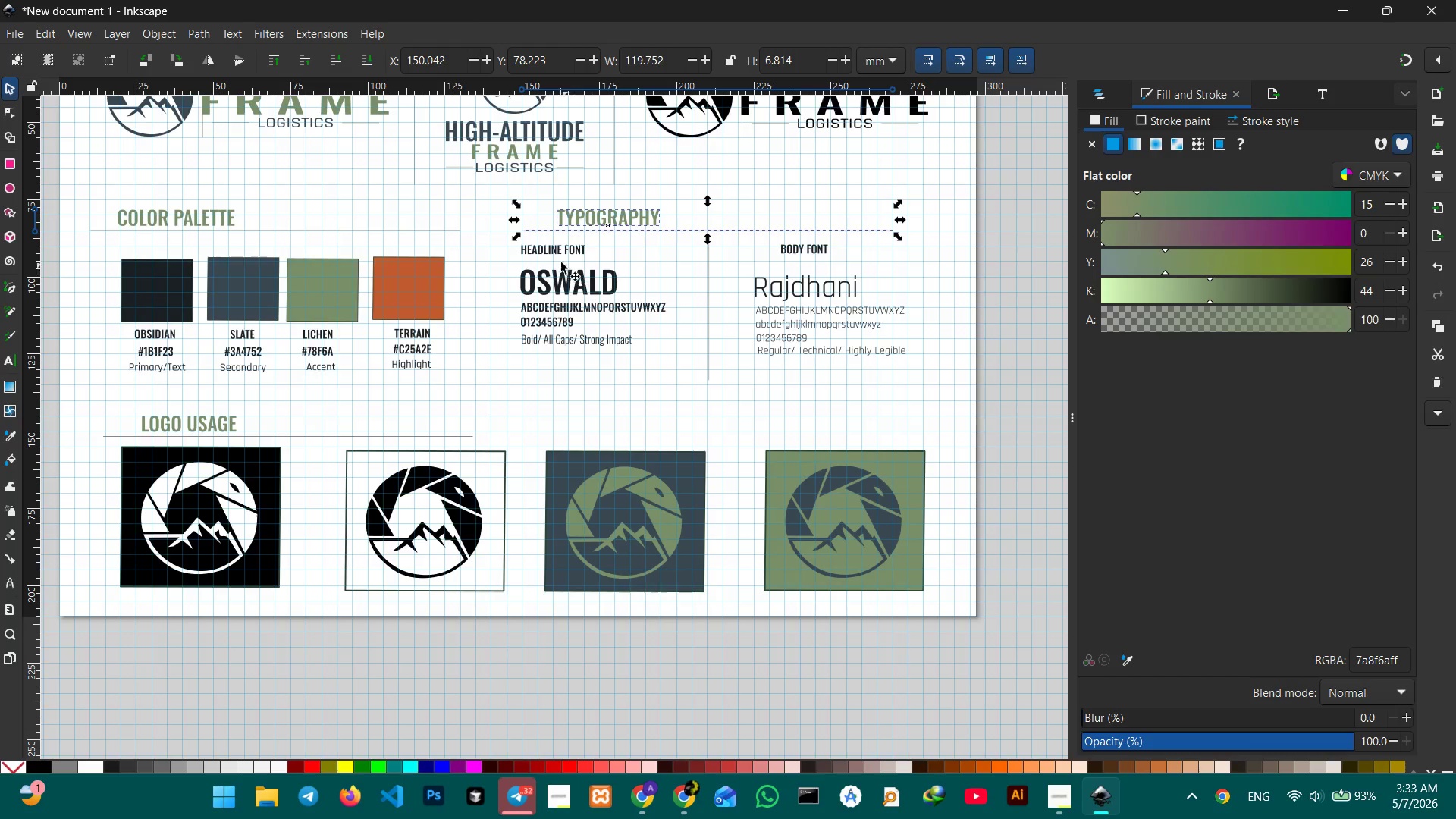 
left_click([554, 254])
 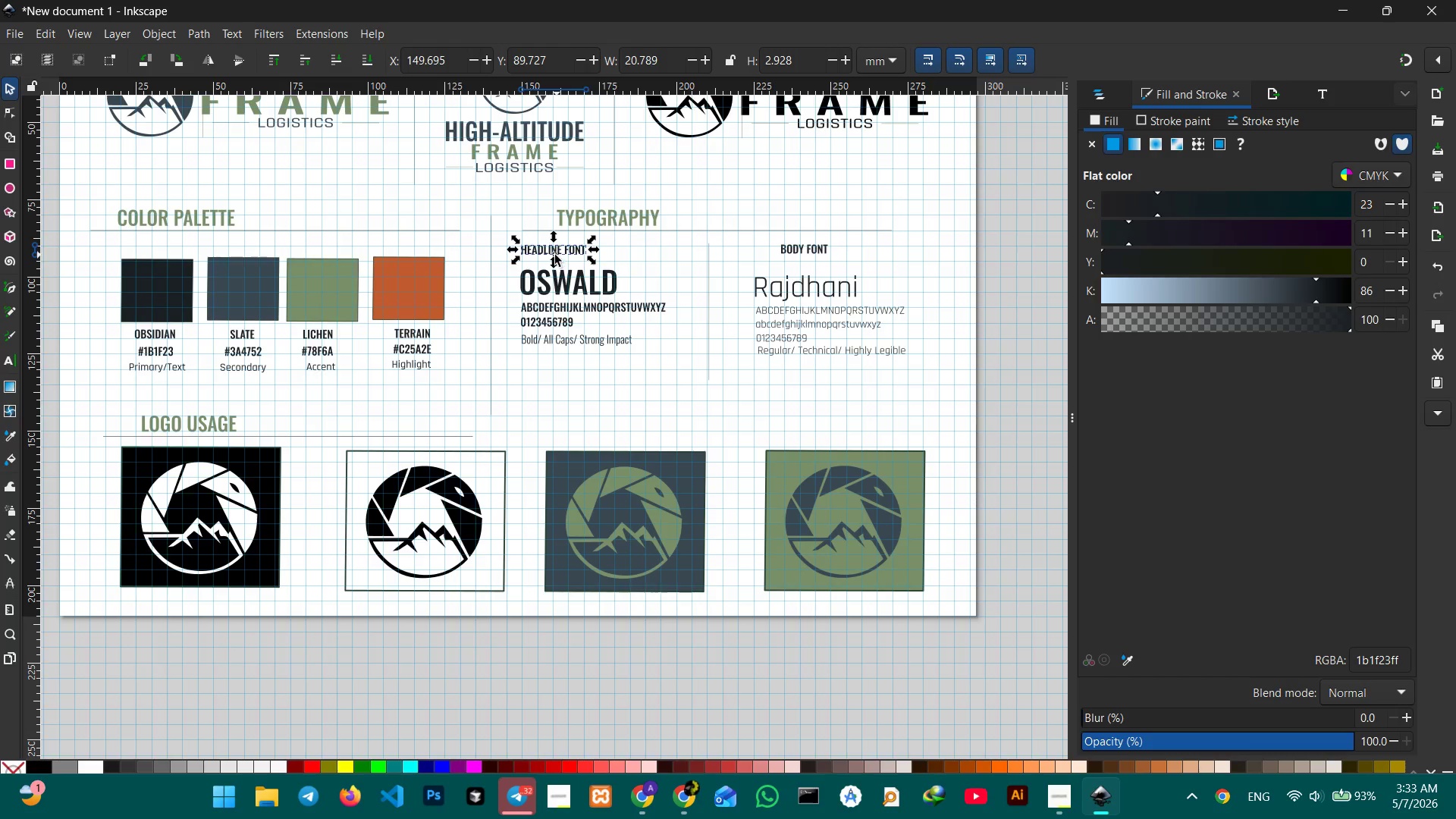 
left_click([132, 268])
 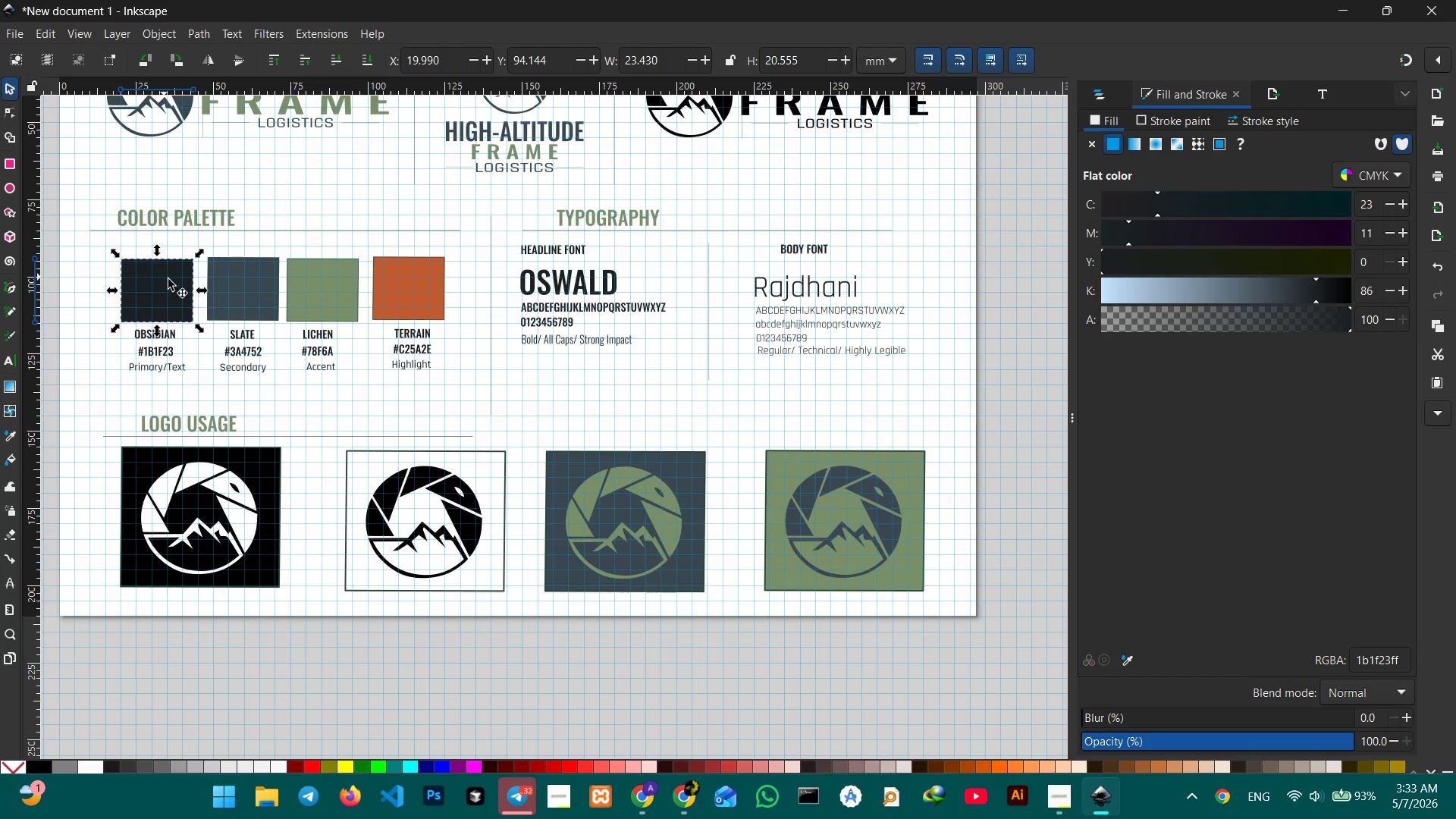 
hold_key(key=ControlLeft, duration=1.61)
scroll: coordinate [232, 305], scroll_direction: up, amount: 2.0
 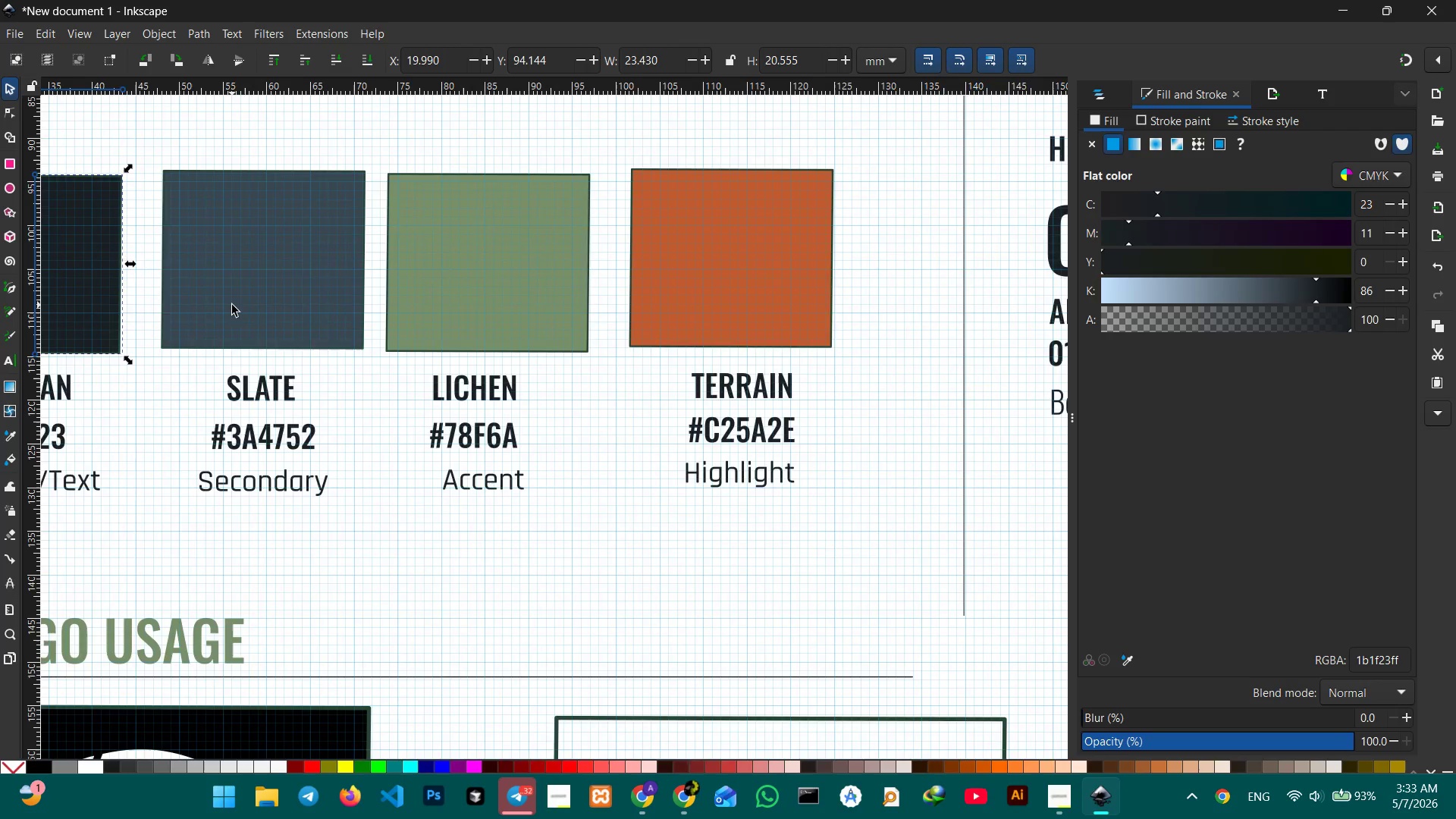 
scroll: coordinate [232, 305], scroll_direction: none, amount: 0.0
 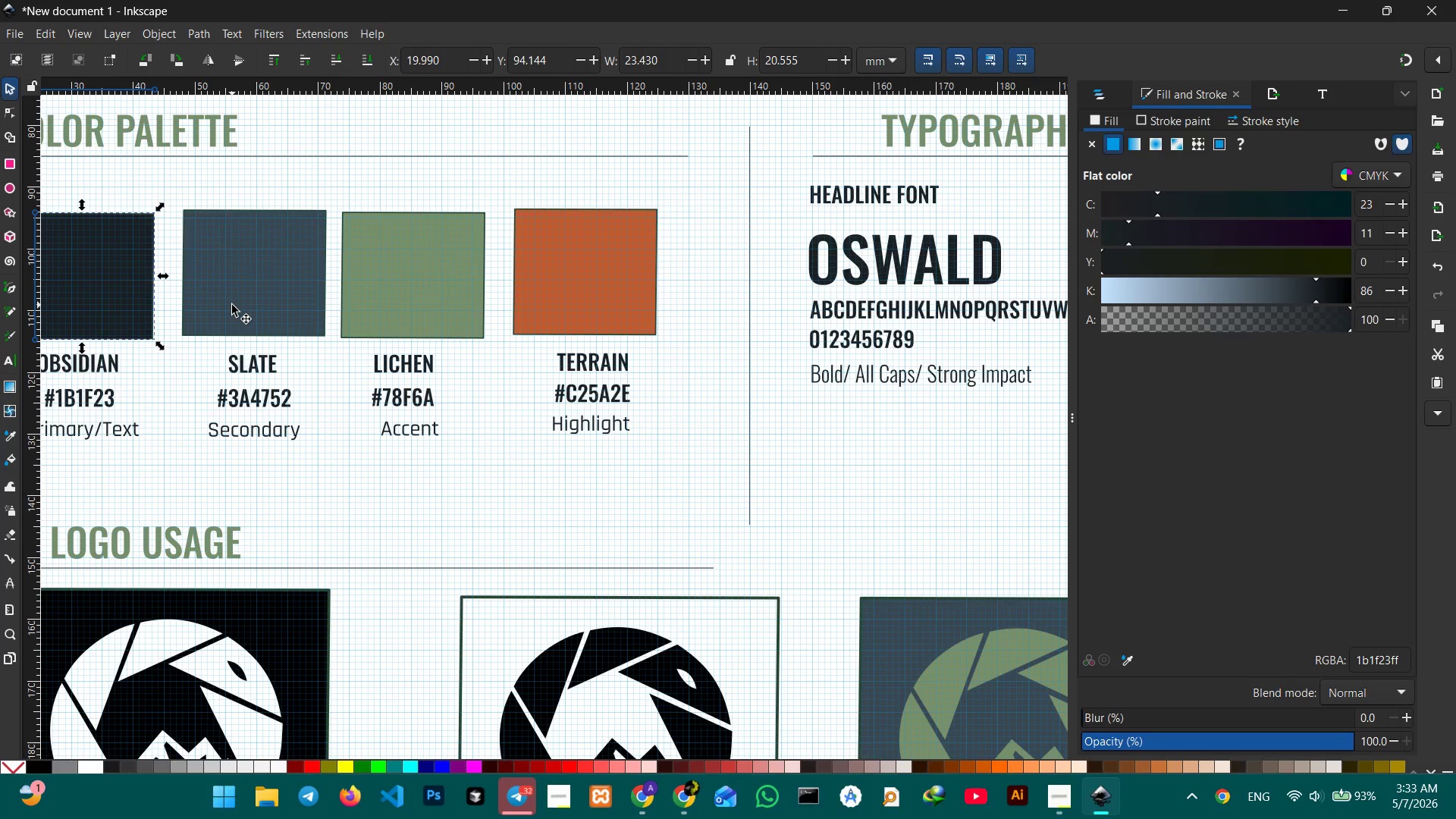 
hold_key(key=Space, duration=1.08)
 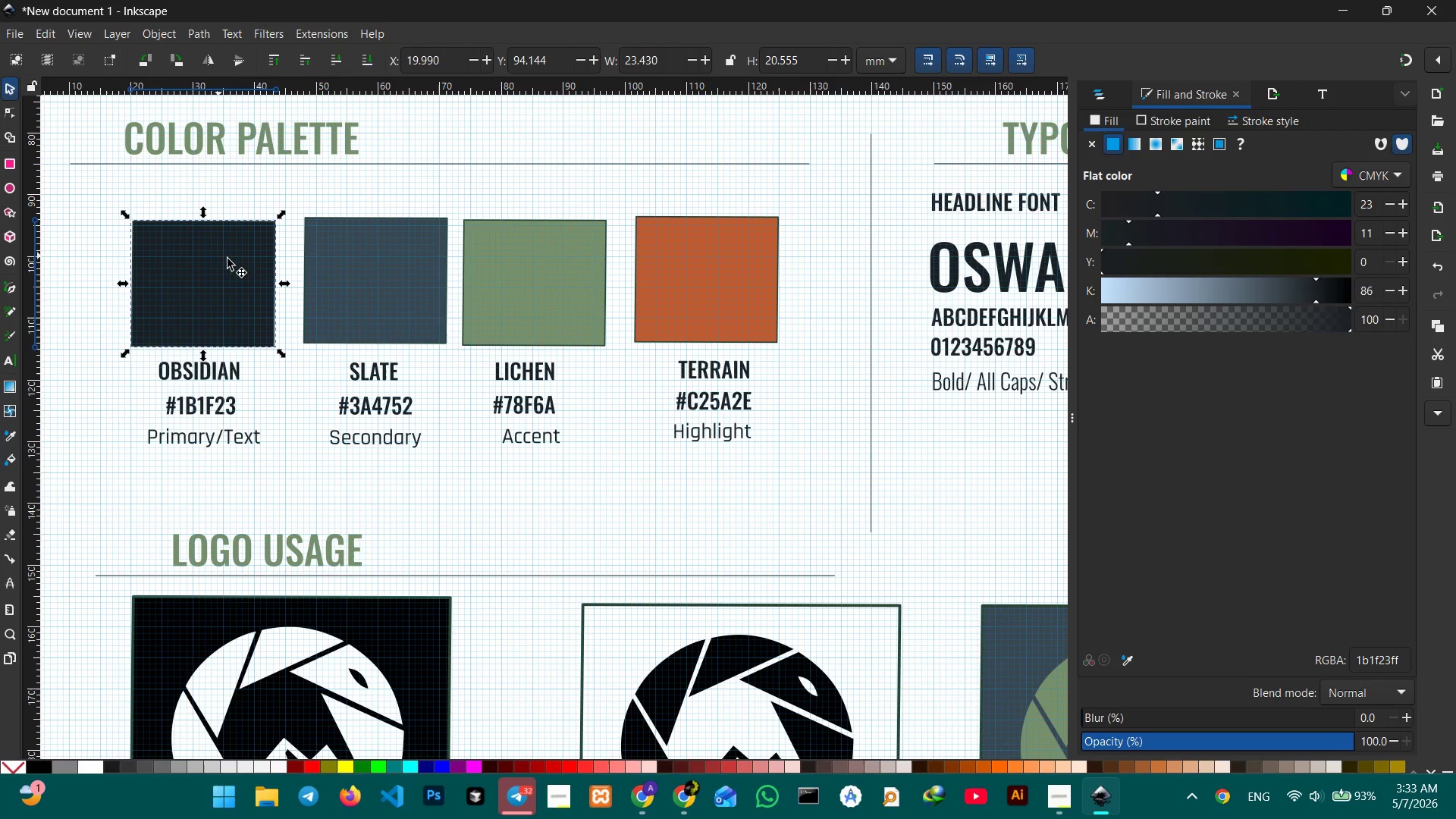 
left_click_drag(start_coordinate=[232, 305], to_coordinate=[353, 312])
 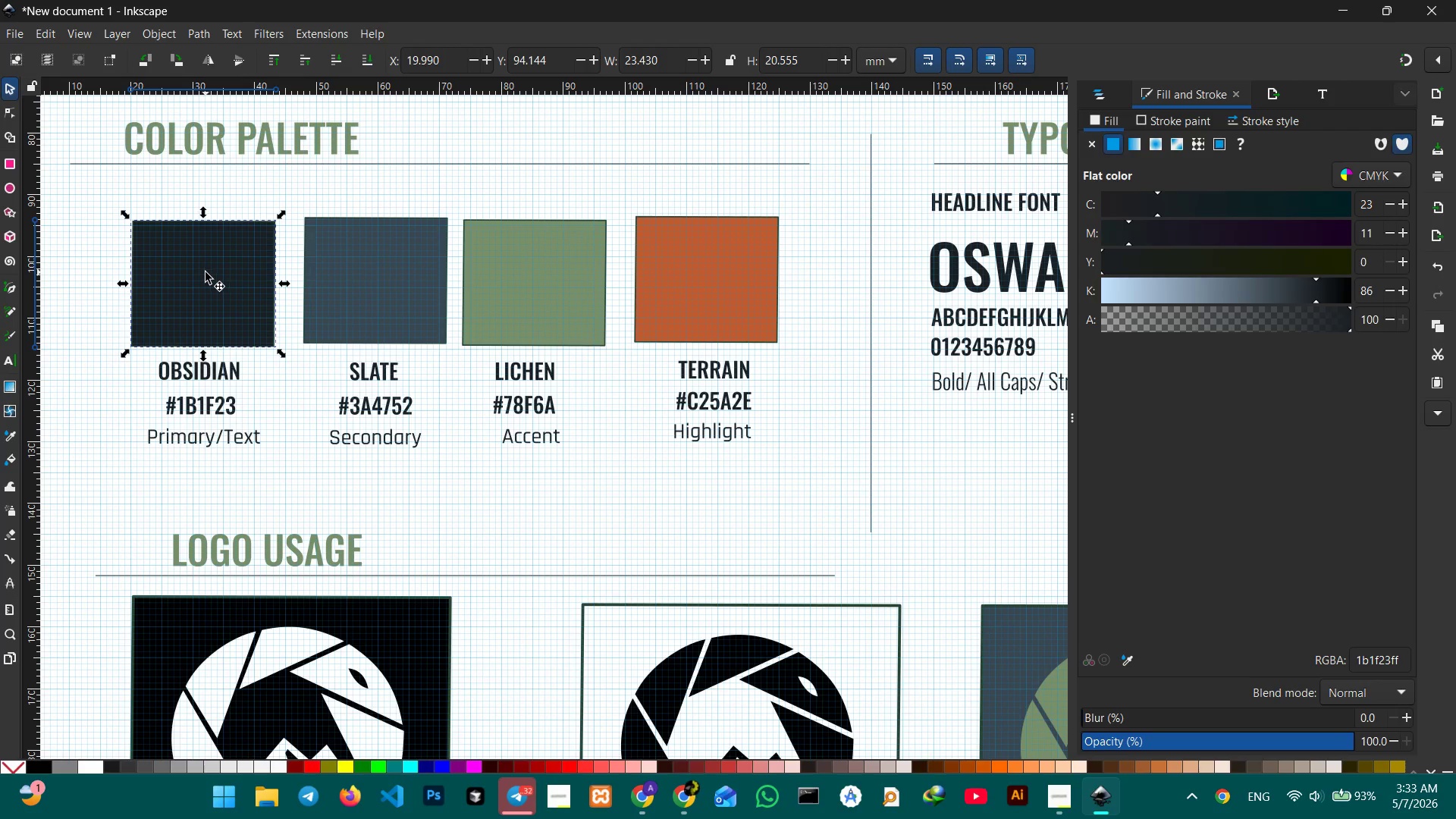 
left_click_drag(start_coordinate=[206, 273], to_coordinate=[208, 278])
 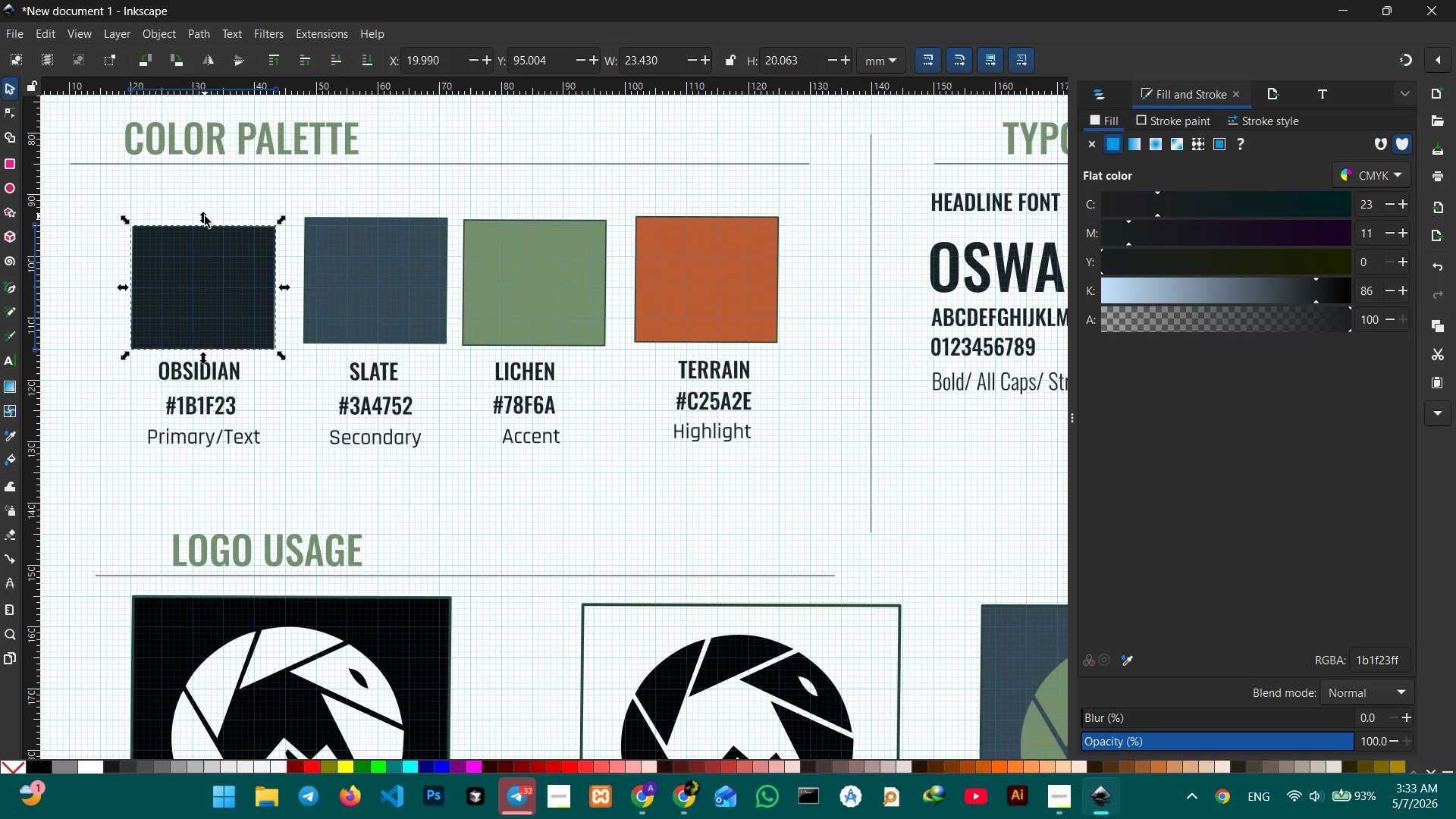 
left_click([359, 265])
 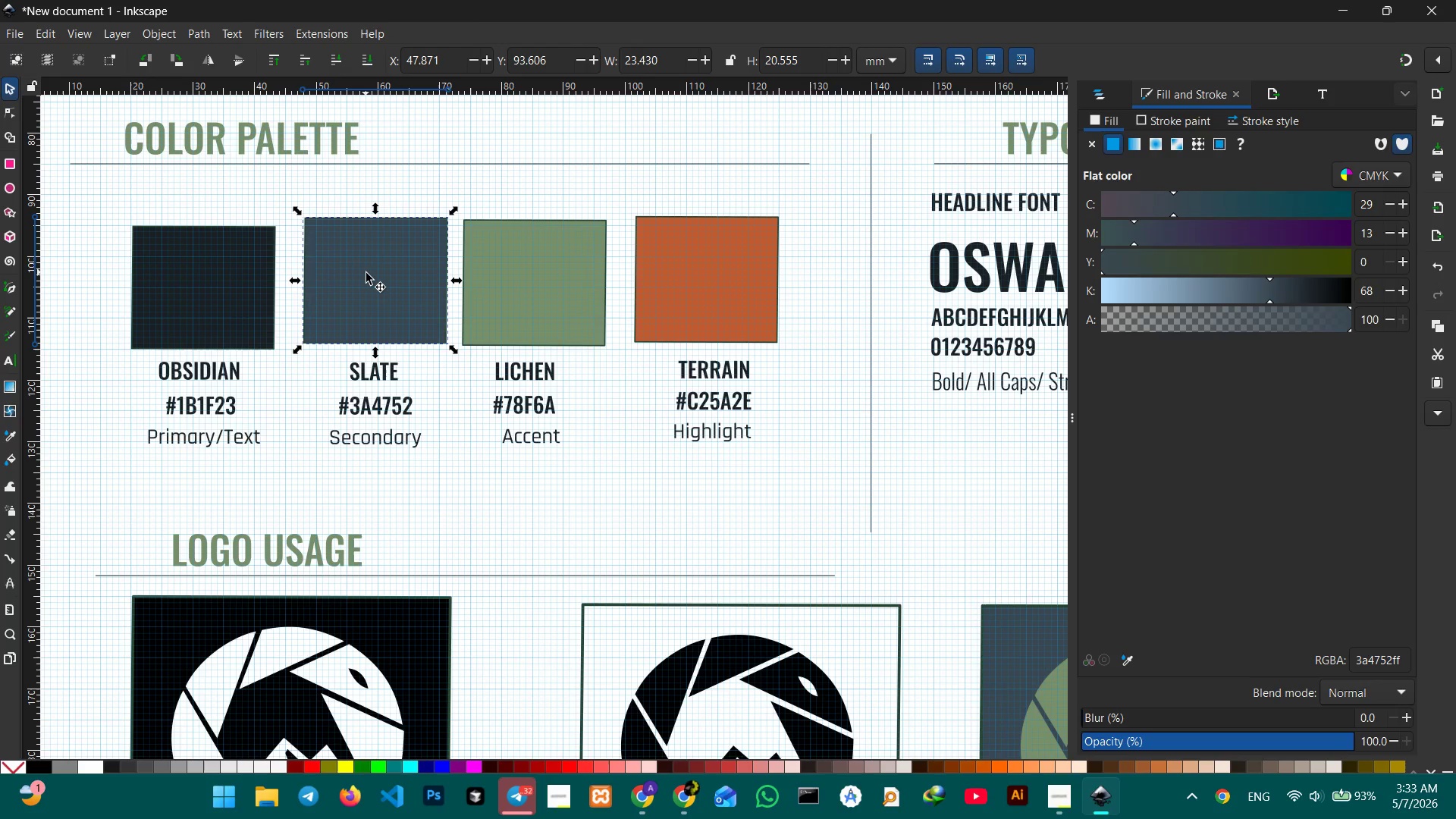 
left_click_drag(start_coordinate=[366, 274], to_coordinate=[366, 281])
 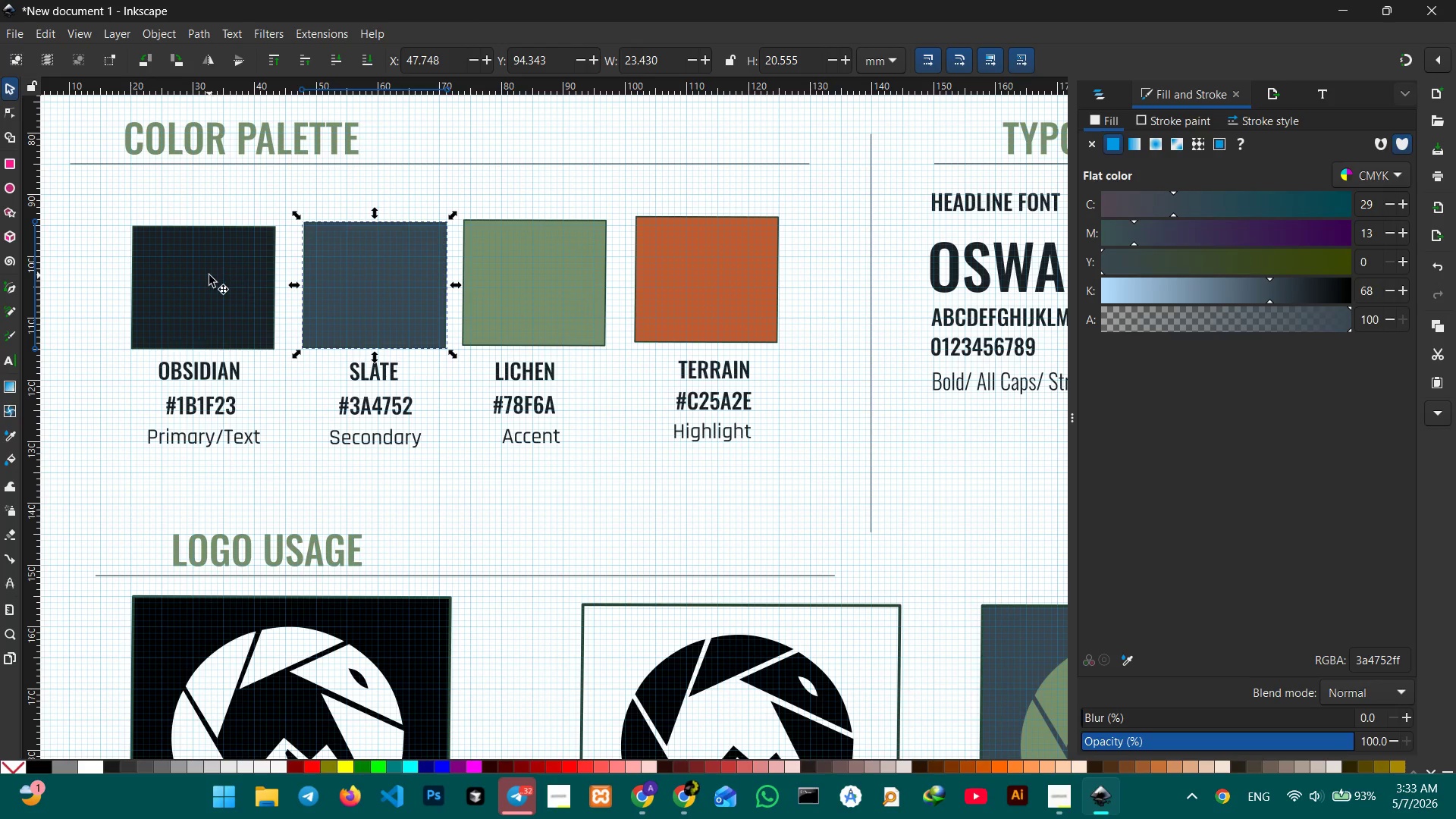 
left_click([209, 275])
 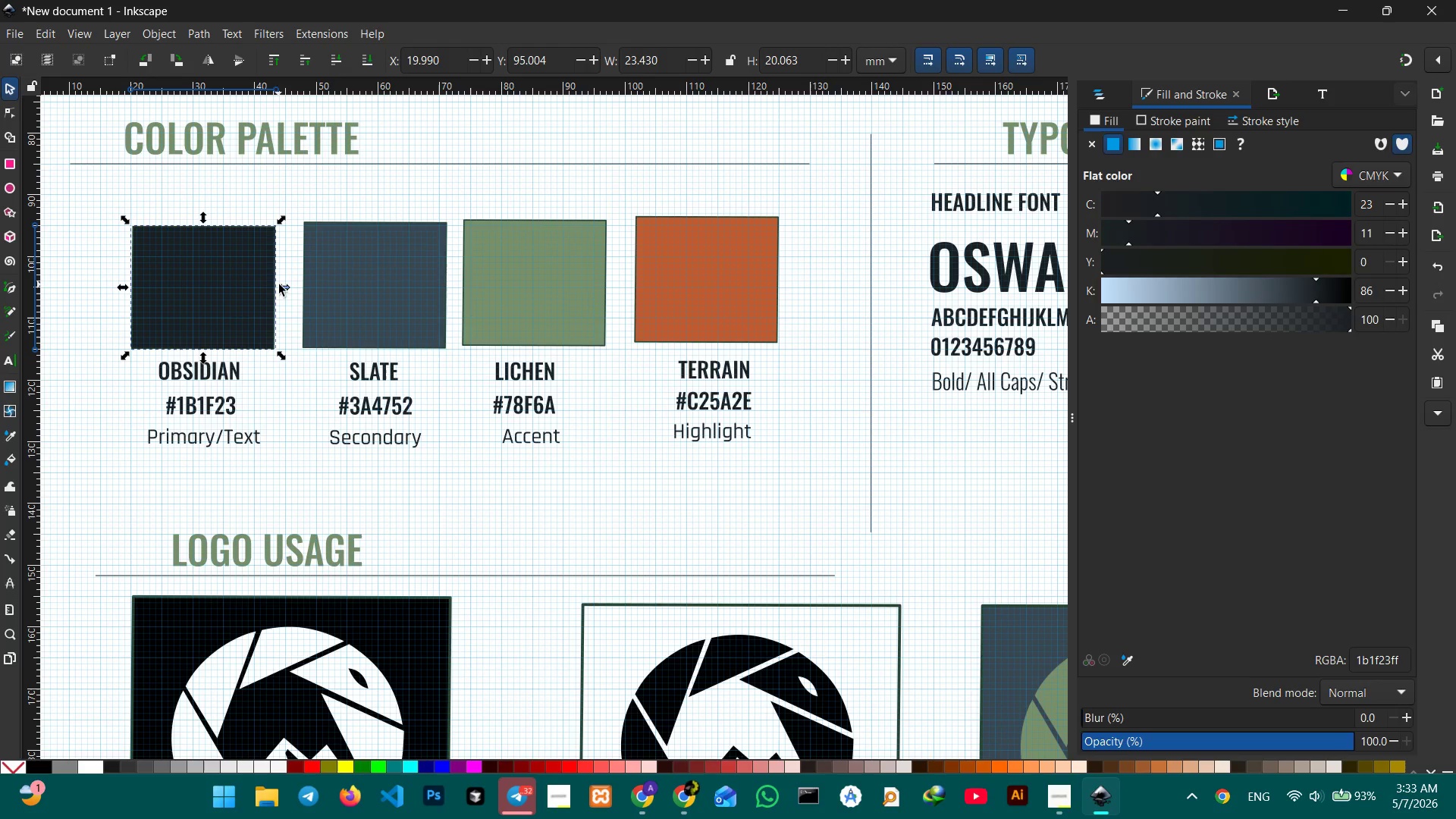 
left_click_drag(start_coordinate=[281, 285], to_coordinate=[262, 282])
 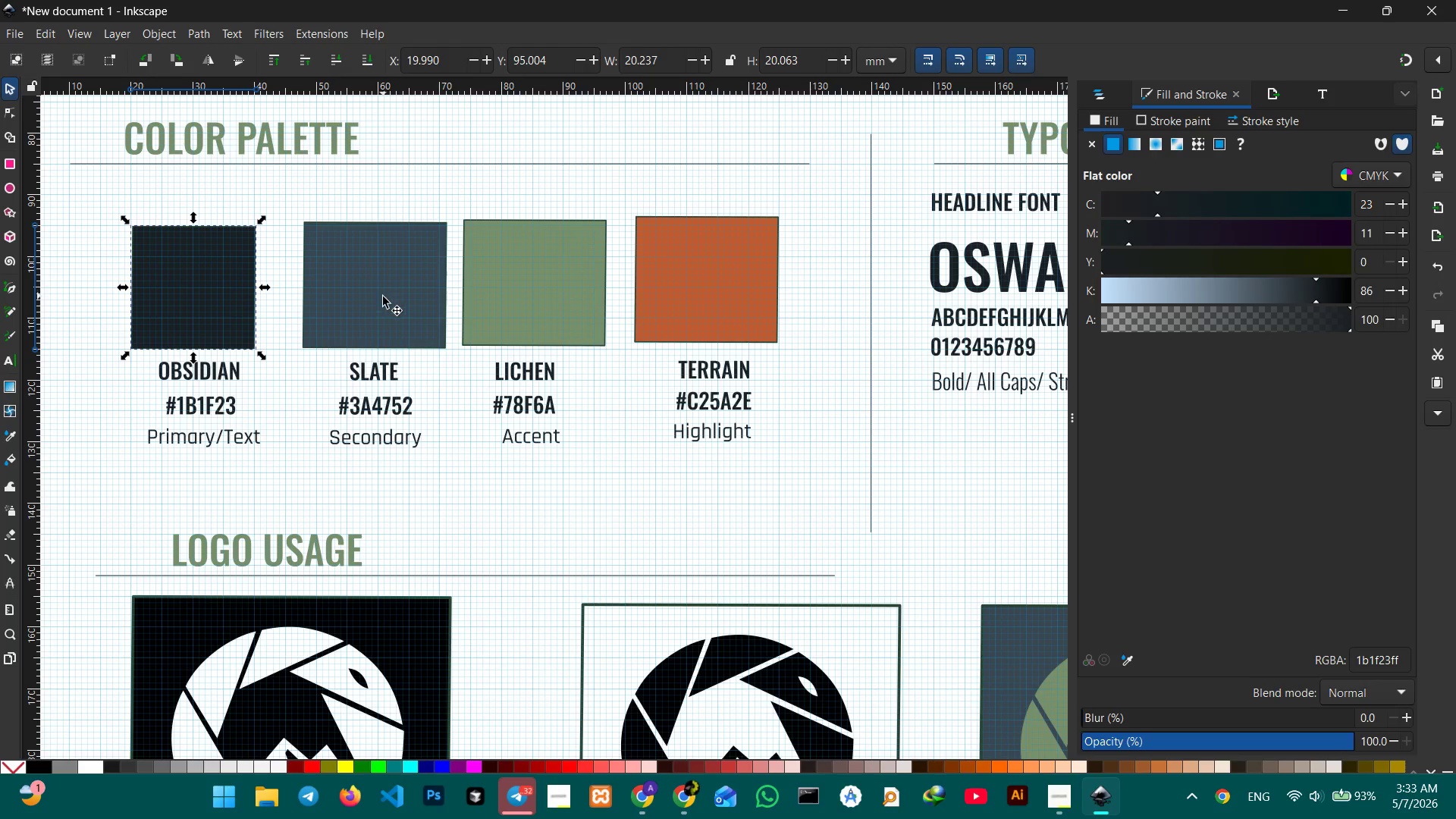 
left_click_drag(start_coordinate=[383, 297], to_coordinate=[398, 301])
 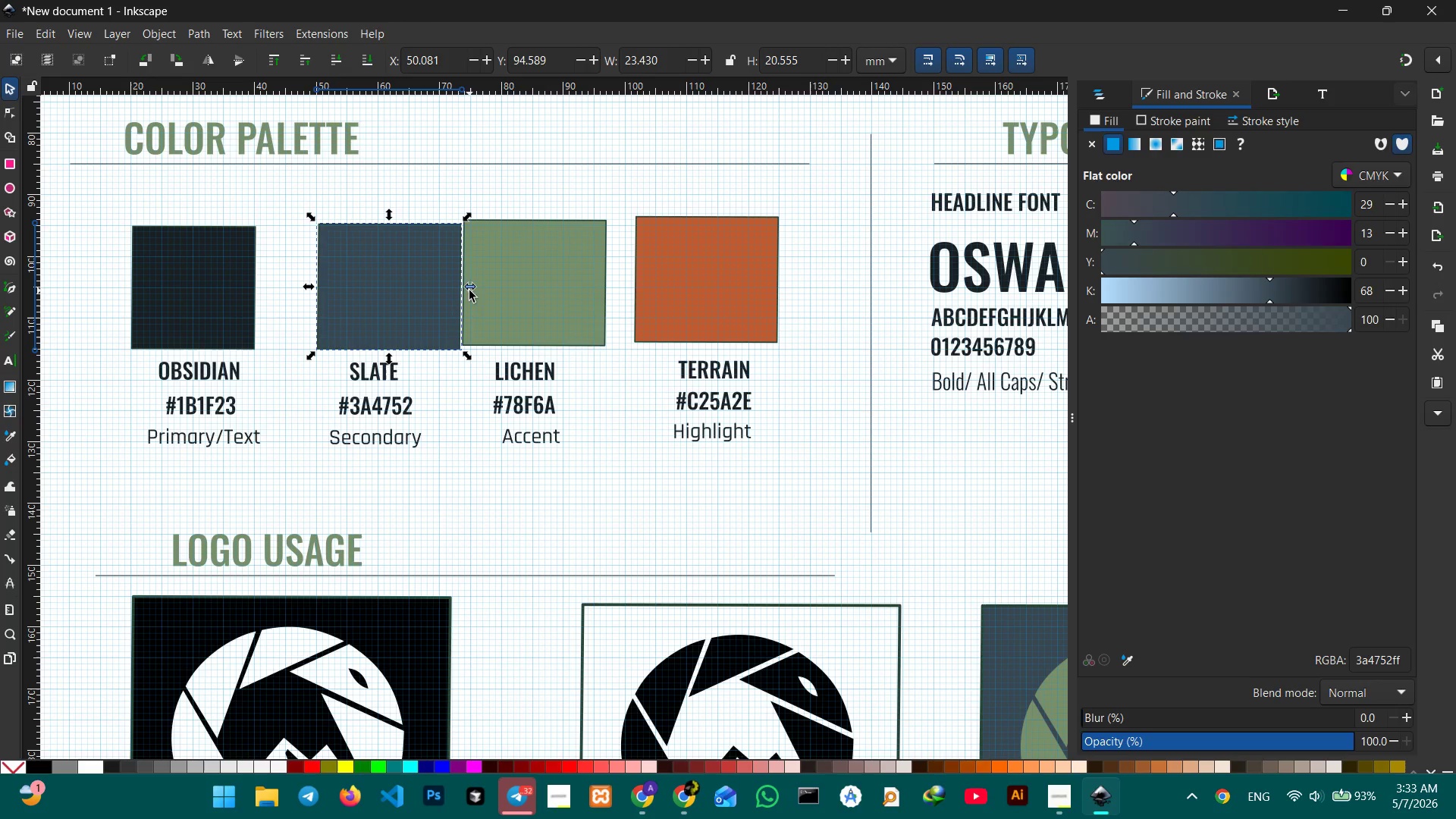 
left_click_drag(start_coordinate=[469, 287], to_coordinate=[448, 290])
 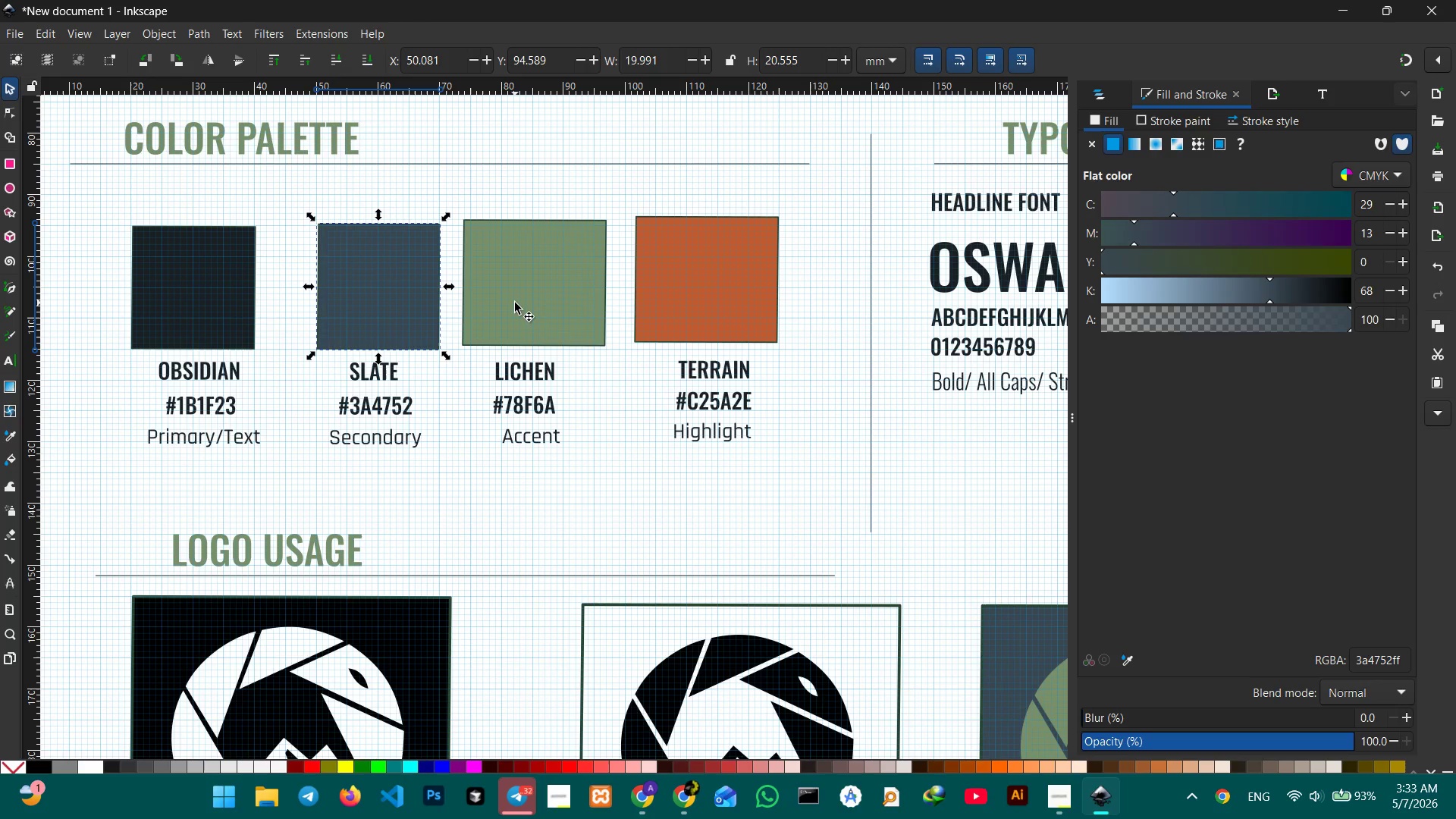 
left_click_drag(start_coordinate=[515, 303], to_coordinate=[557, 305])
 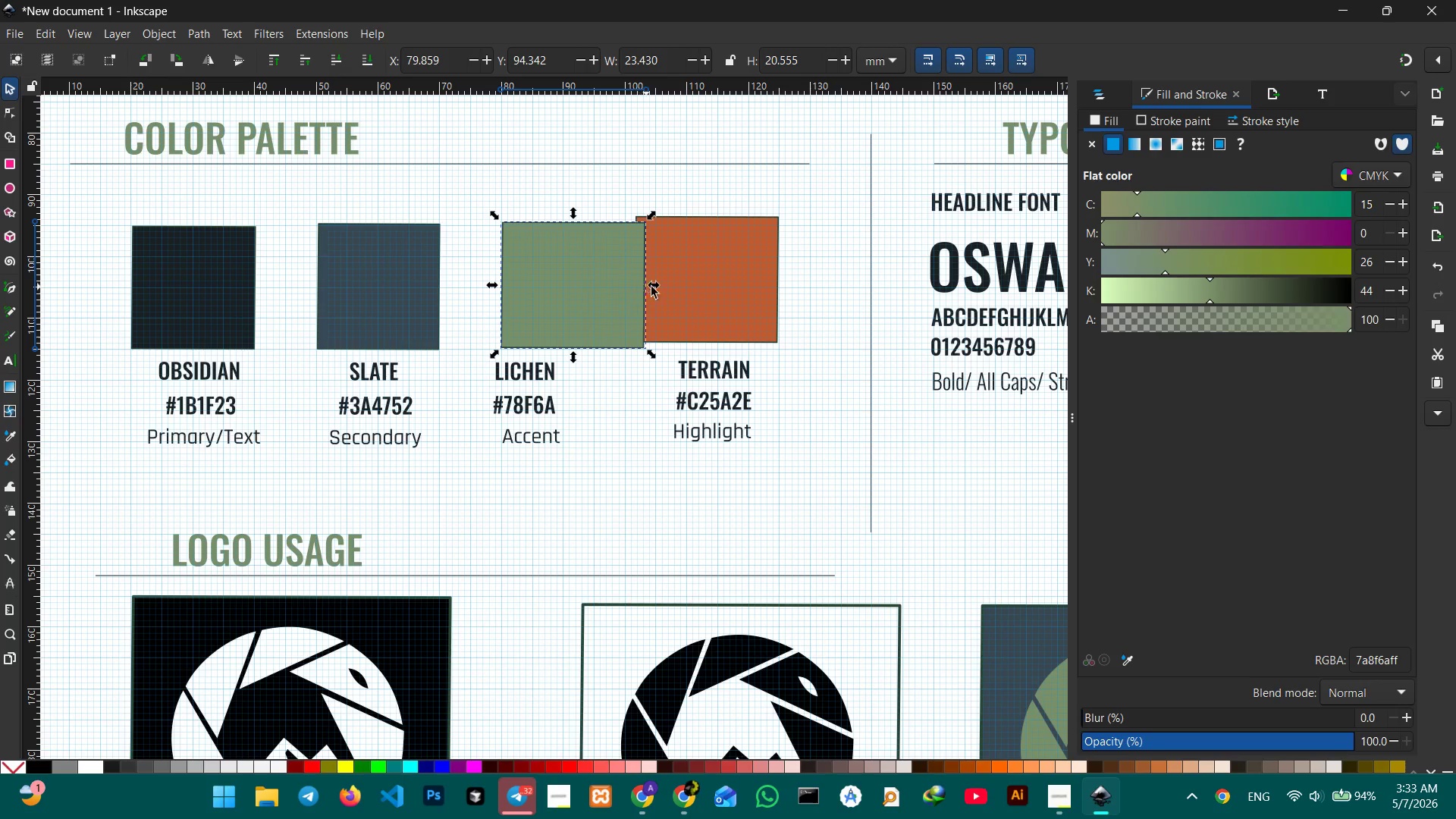 
left_click_drag(start_coordinate=[656, 287], to_coordinate=[636, 290])
 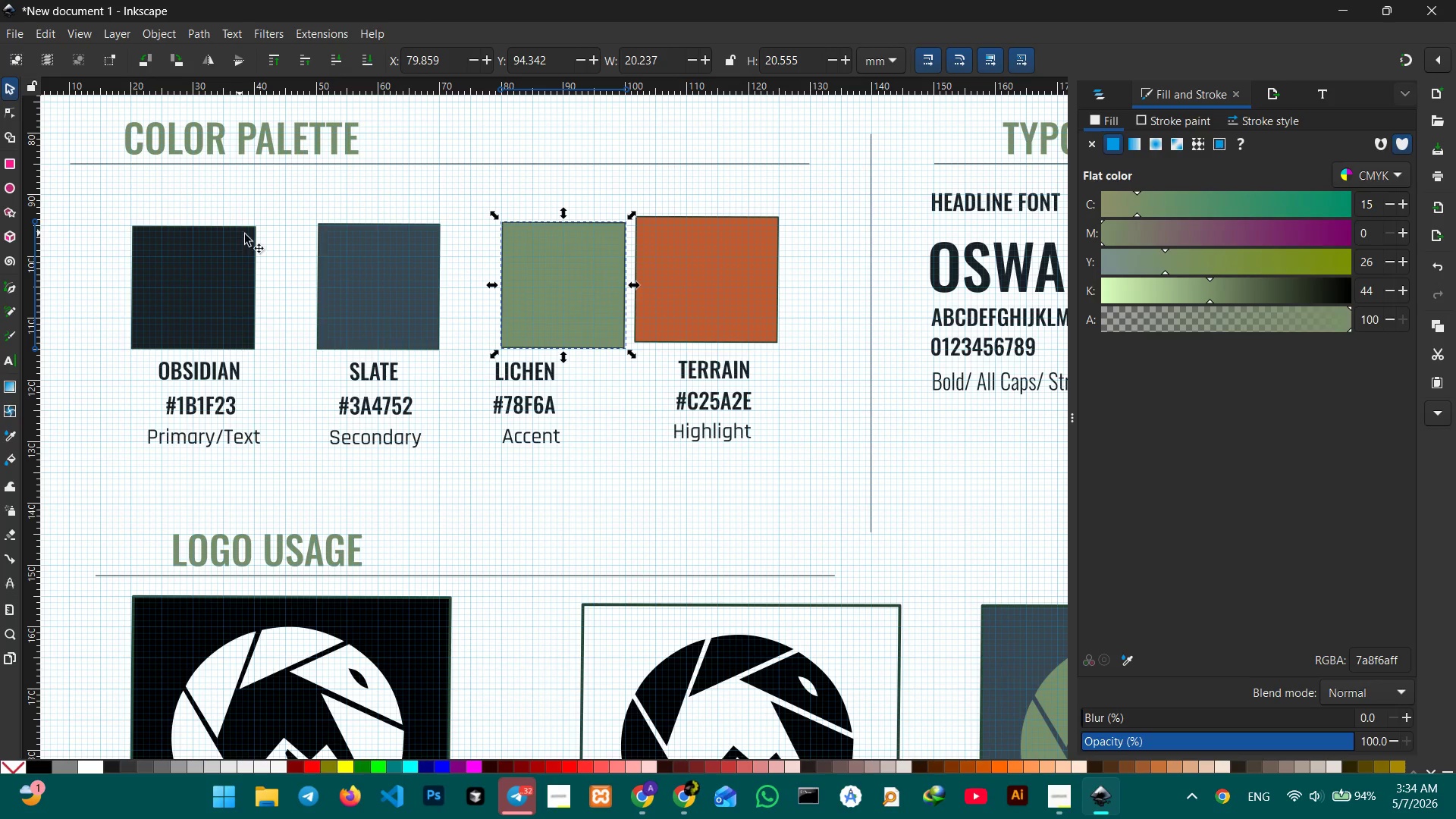 
left_click([360, 262])
 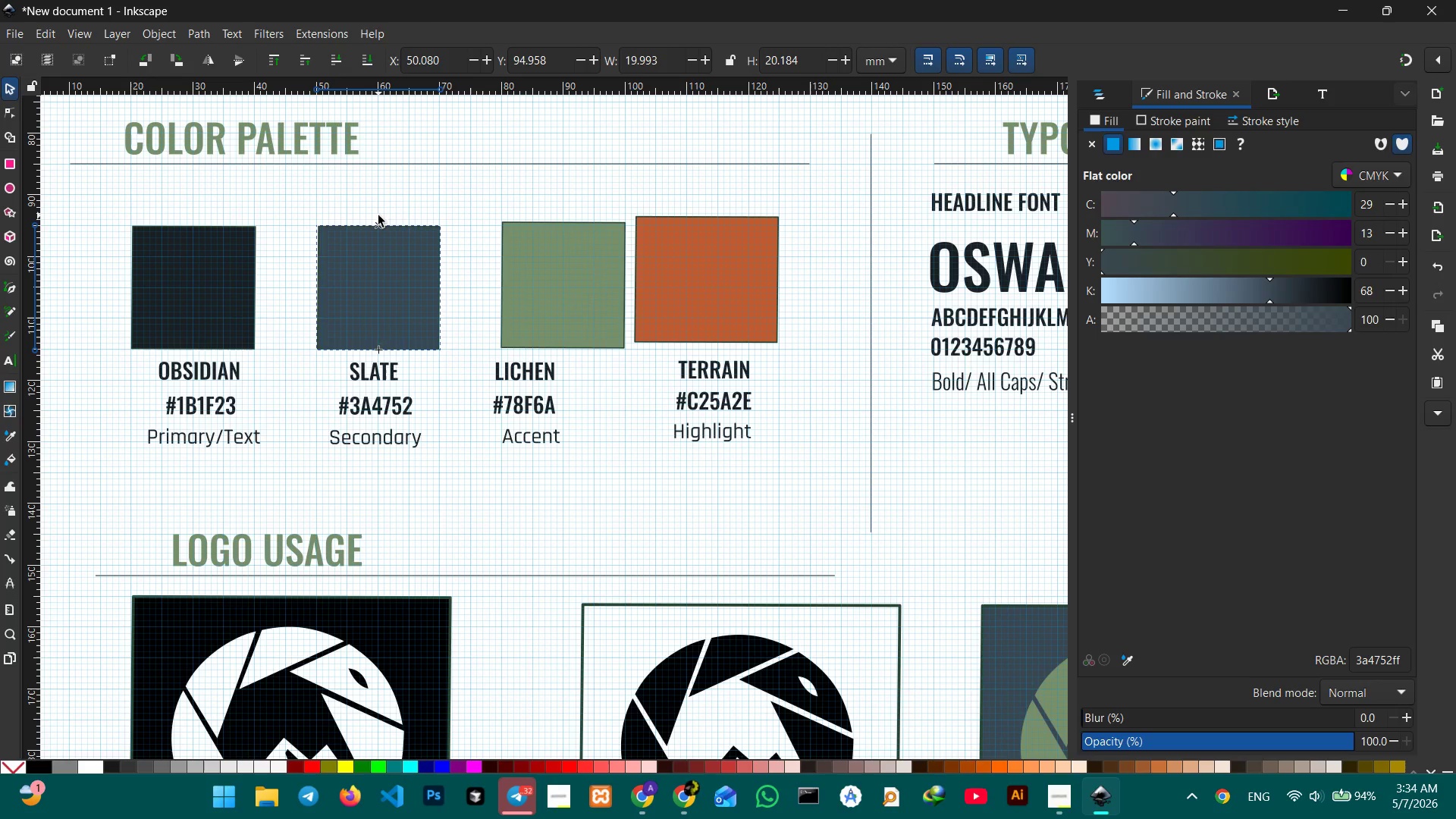 
left_click([578, 244])
 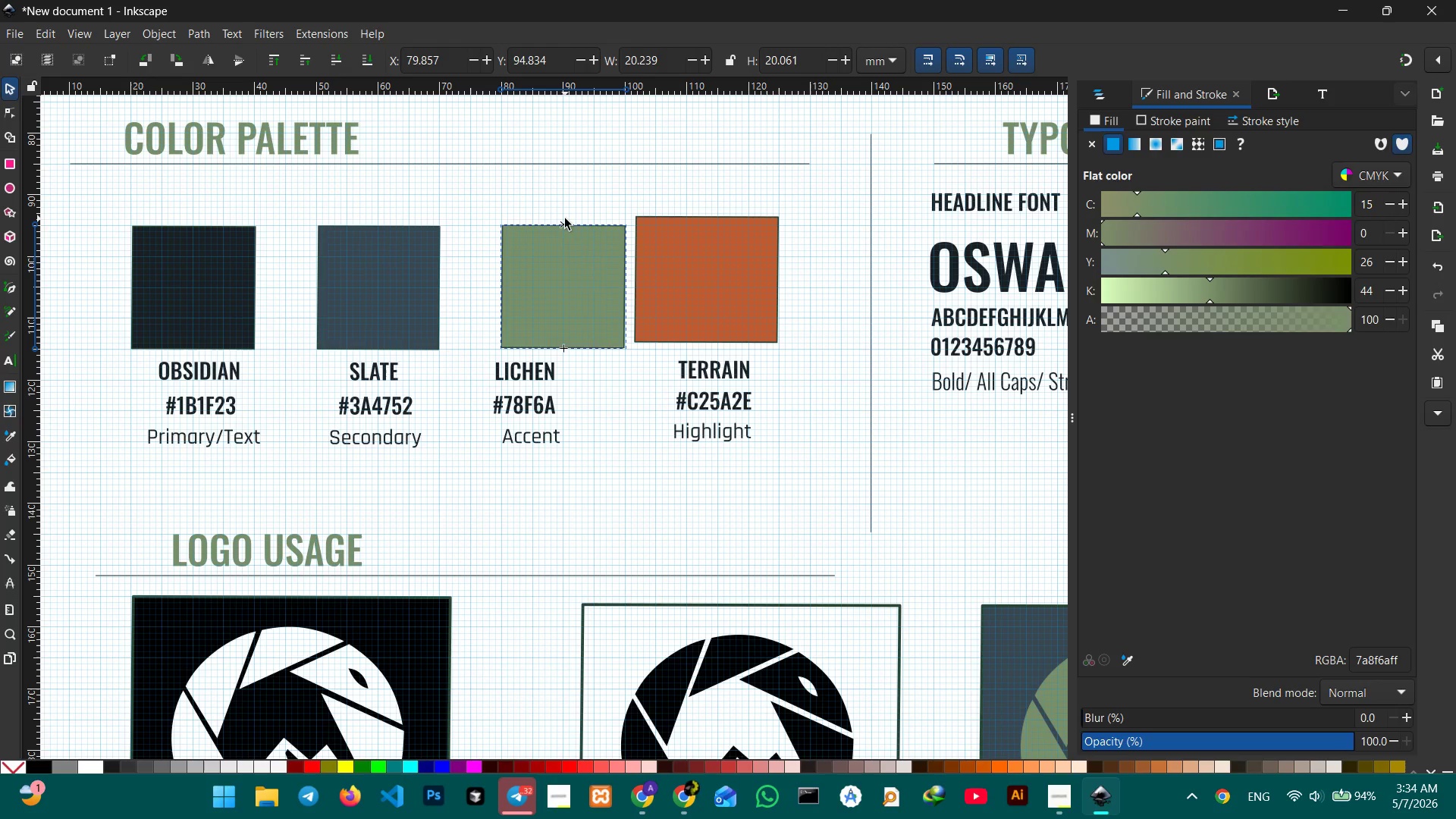 
wait(5.08)
 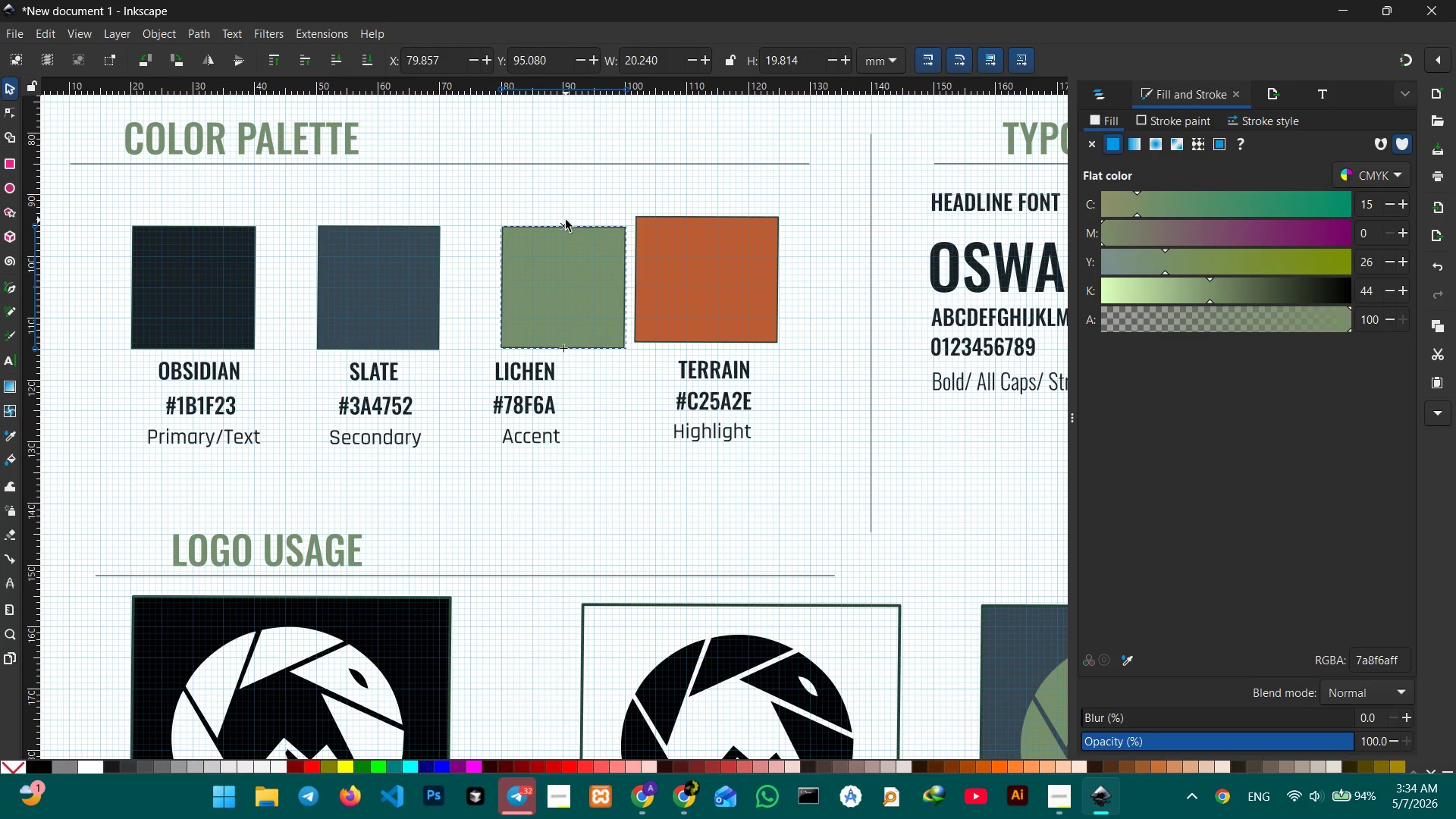 
left_click_drag(start_coordinate=[715, 281], to_coordinate=[770, 289])
 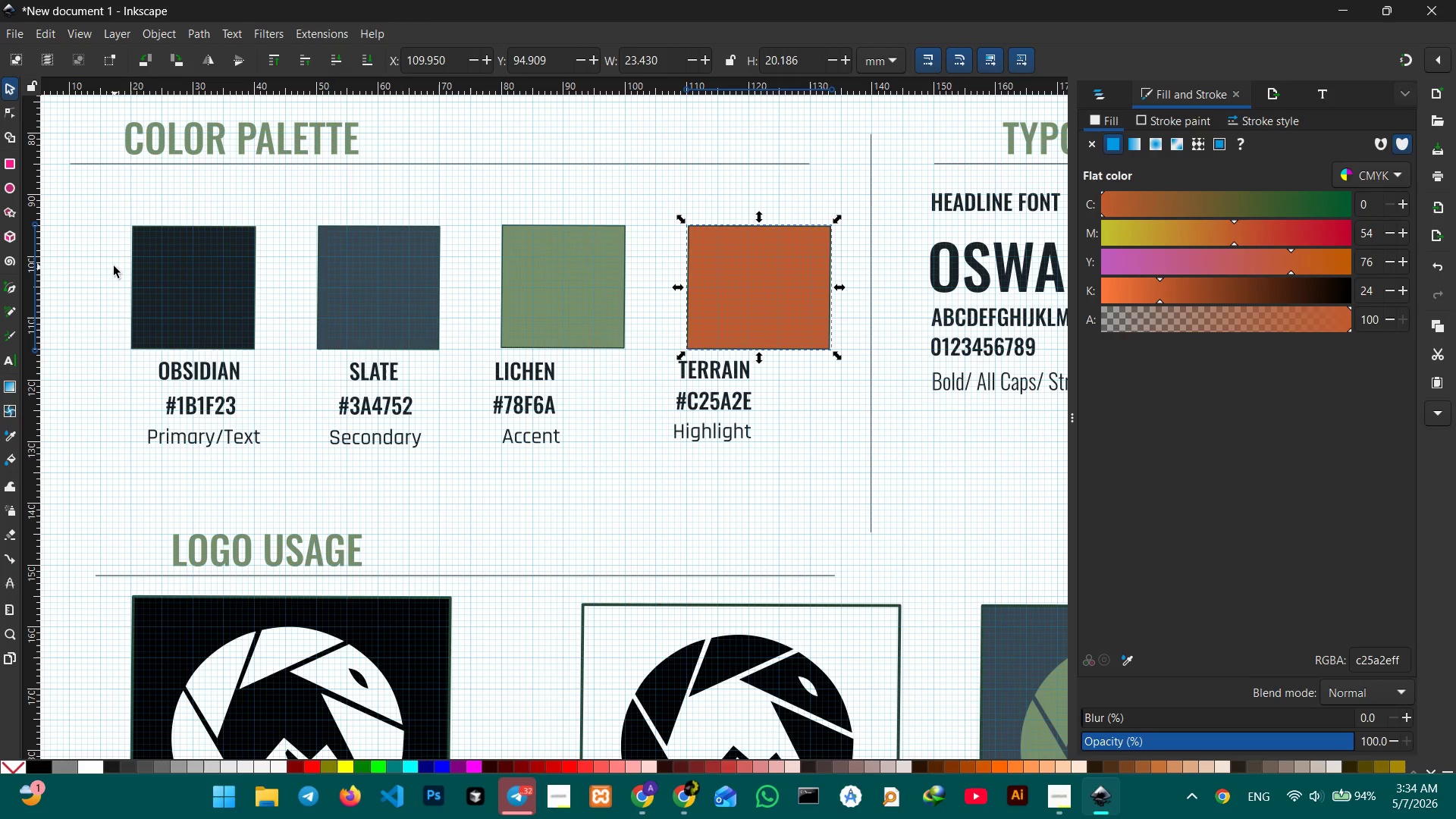 
wait(6.22)
 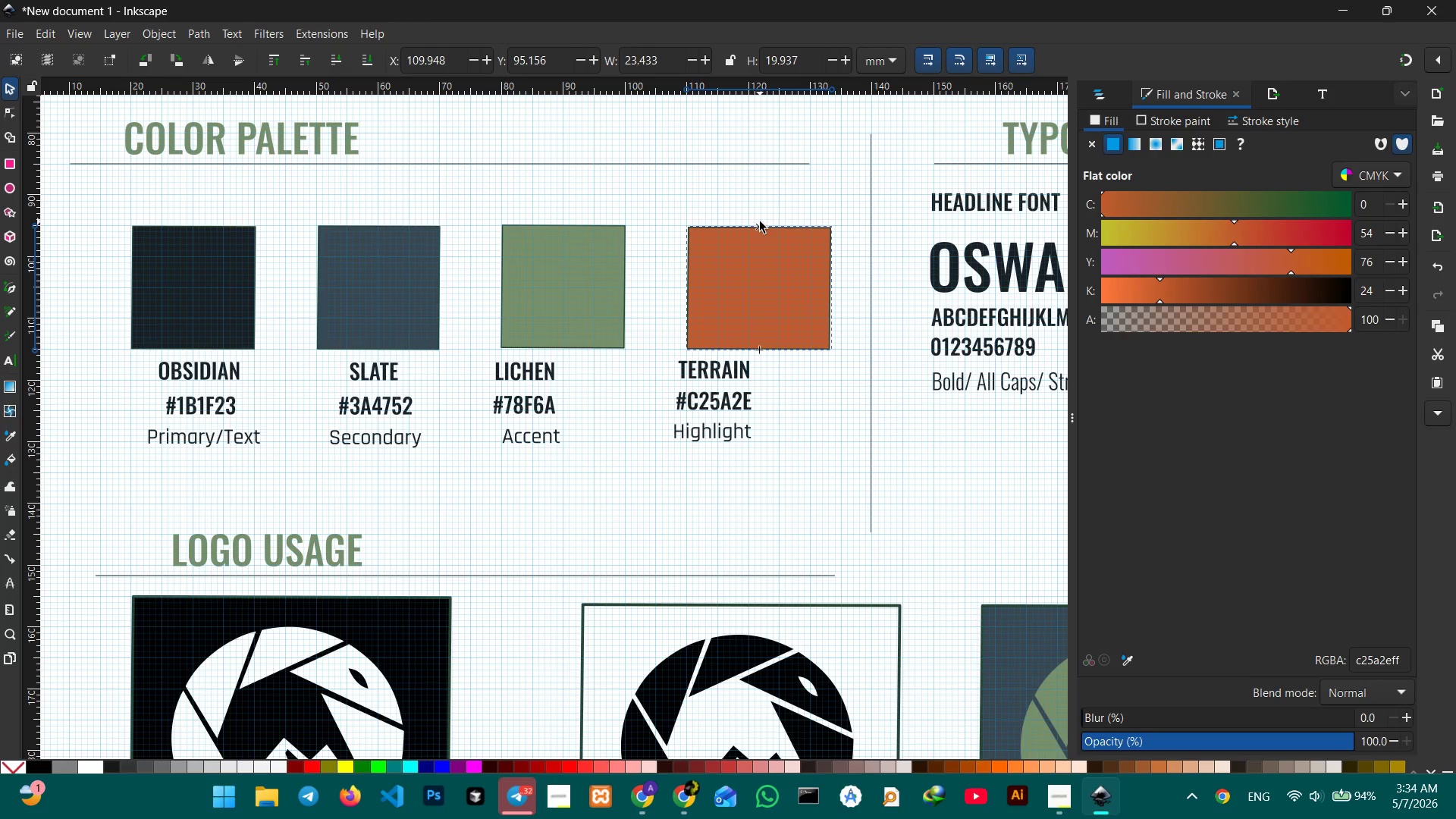 
hold_key(key=Space, duration=1.5)
 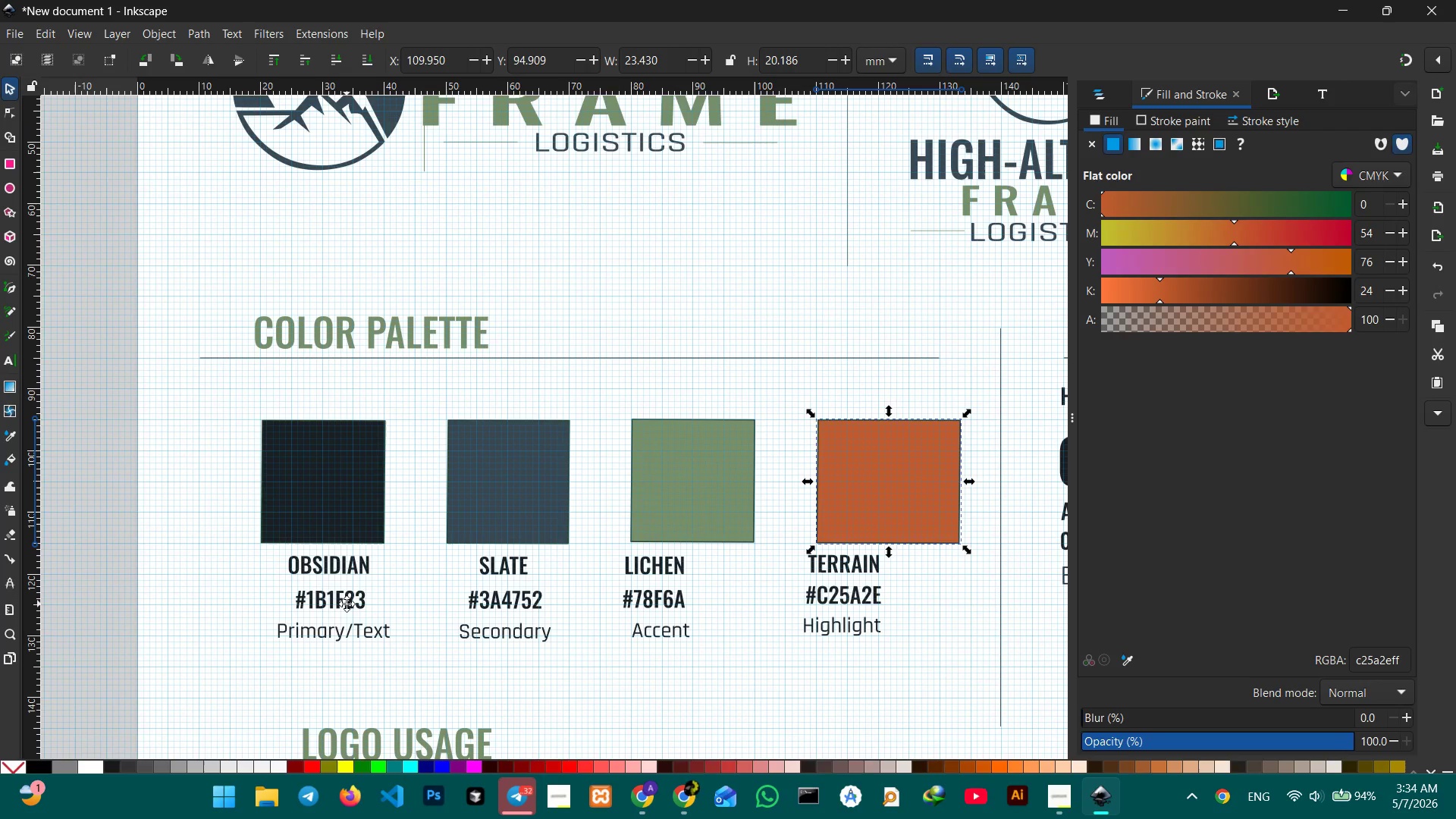 
left_click_drag(start_coordinate=[218, 412], to_coordinate=[309, 427])
 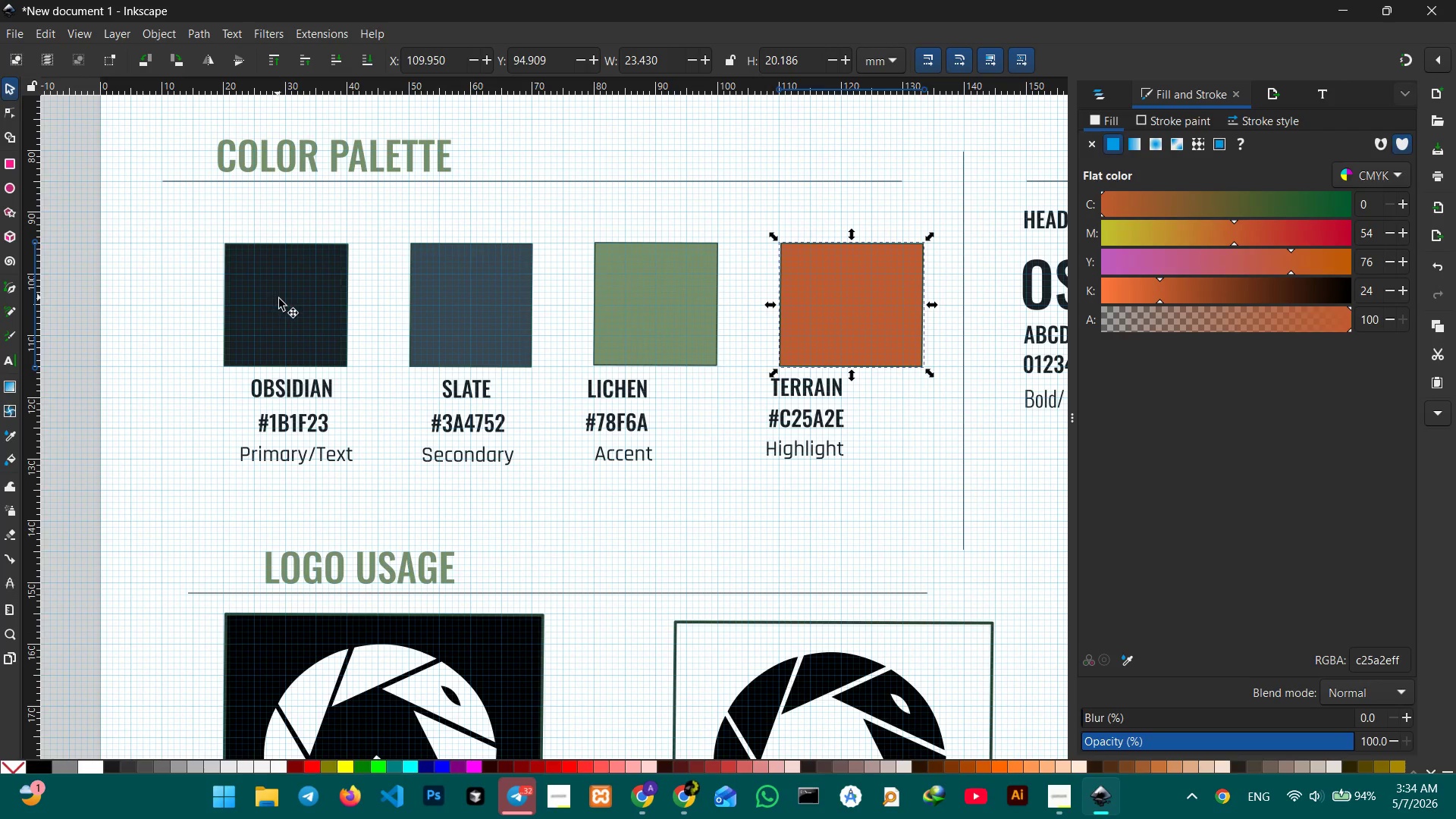 
hold_key(key=Space, duration=1.5)
 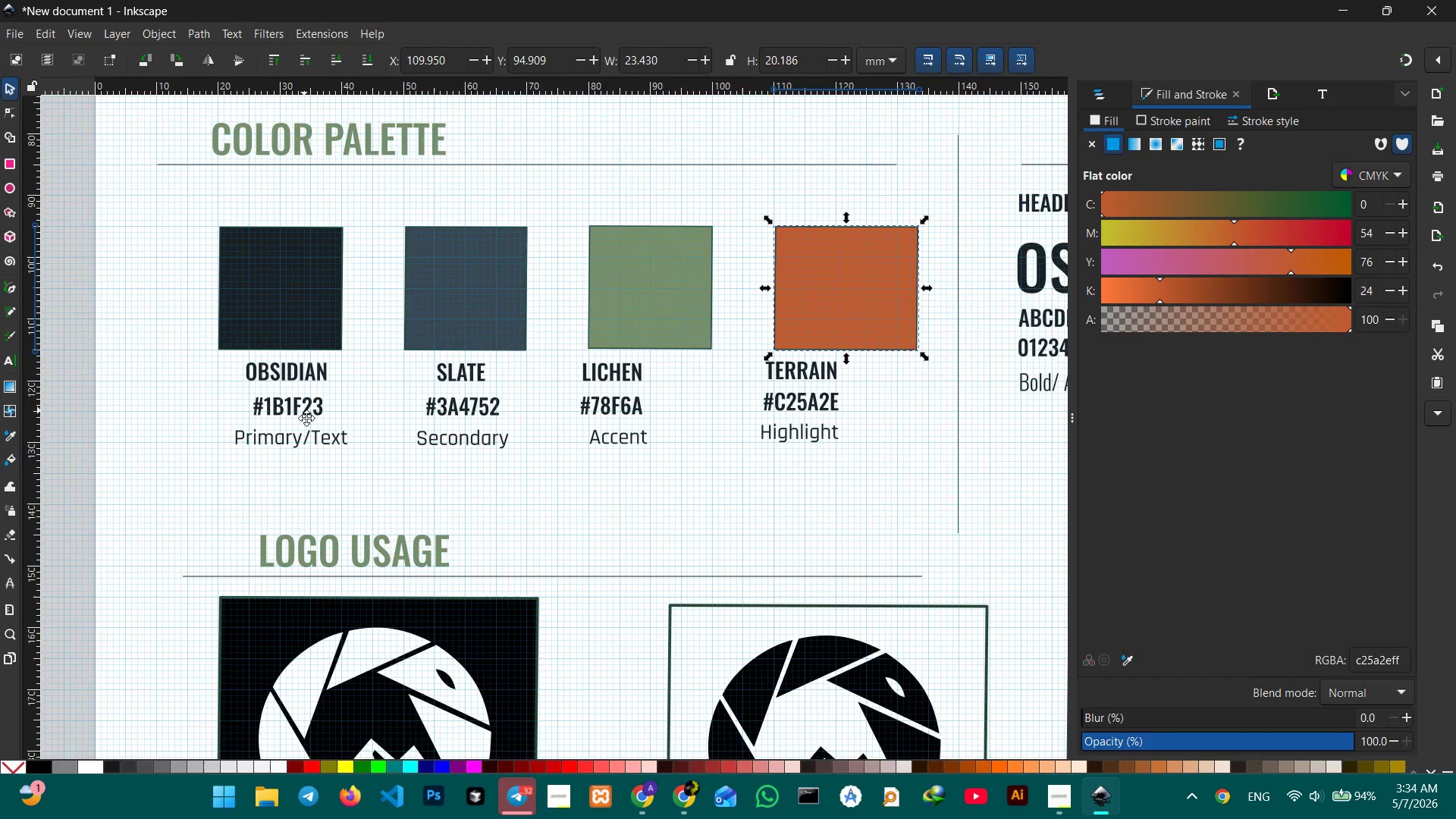 
key(Space)
 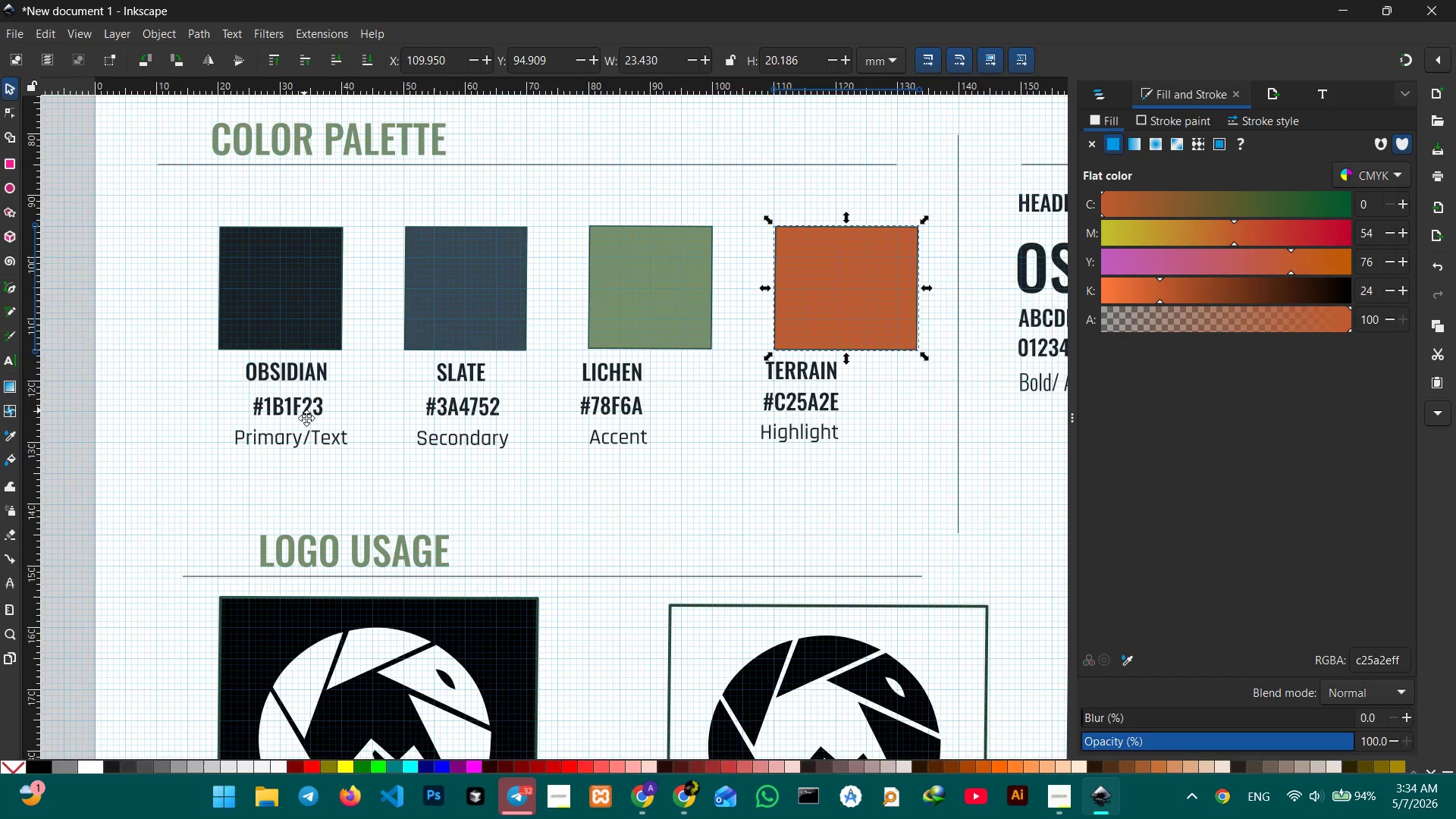 
key(Space)
 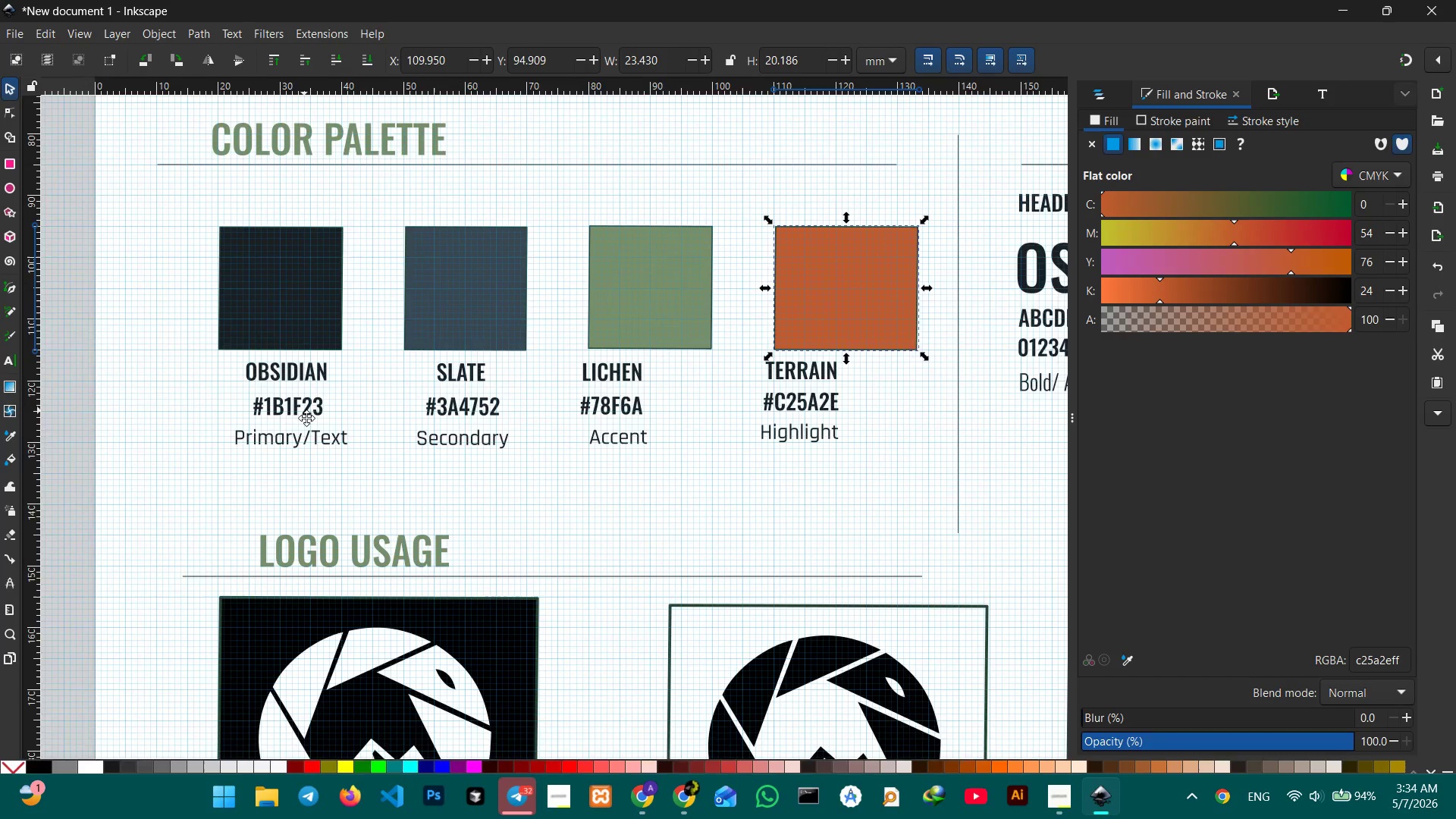 
key(Space)
 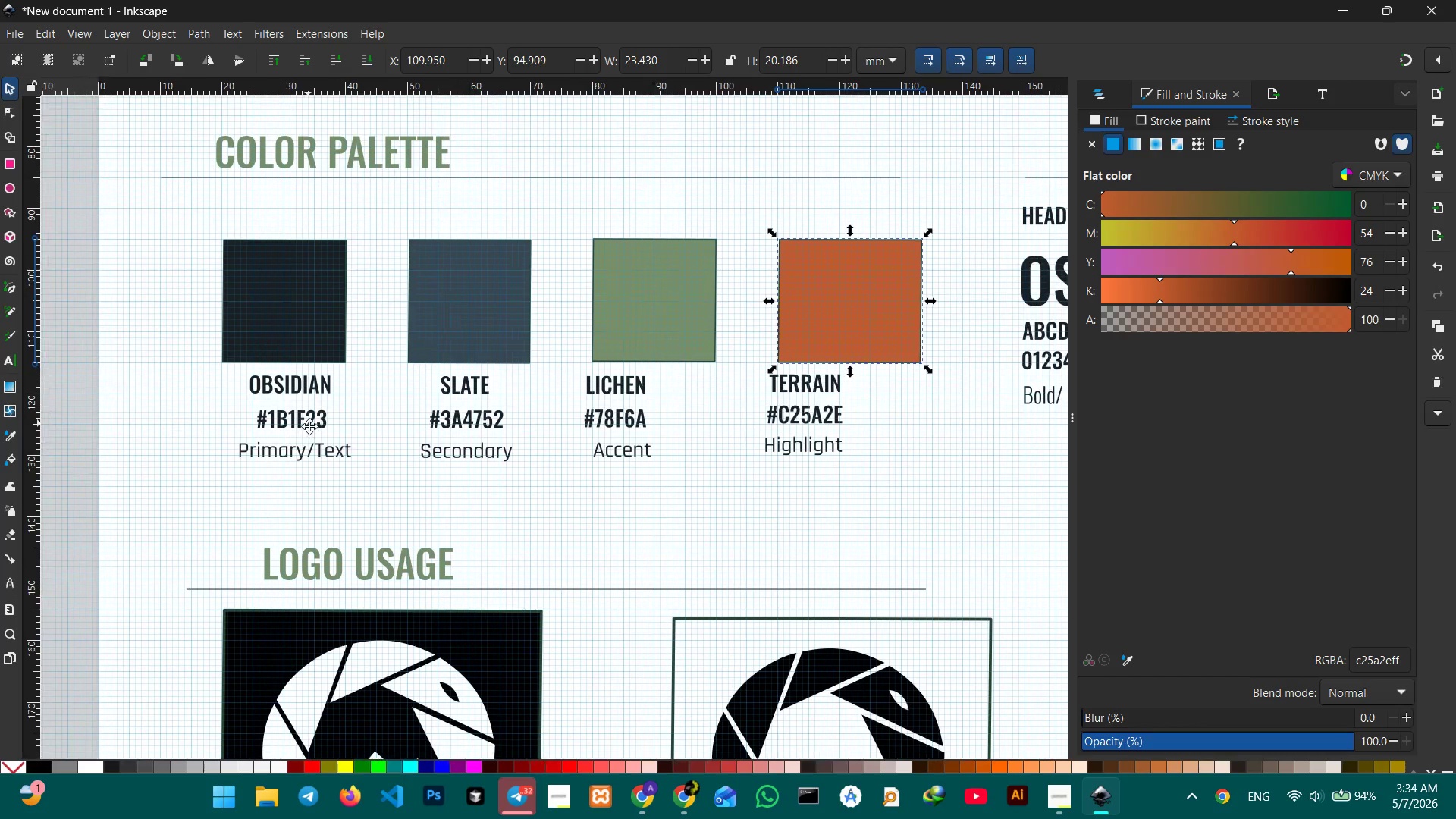 
key(Space)
 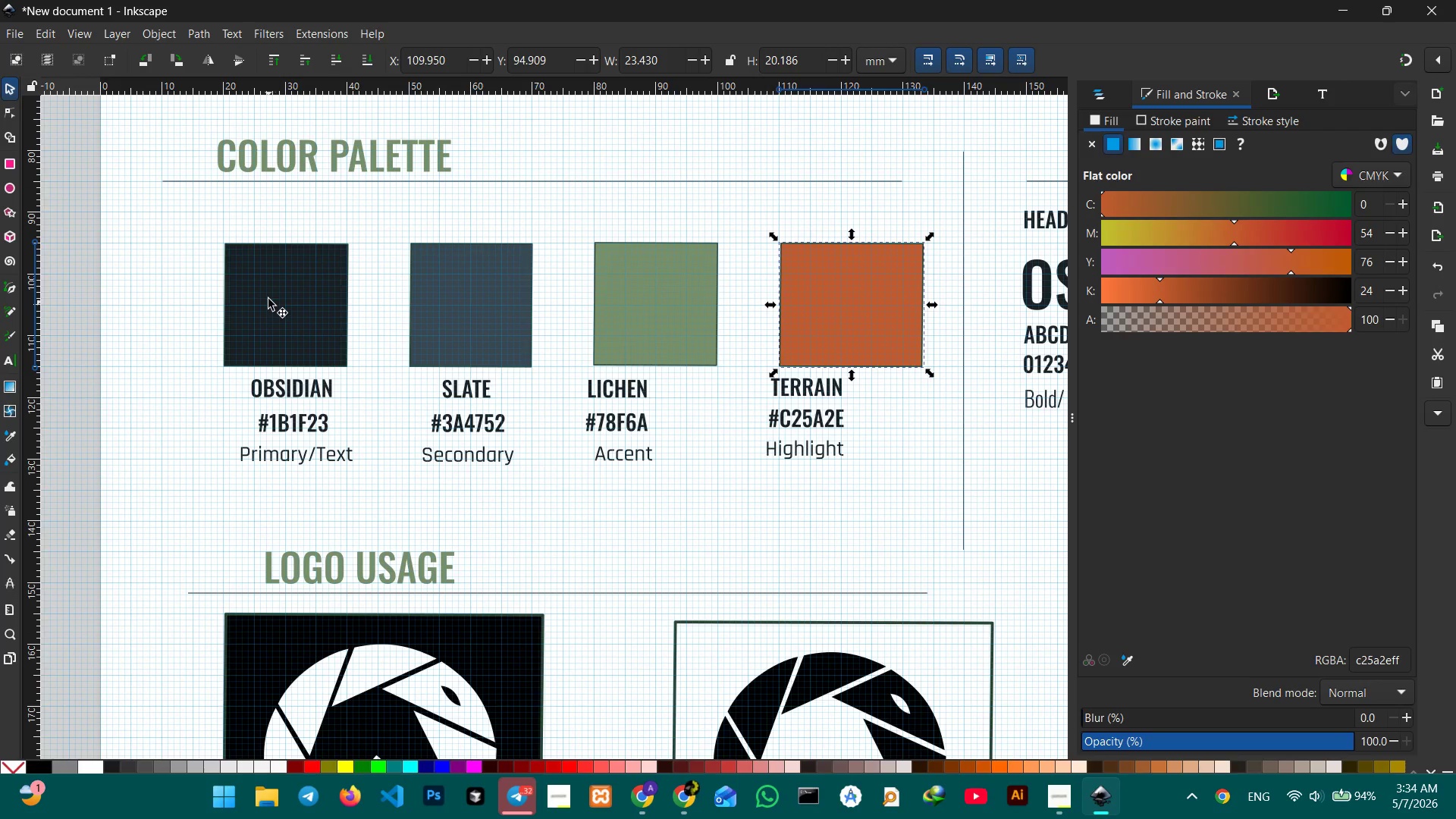 
hold_key(key=ShiftLeft, duration=2.42)
left_click([279, 299])
 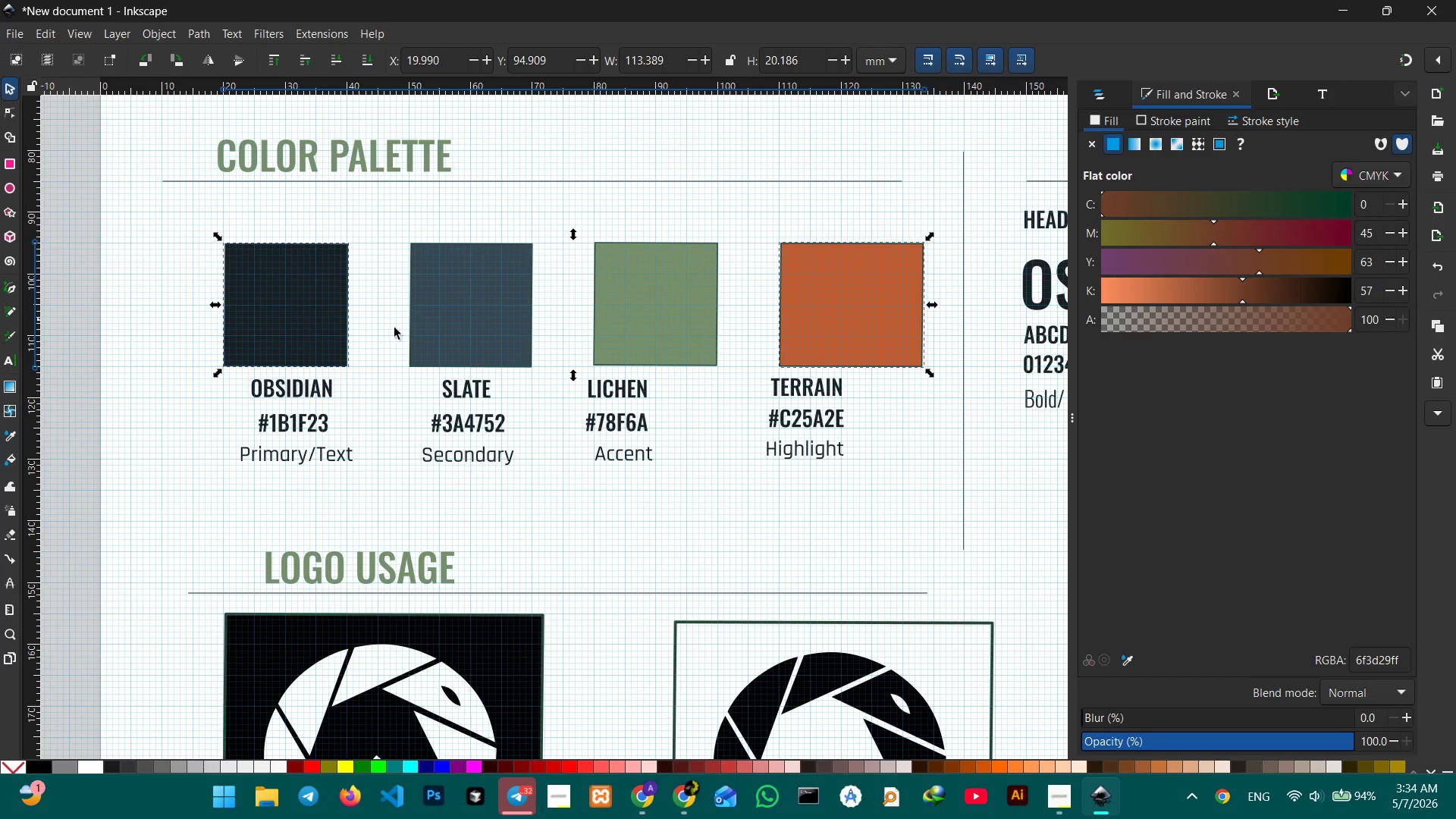 
left_click([509, 334])
 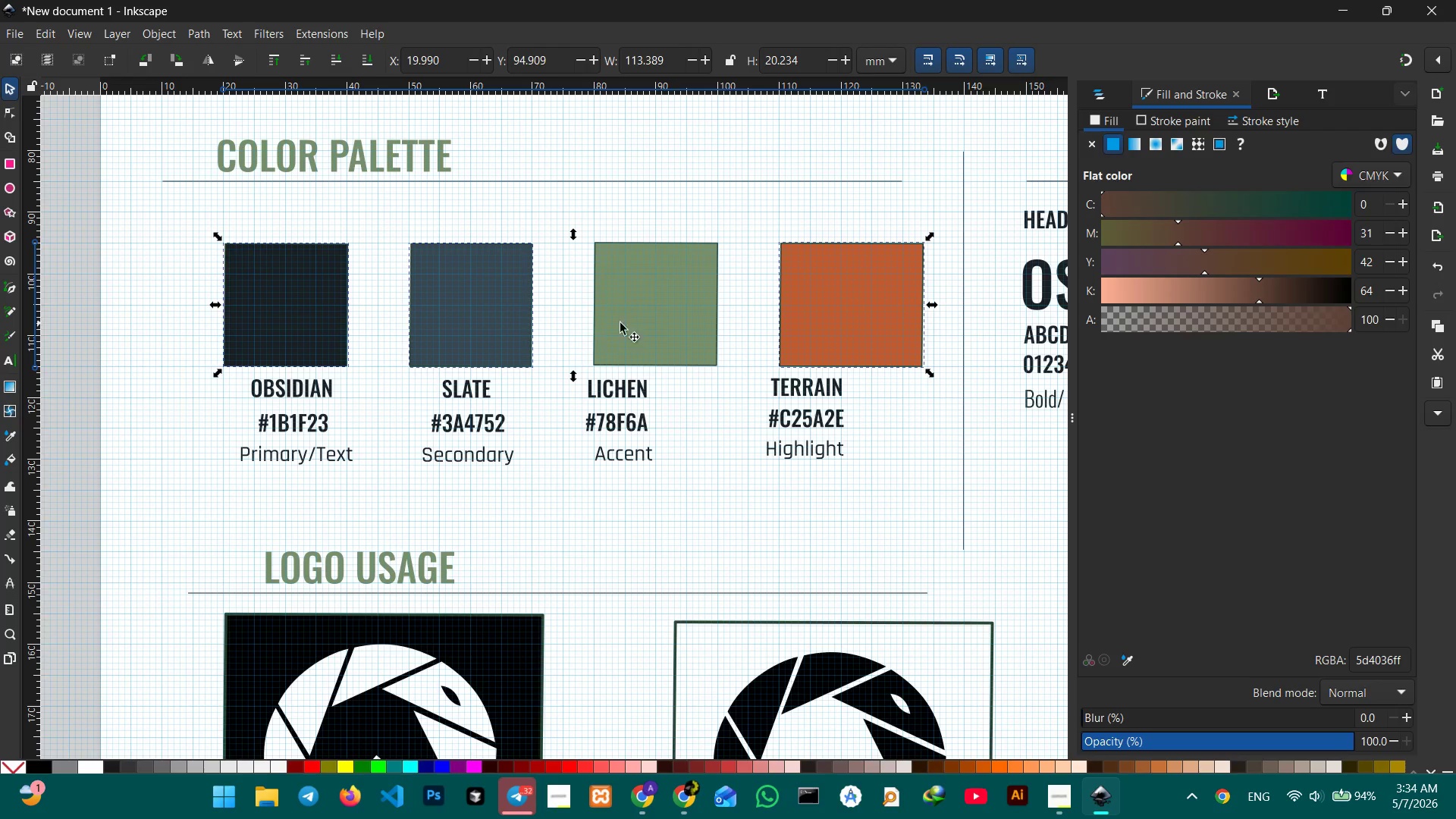 
double_click([626, 322])
 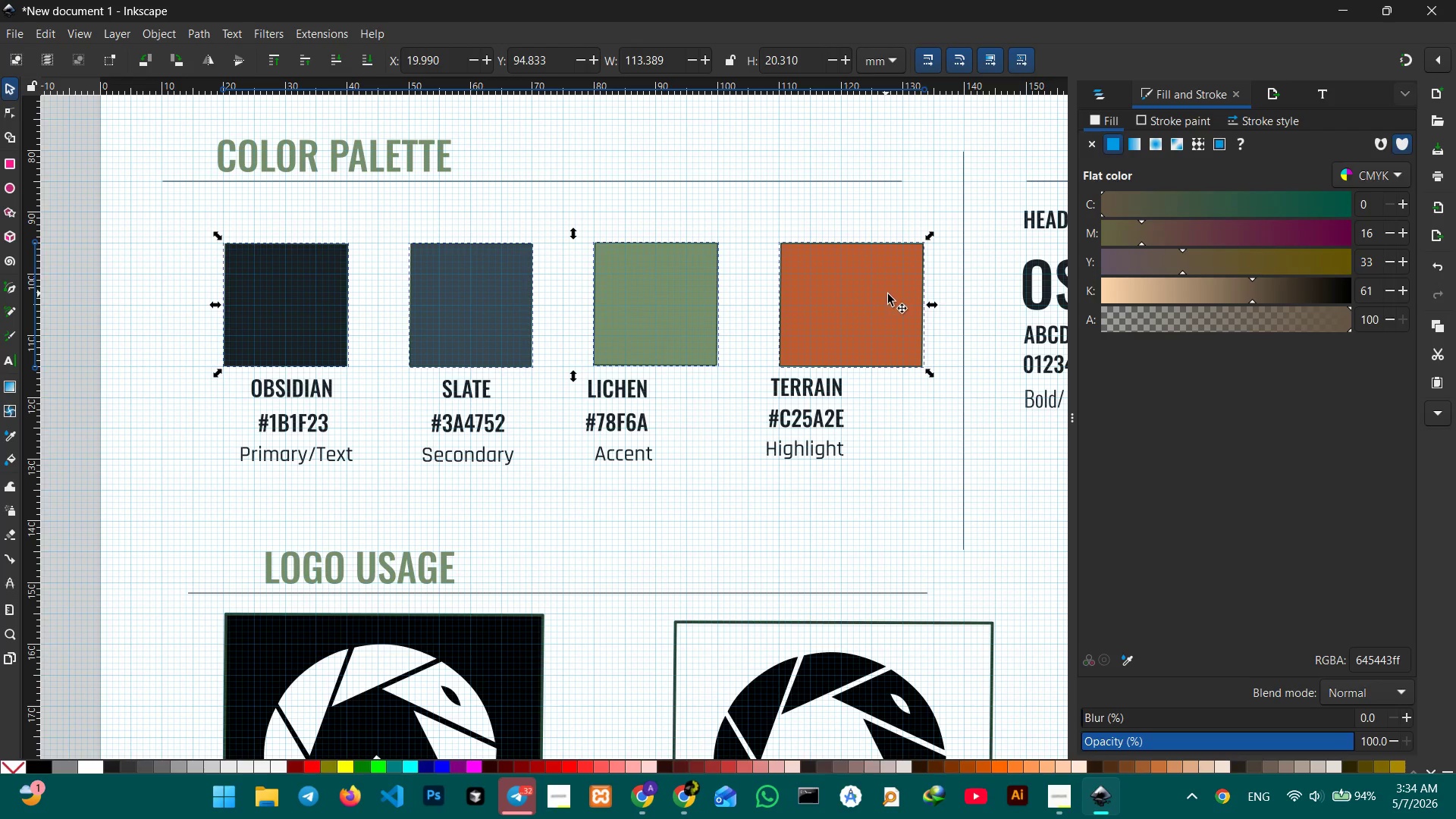 
triple_click([904, 296])
 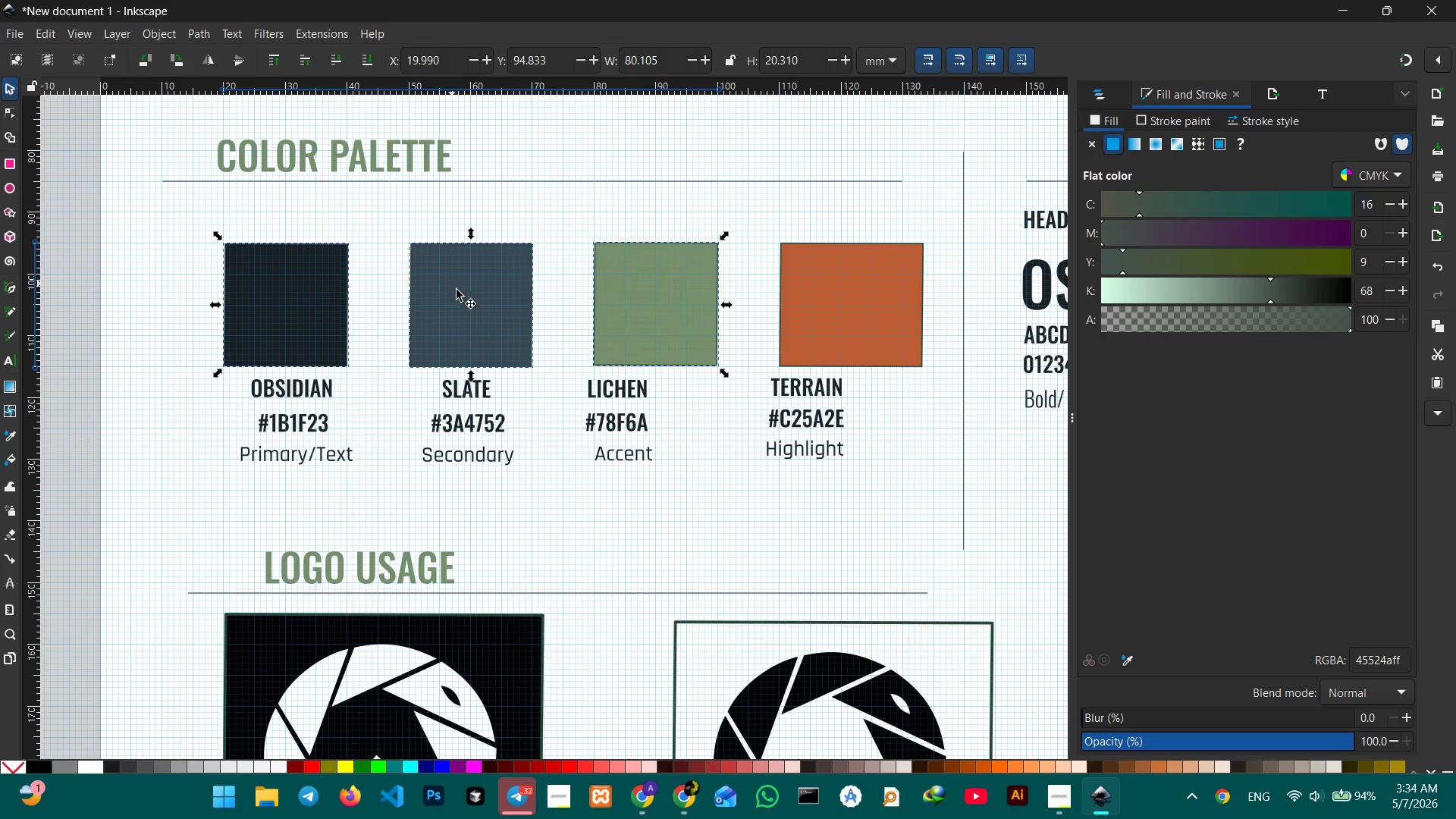 
left_click_drag(start_coordinate=[477, 331], to_coordinate=[447, 330])
 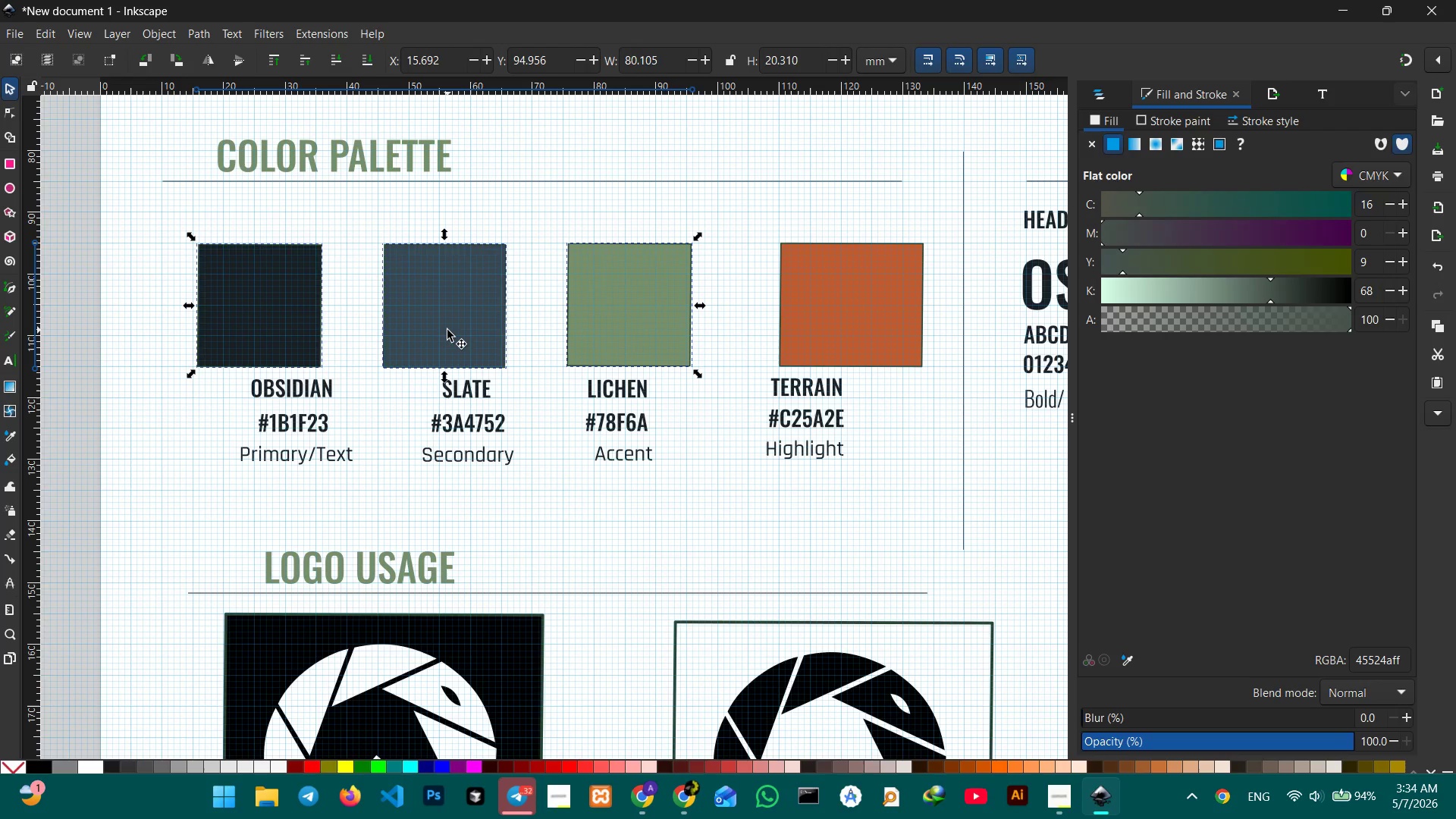 
key(Control+Z)
 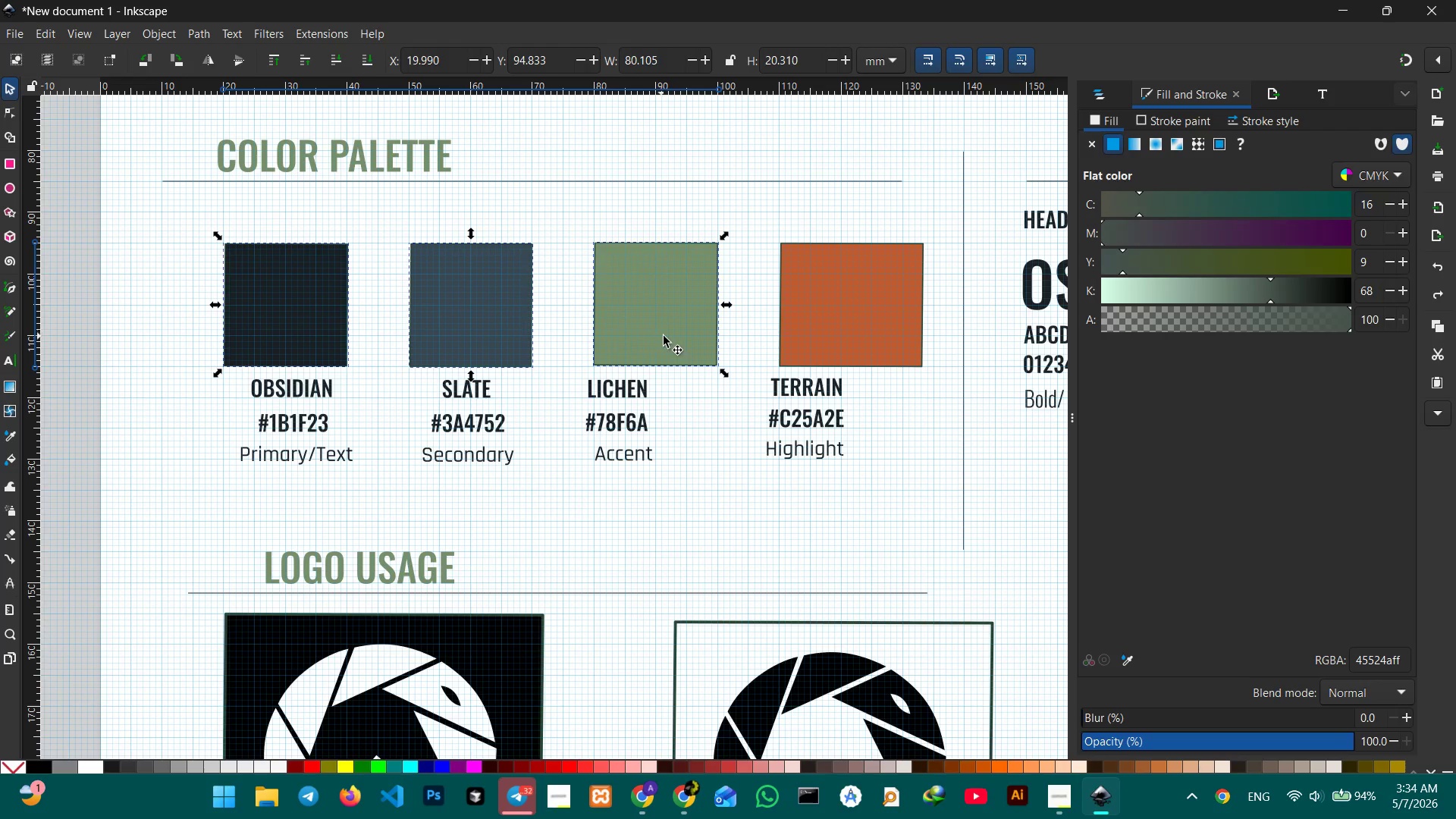 
hold_key(key=ShiftLeft, duration=0.8)
left_click([839, 334])
 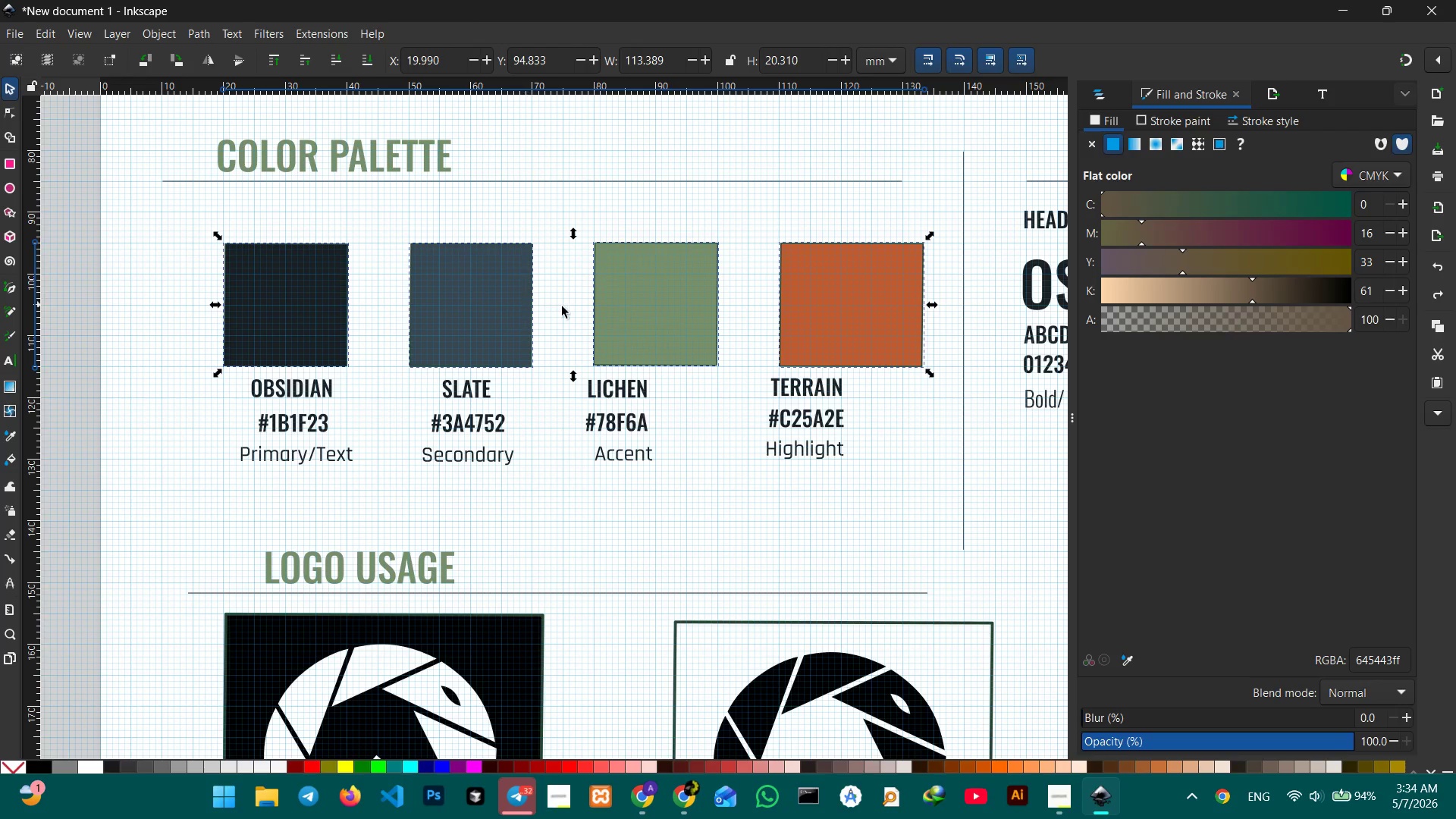 
left_click_drag(start_coordinate=[619, 312], to_coordinate=[585, 311])
 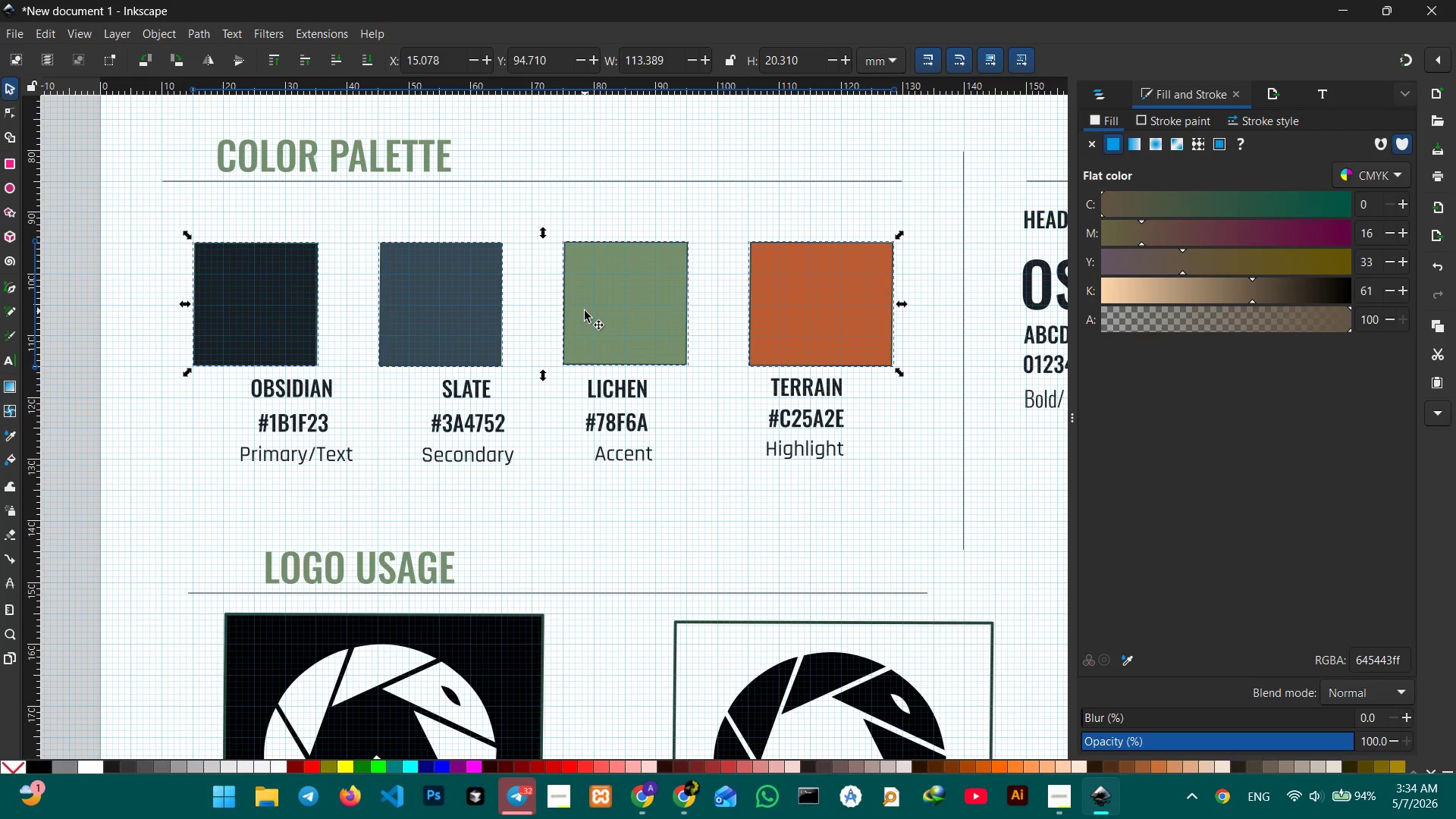 
scroll: coordinate [585, 311], scroll_direction: up, amount: 3.0
 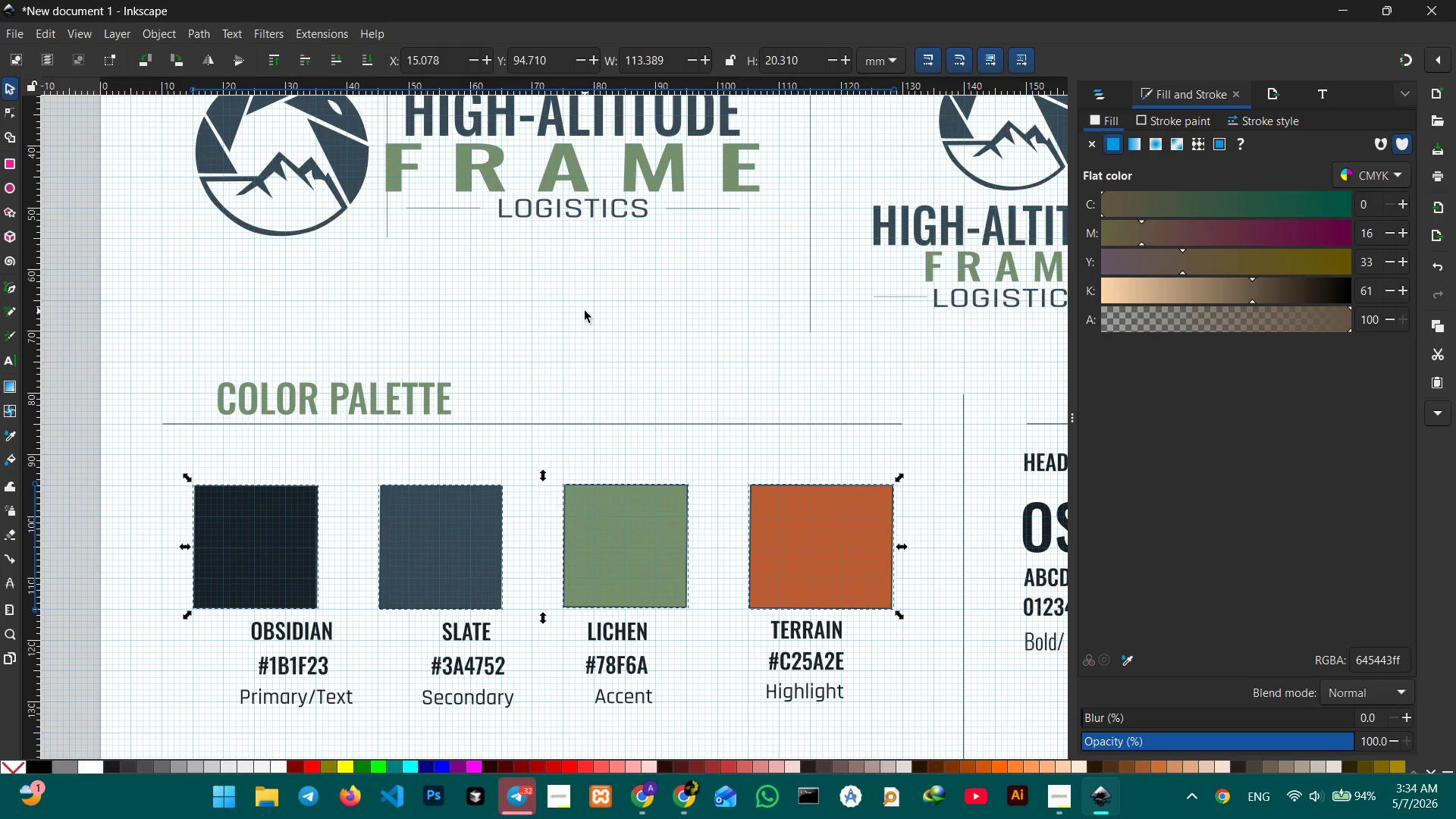 
scroll: coordinate [585, 311], scroll_direction: down, amount: 2.0
 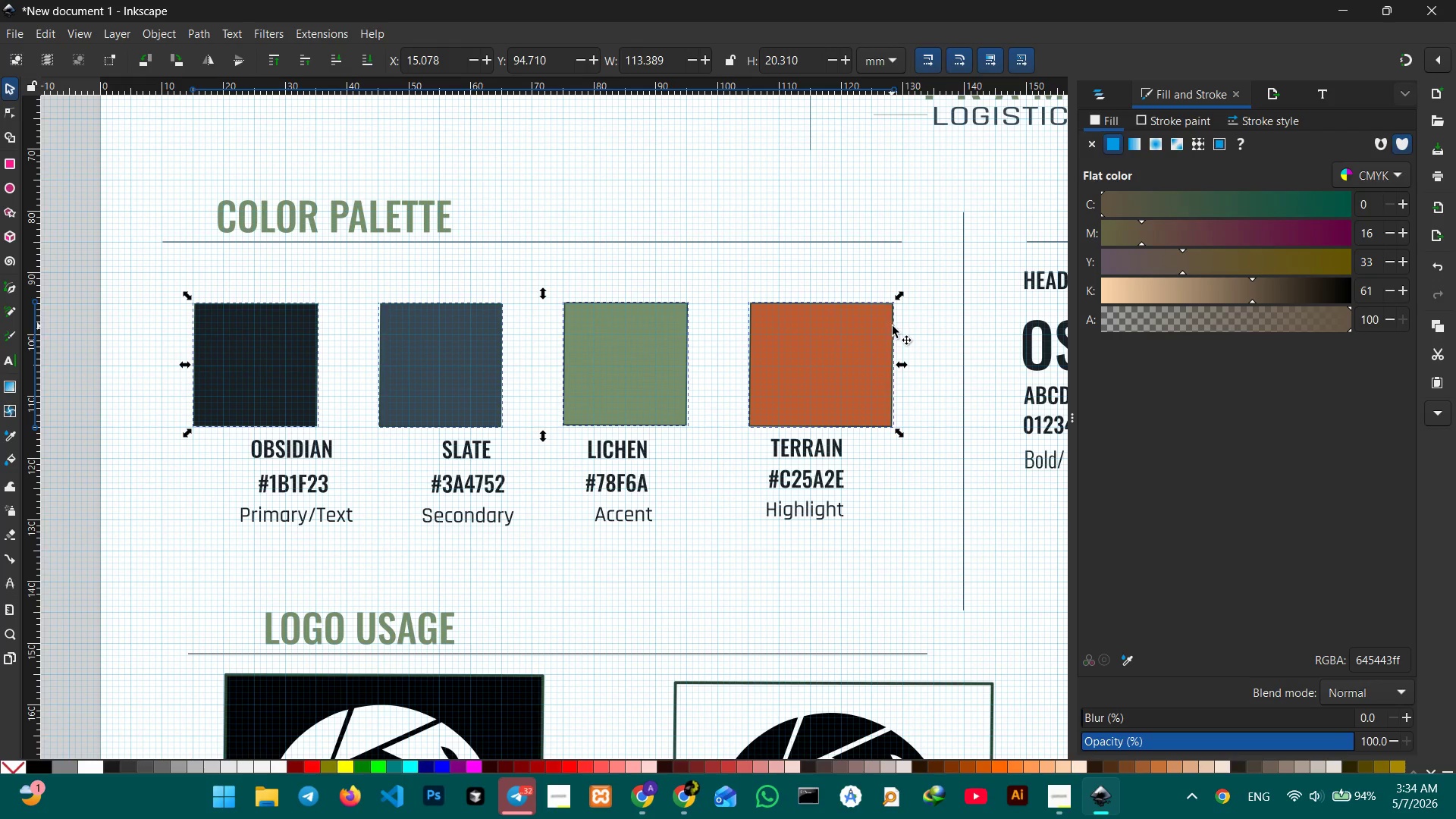 
left_click([912, 359])
 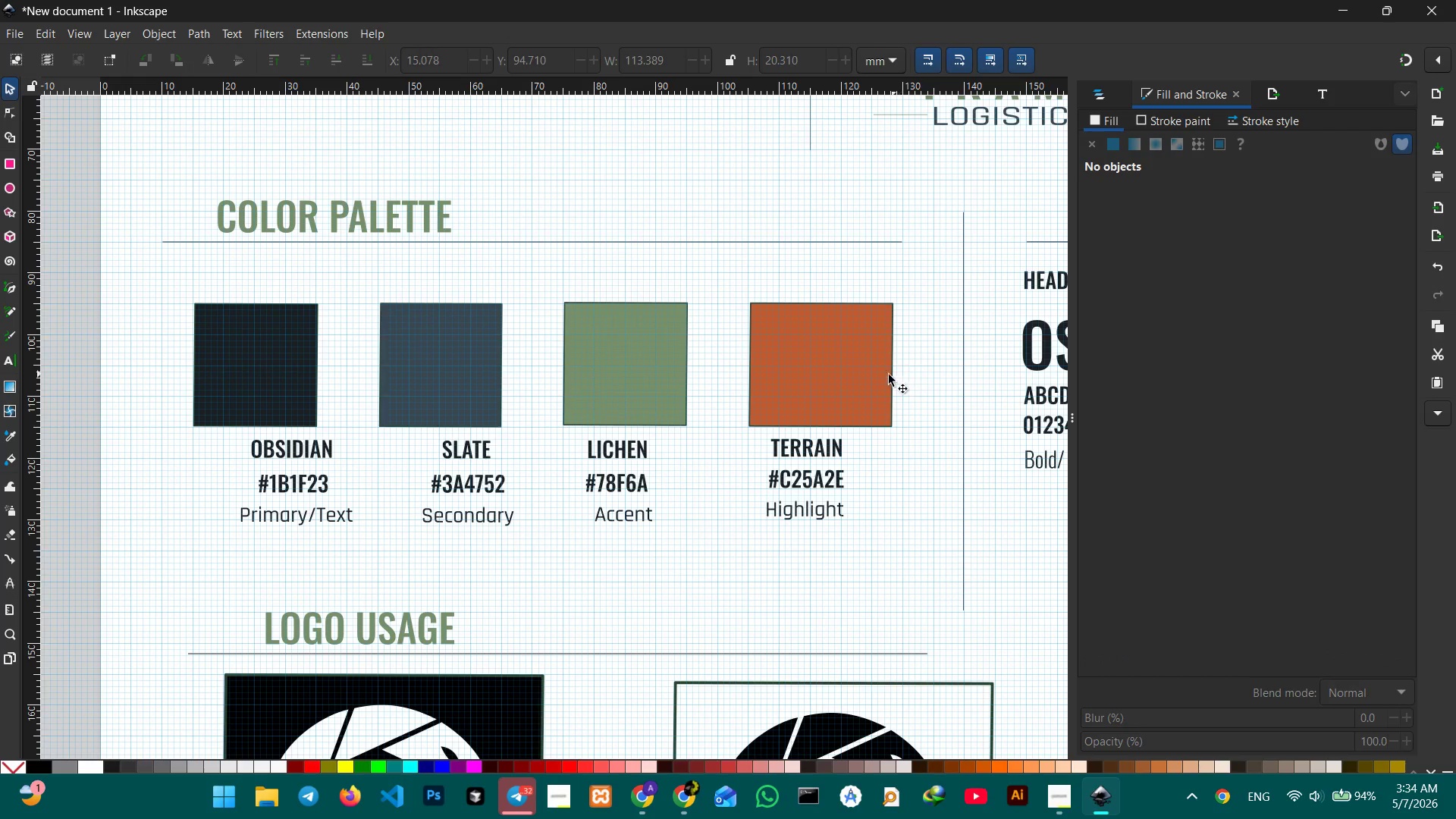 
double_click([877, 378])
 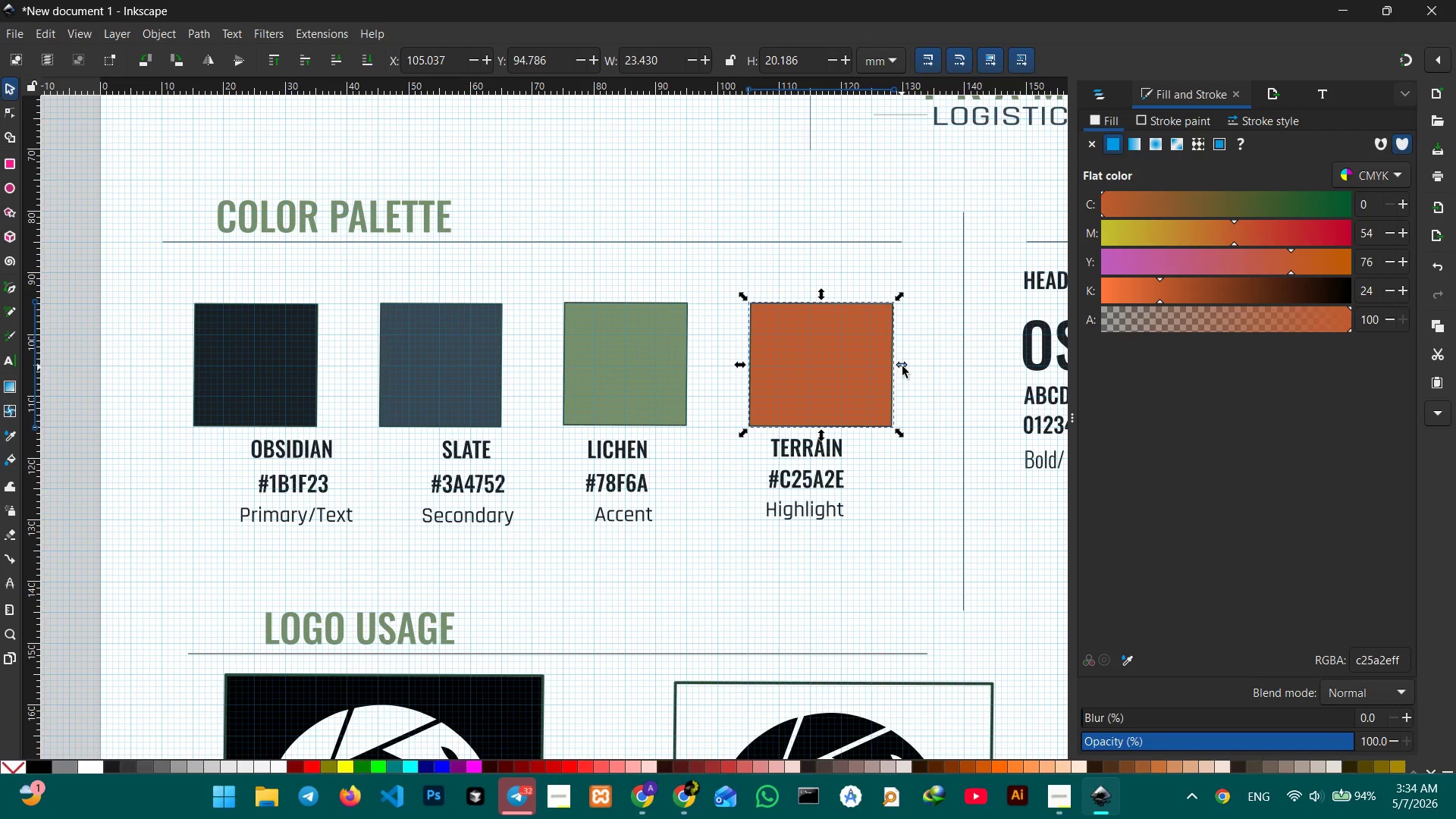 
left_click_drag(start_coordinate=[902, 365], to_coordinate=[880, 366])
 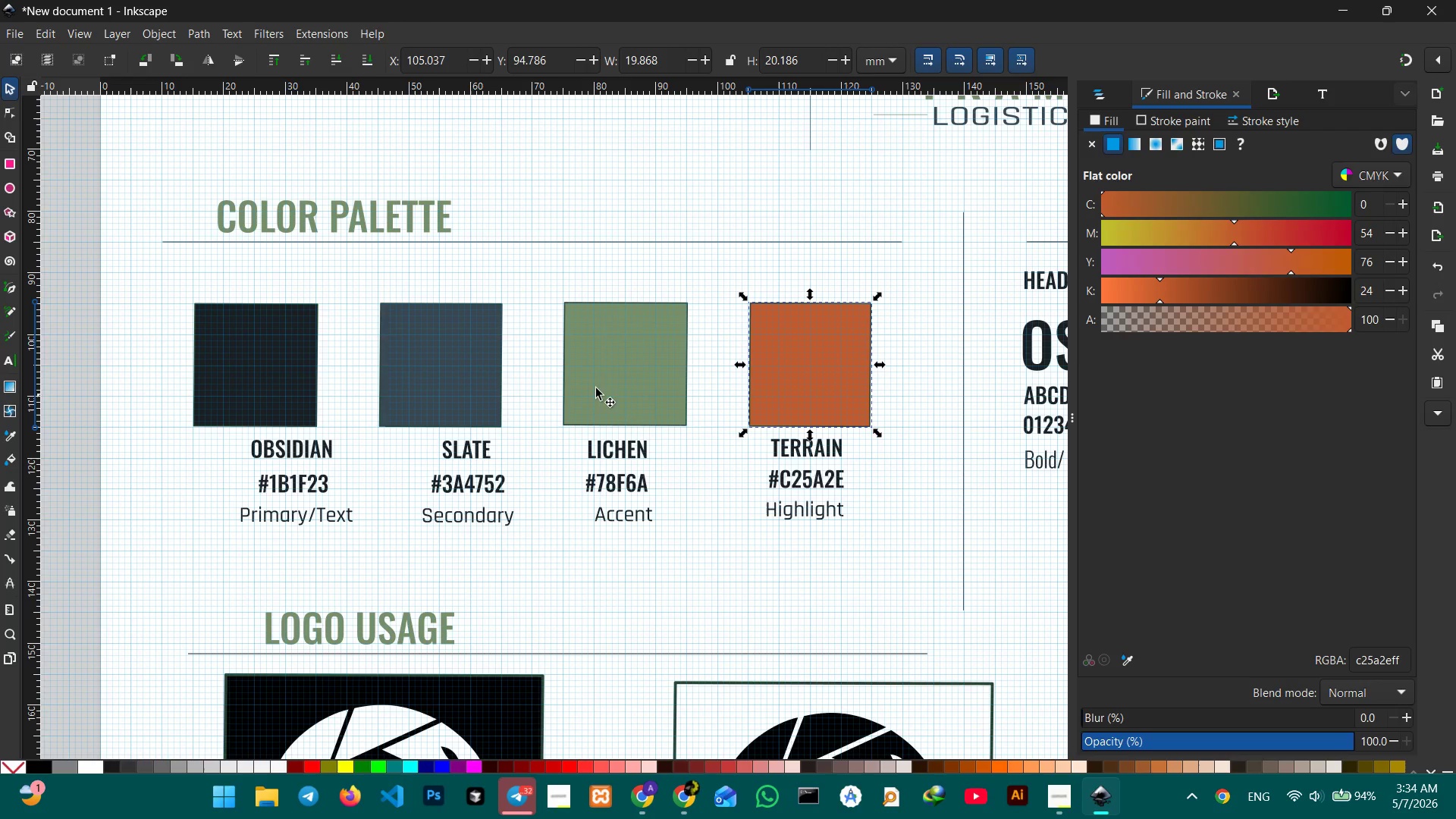 
hold_key(key=Space, duration=0.77)
 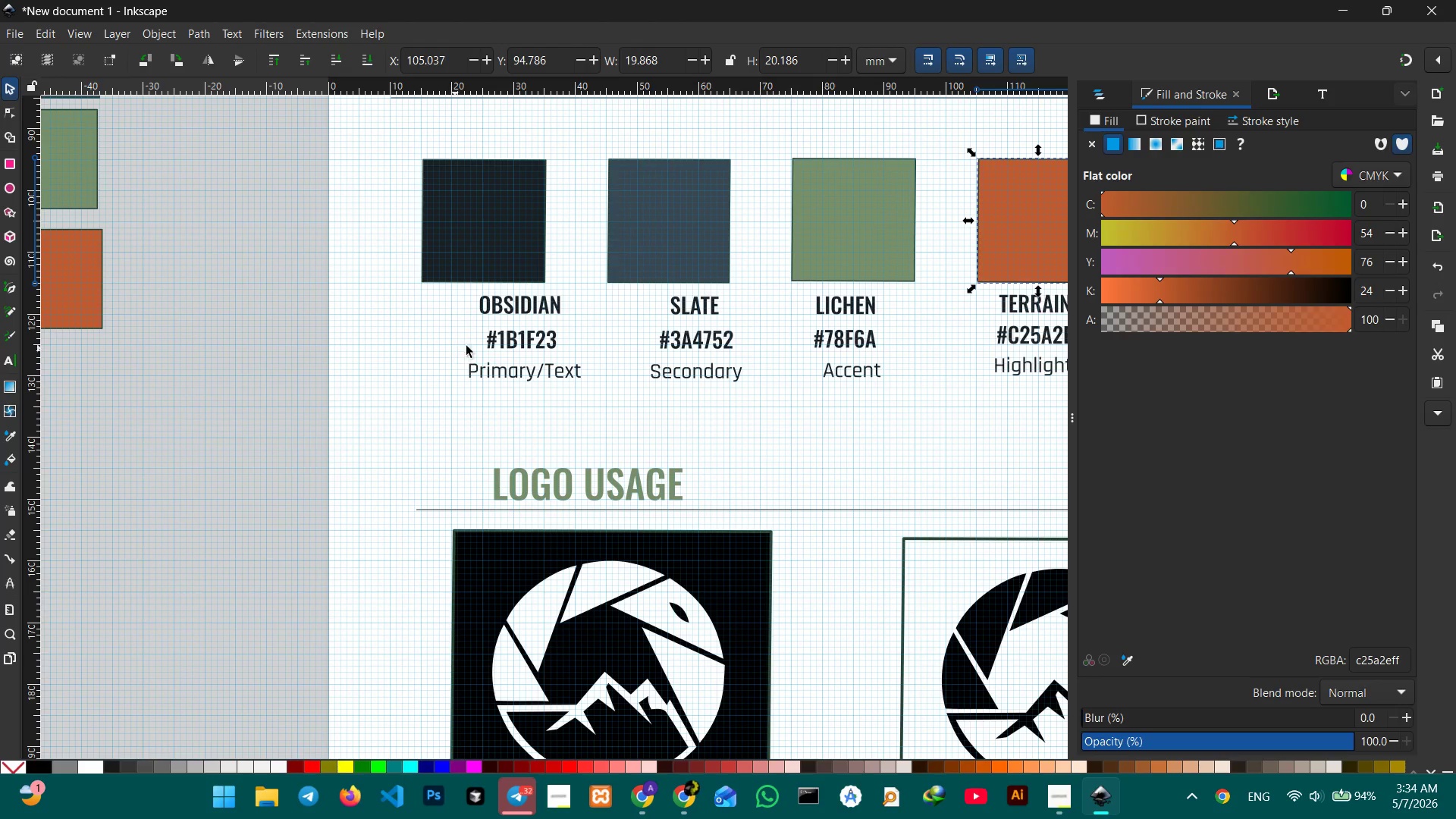 
left_click_drag(start_coordinate=[465, 513], to_coordinate=[686, 372])
 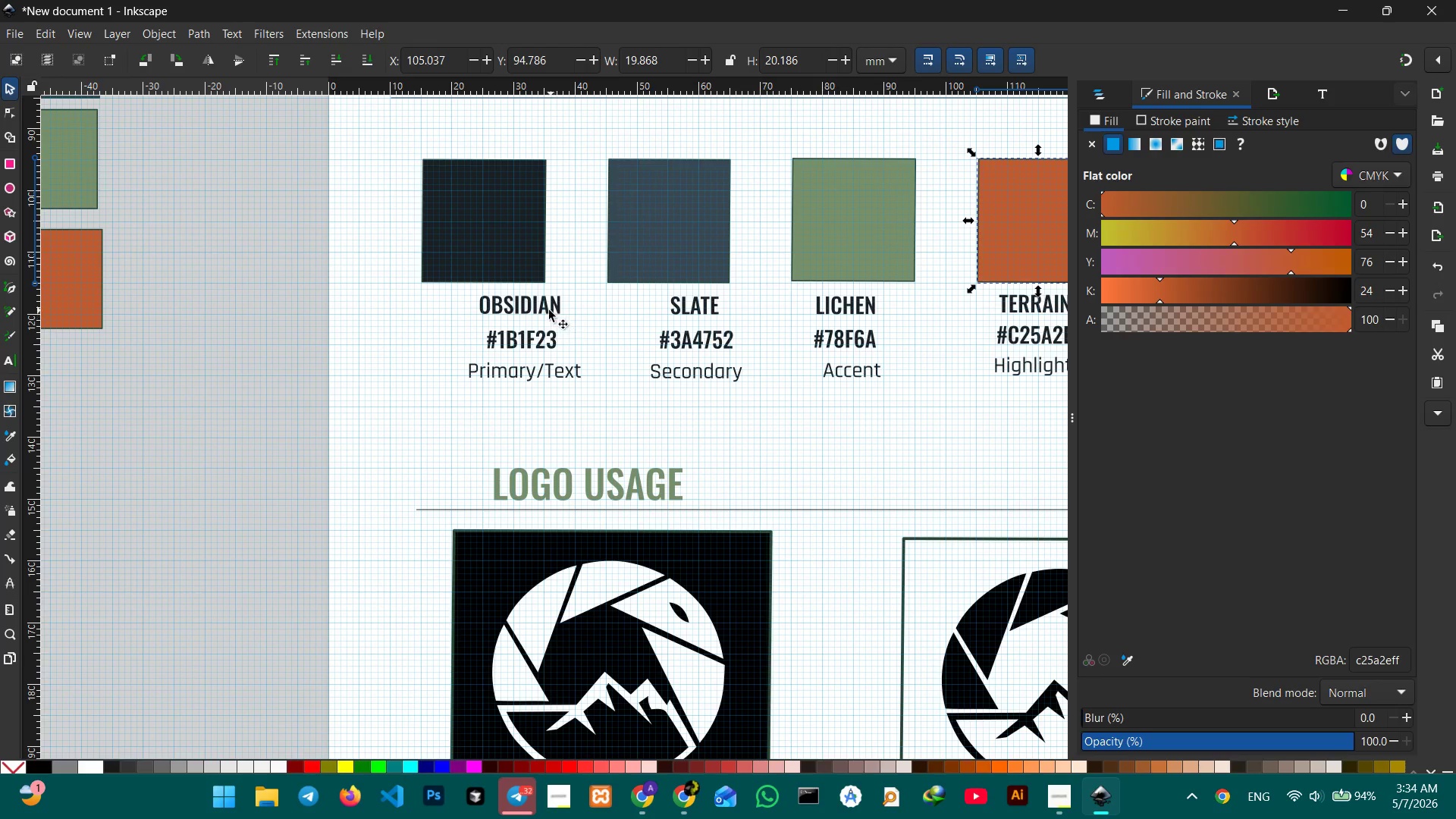 
left_click_drag(start_coordinate=[530, 310], to_coordinate=[490, 309])
 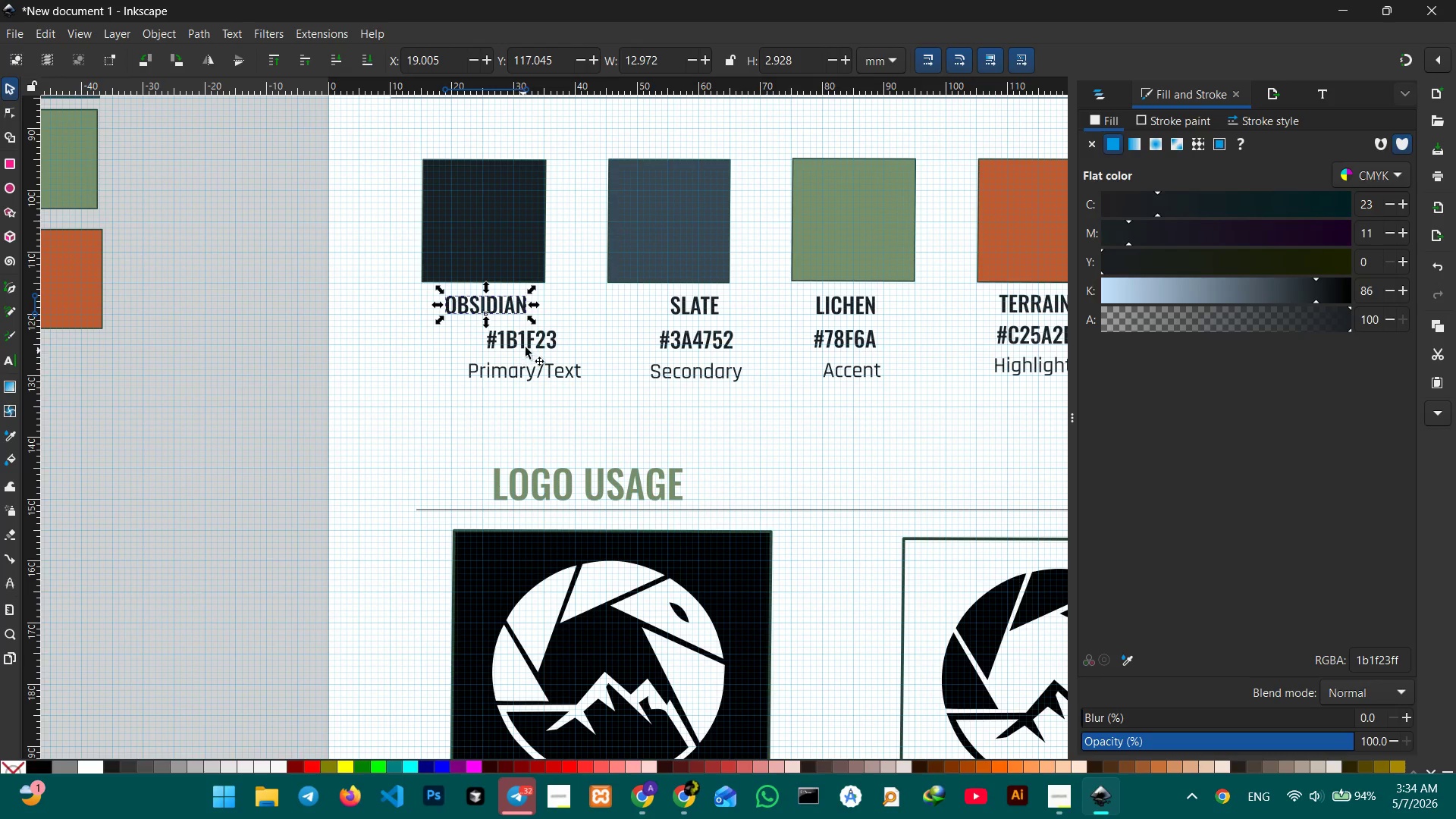 
left_click([531, 340])
 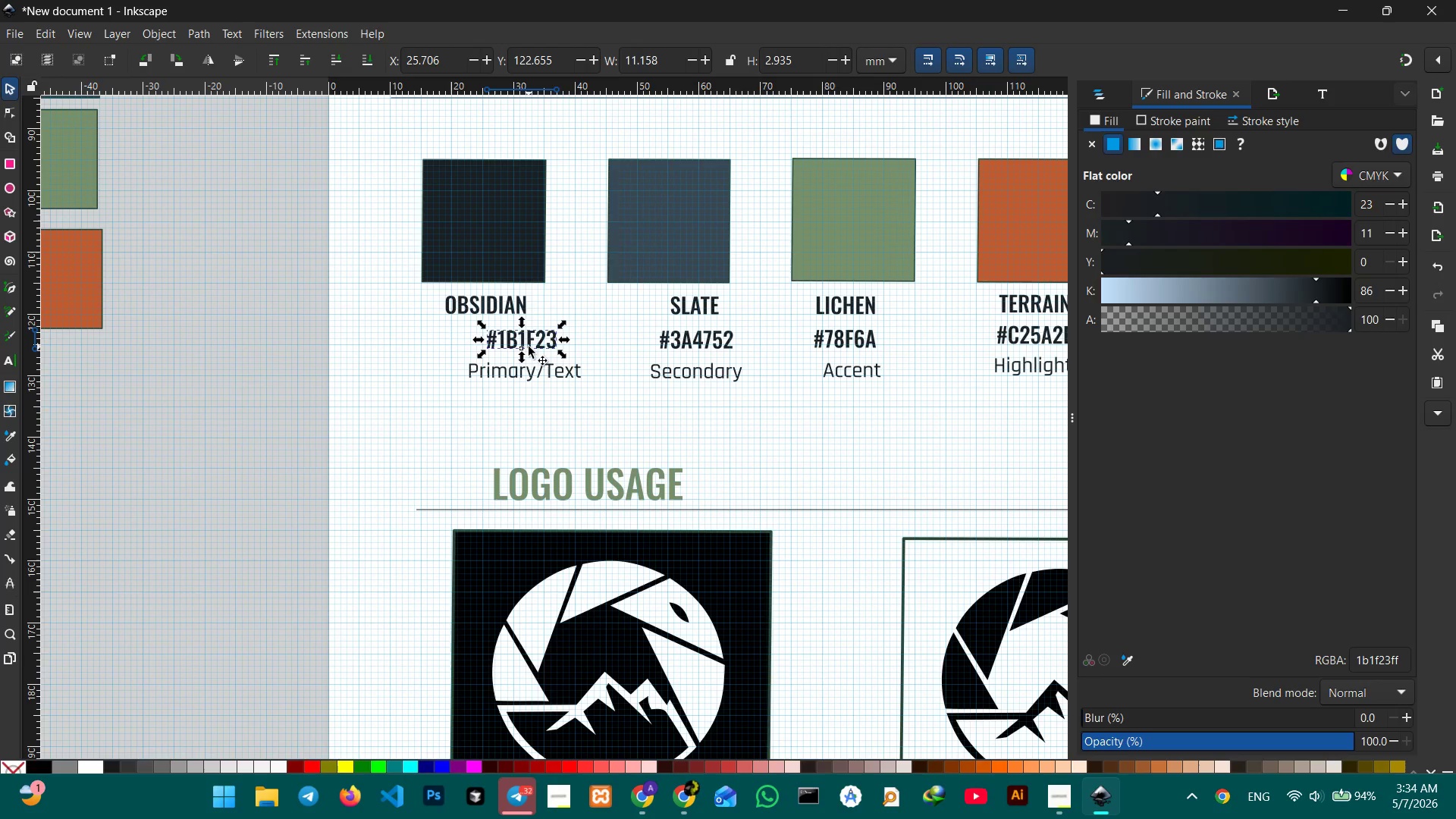 
left_click_drag(start_coordinate=[529, 347], to_coordinate=[488, 330])
 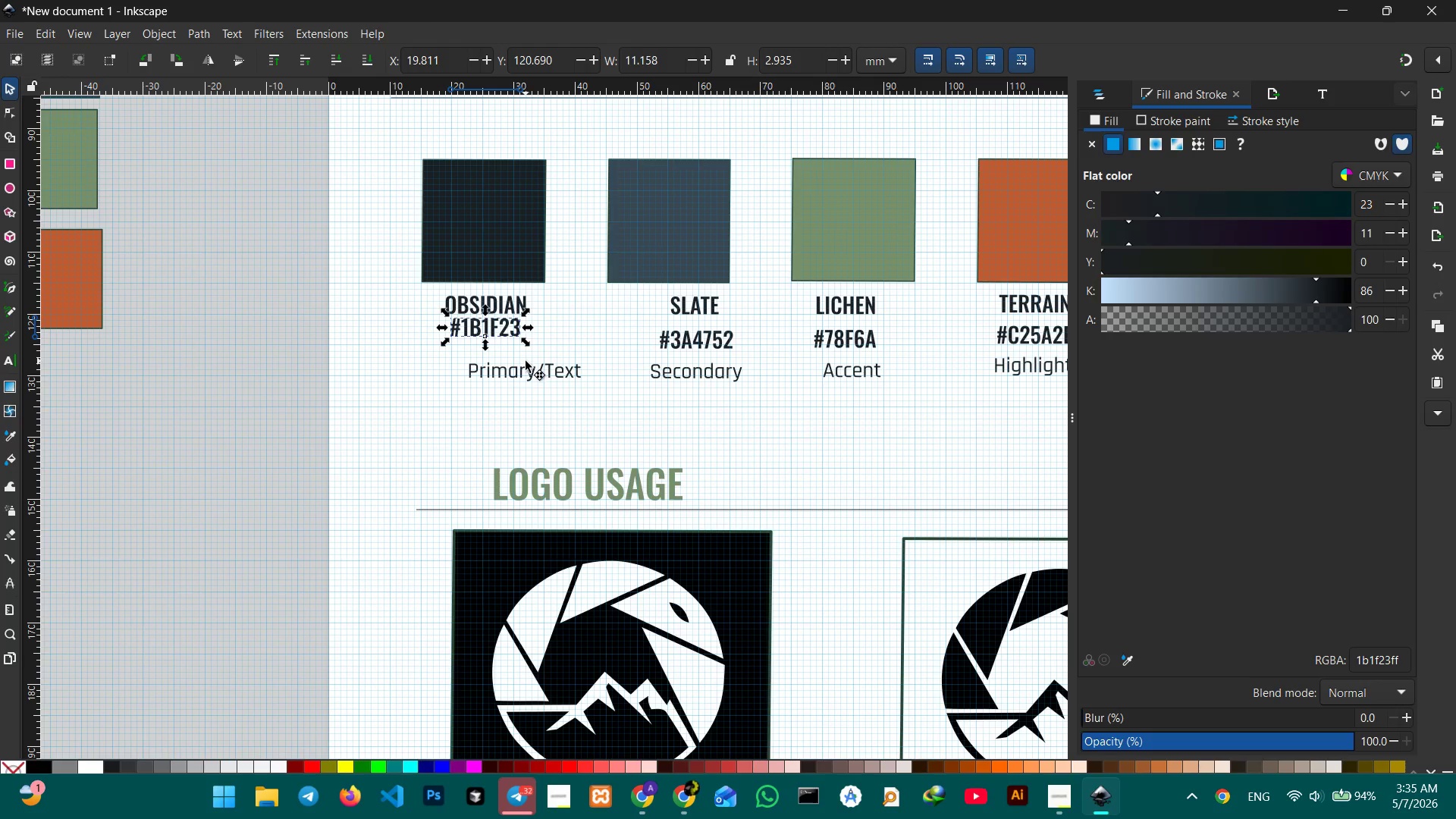 
left_click_drag(start_coordinate=[529, 373], to_coordinate=[487, 364])
 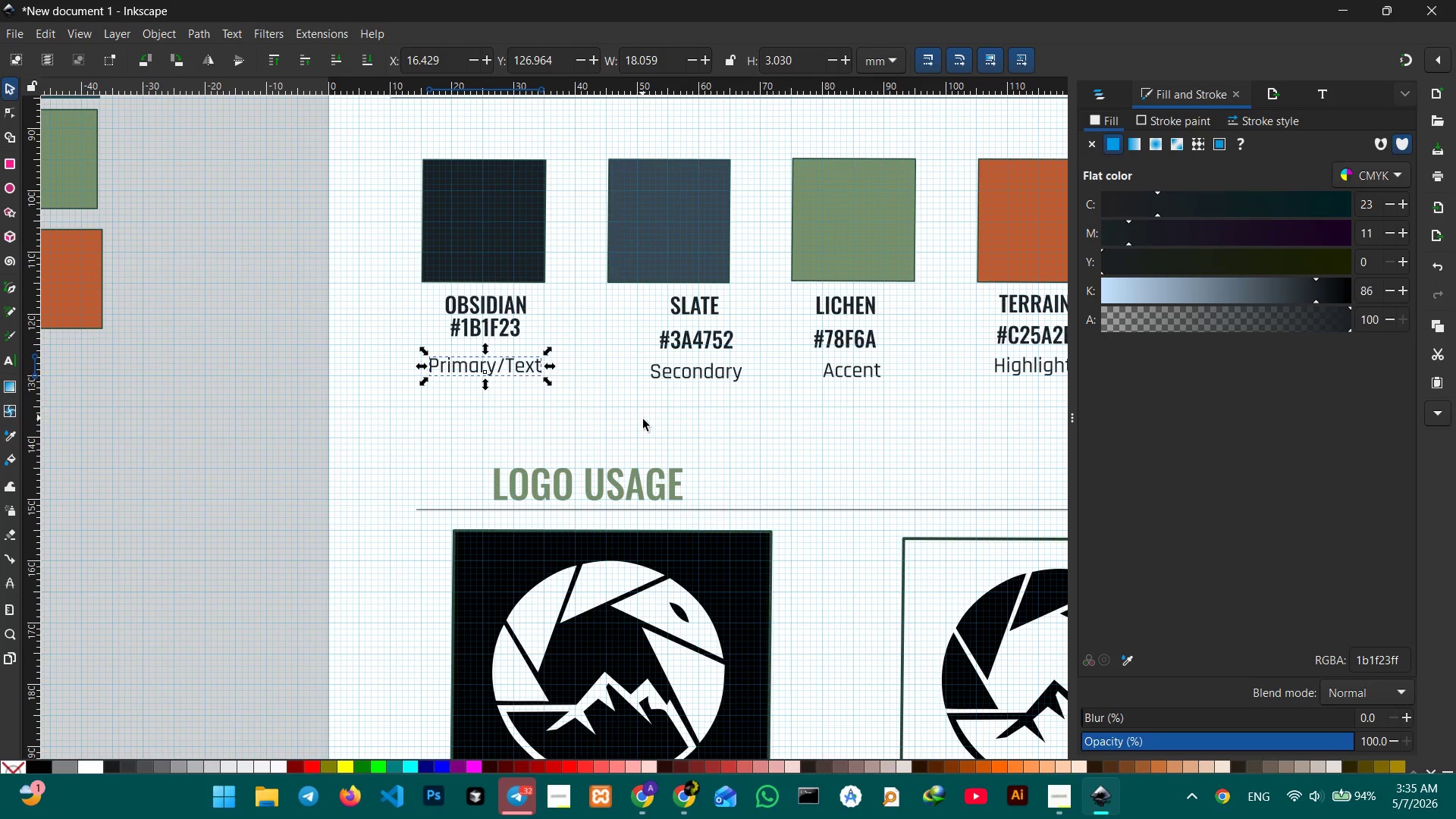 
hold_key(key=Space, duration=0.67)
 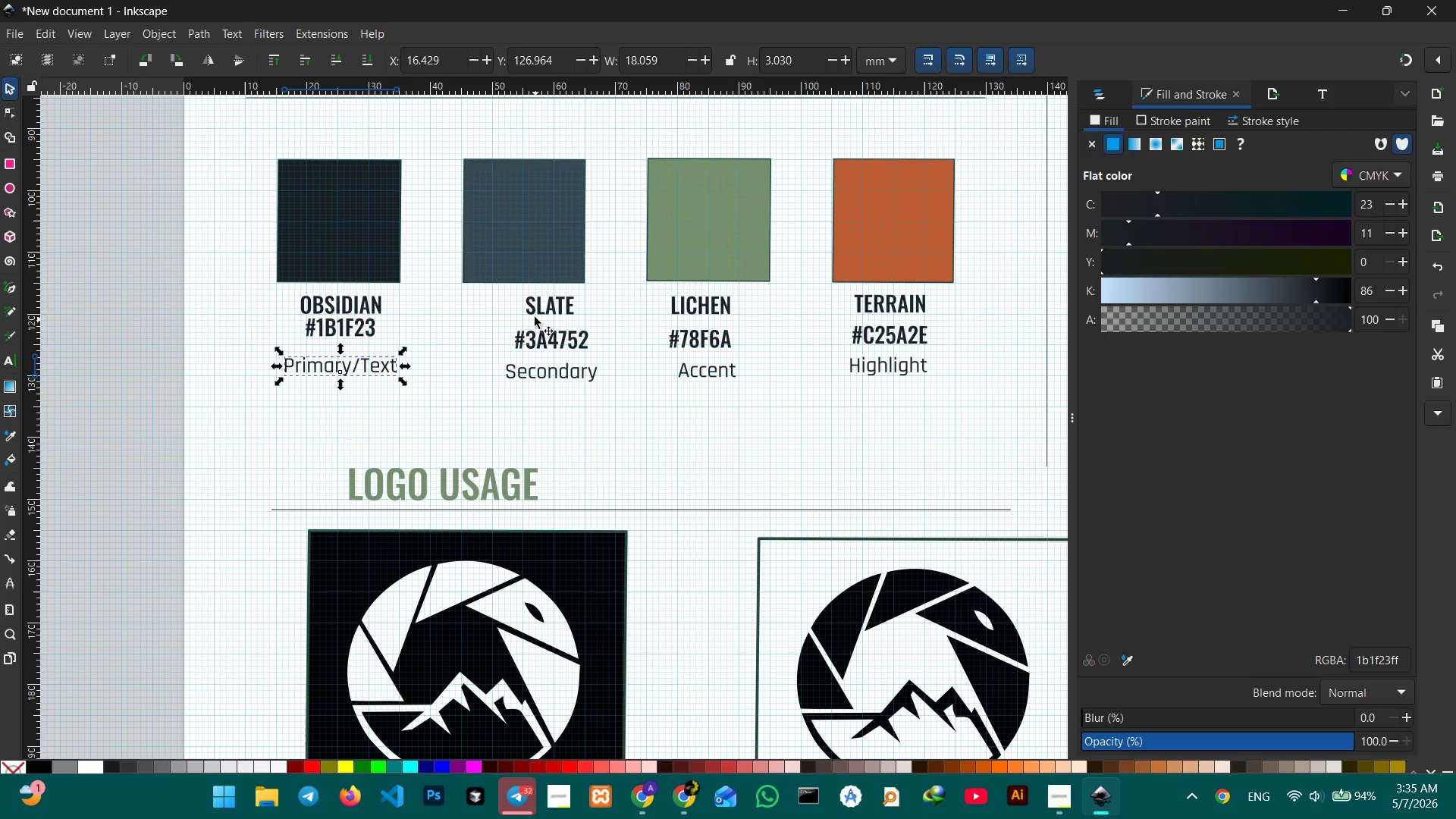 
left_click_drag(start_coordinate=[653, 428], to_coordinate=[508, 428])
 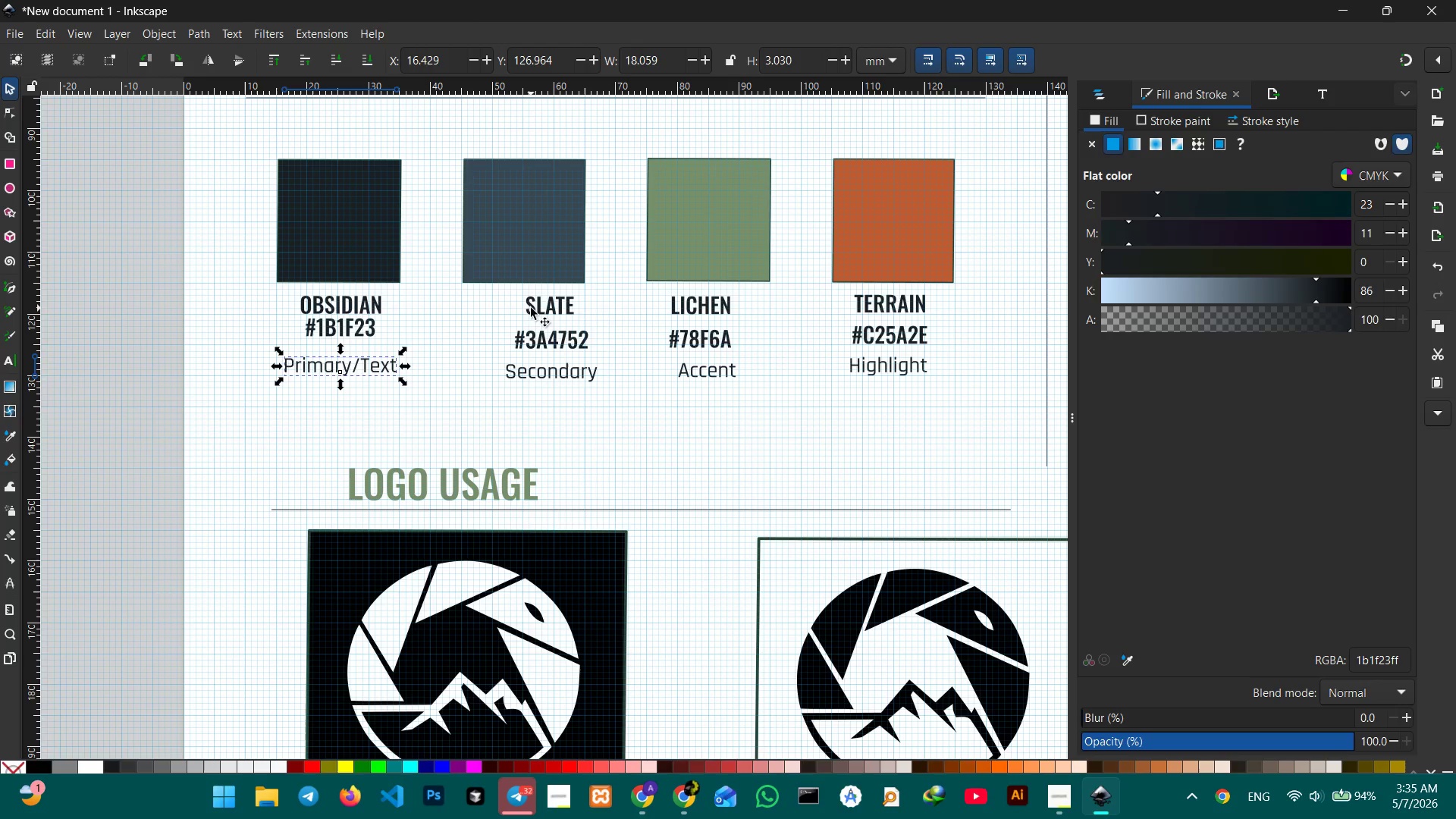 
left_click_drag(start_coordinate=[542, 312], to_coordinate=[517, 311])
 